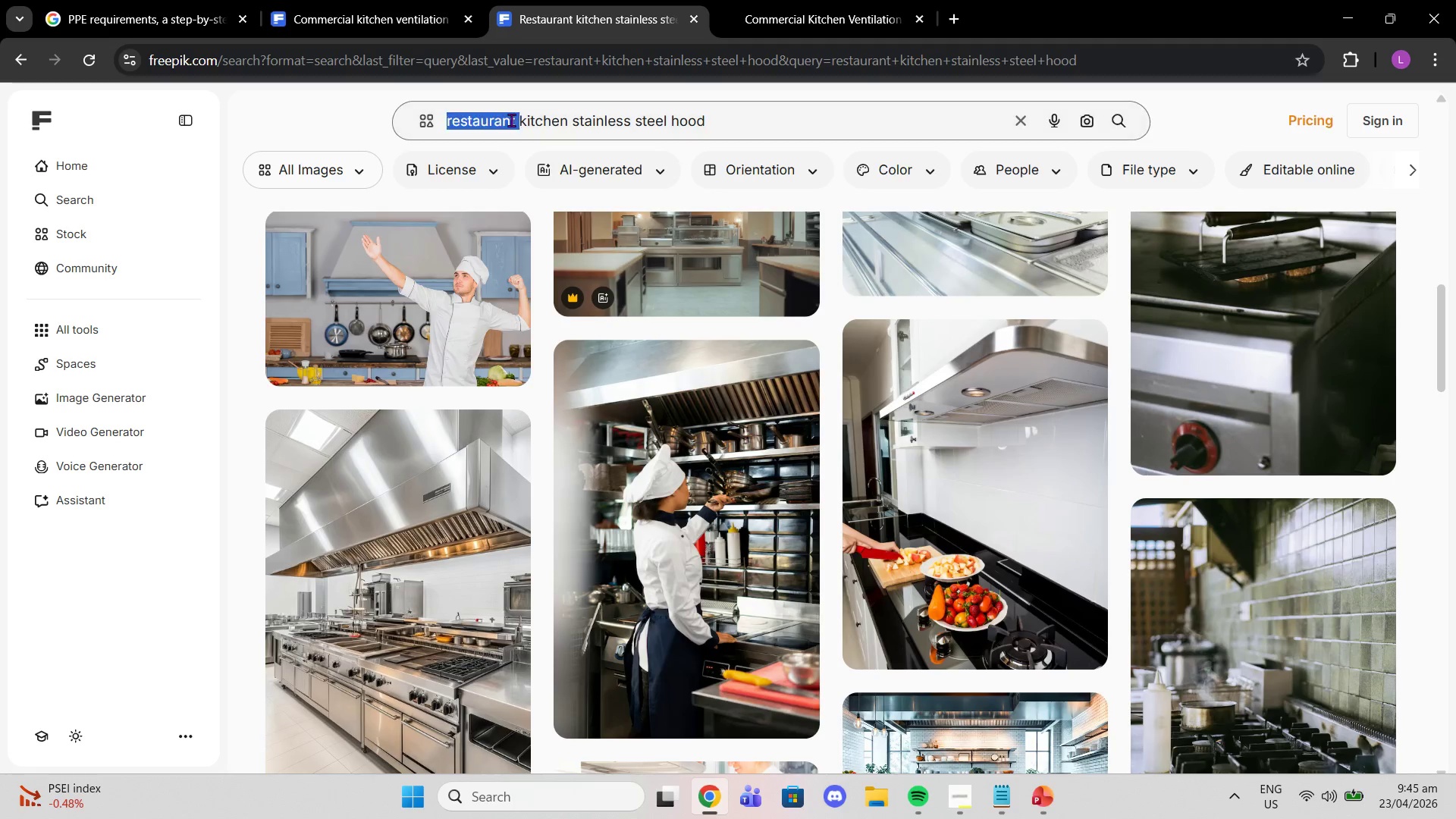 
triple_click([511, 120])
 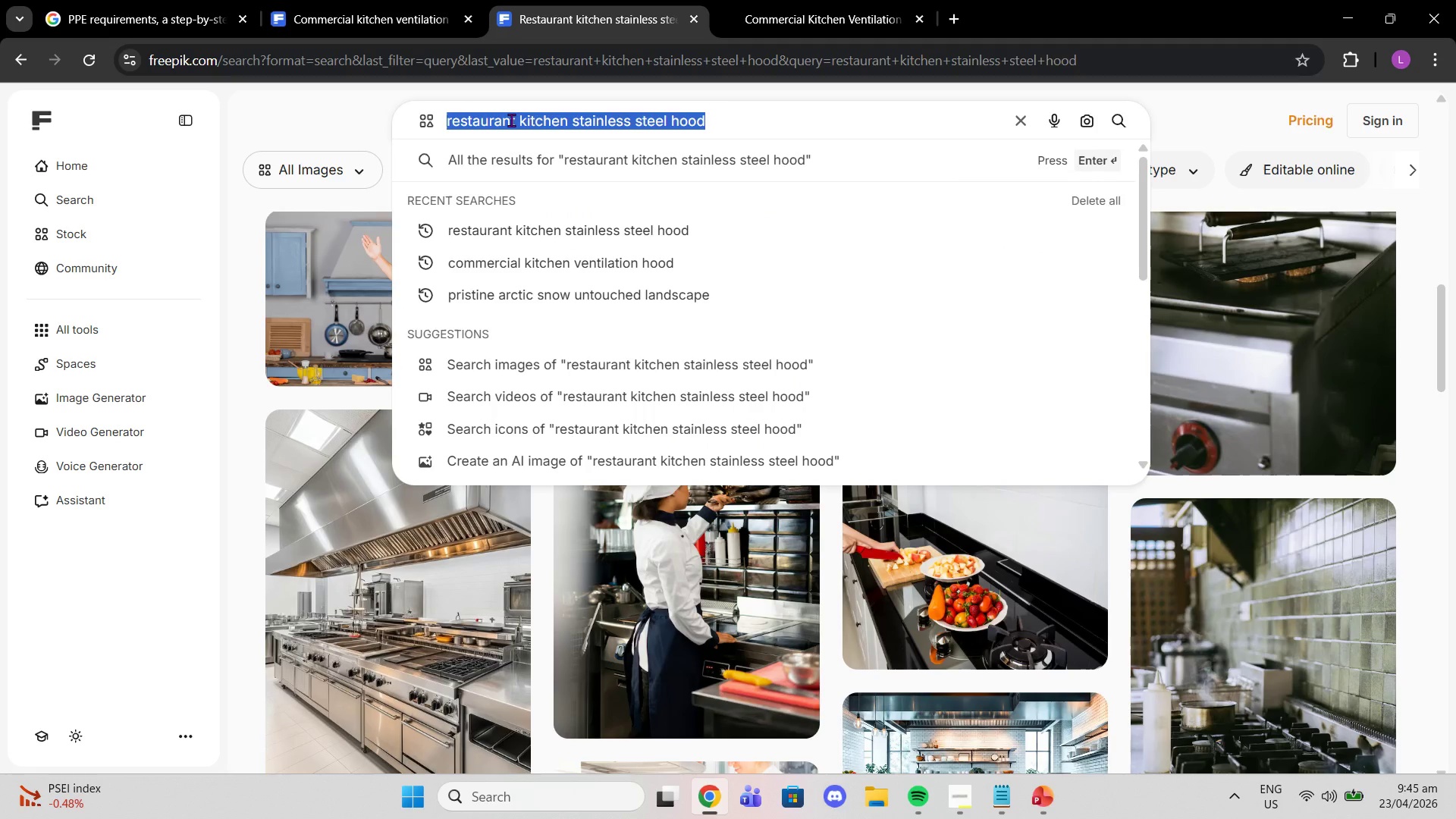 
key(Control+ControlLeft)
 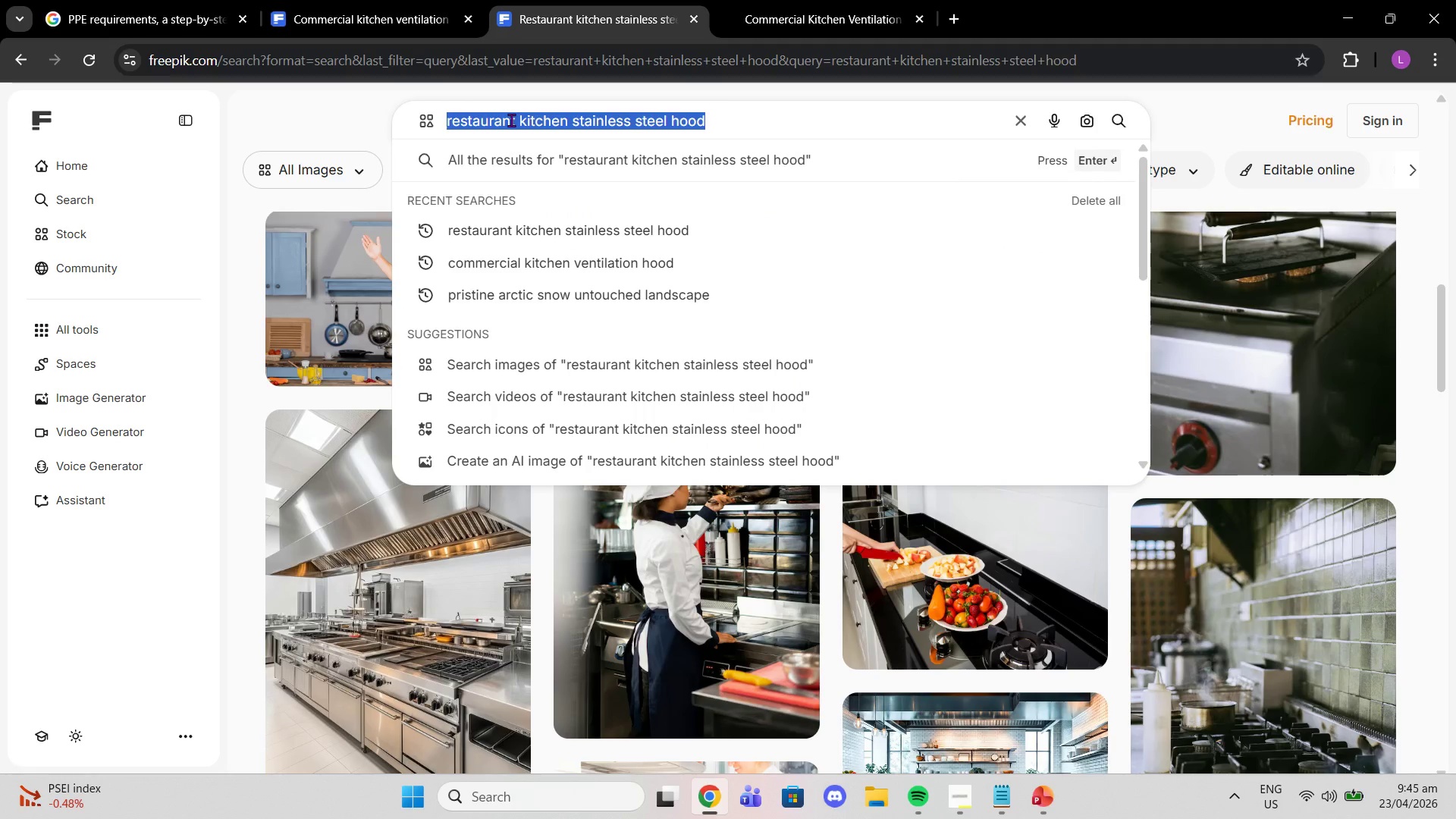 
key(Control+C)
 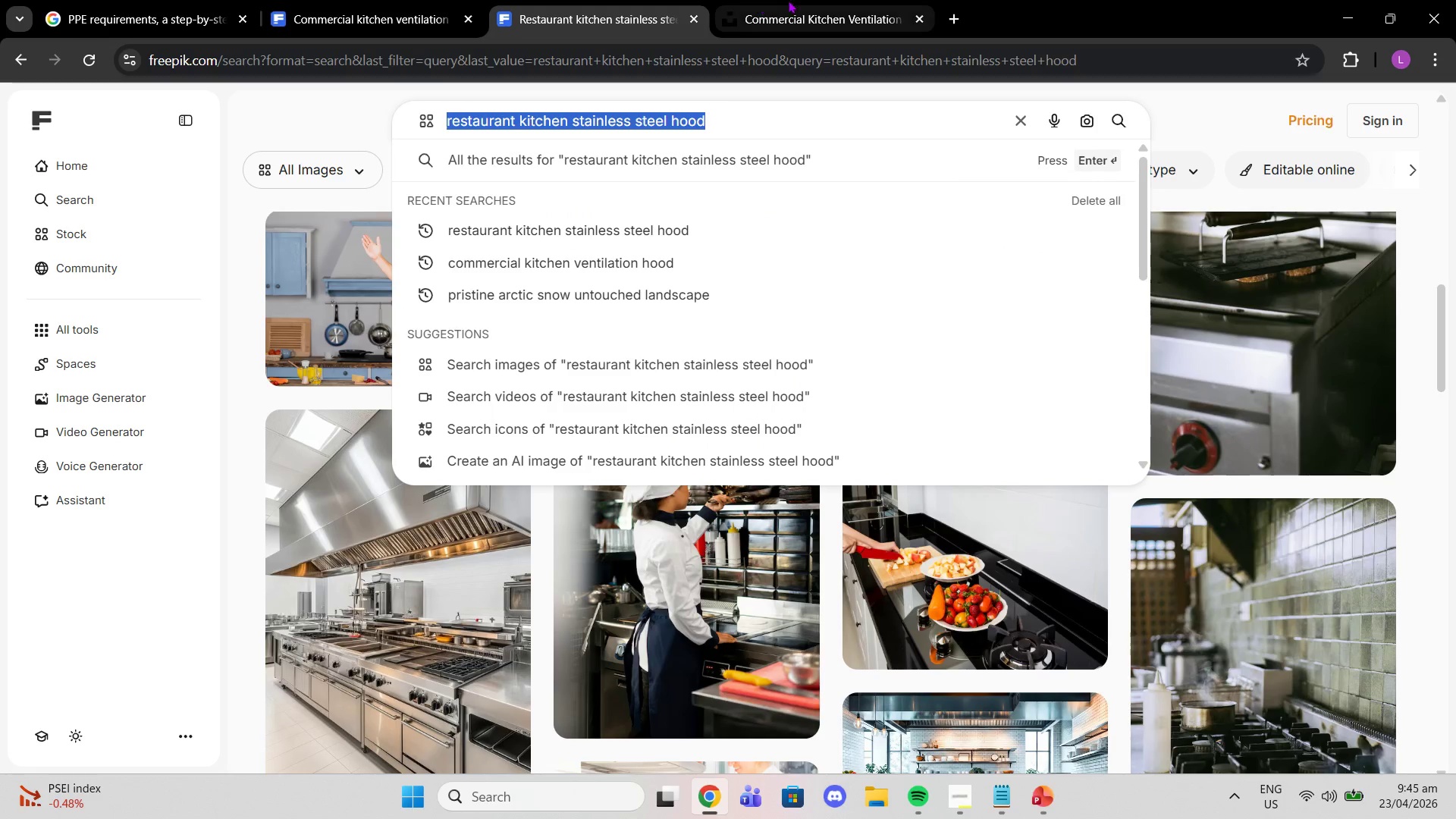 
left_click([818, 23])
 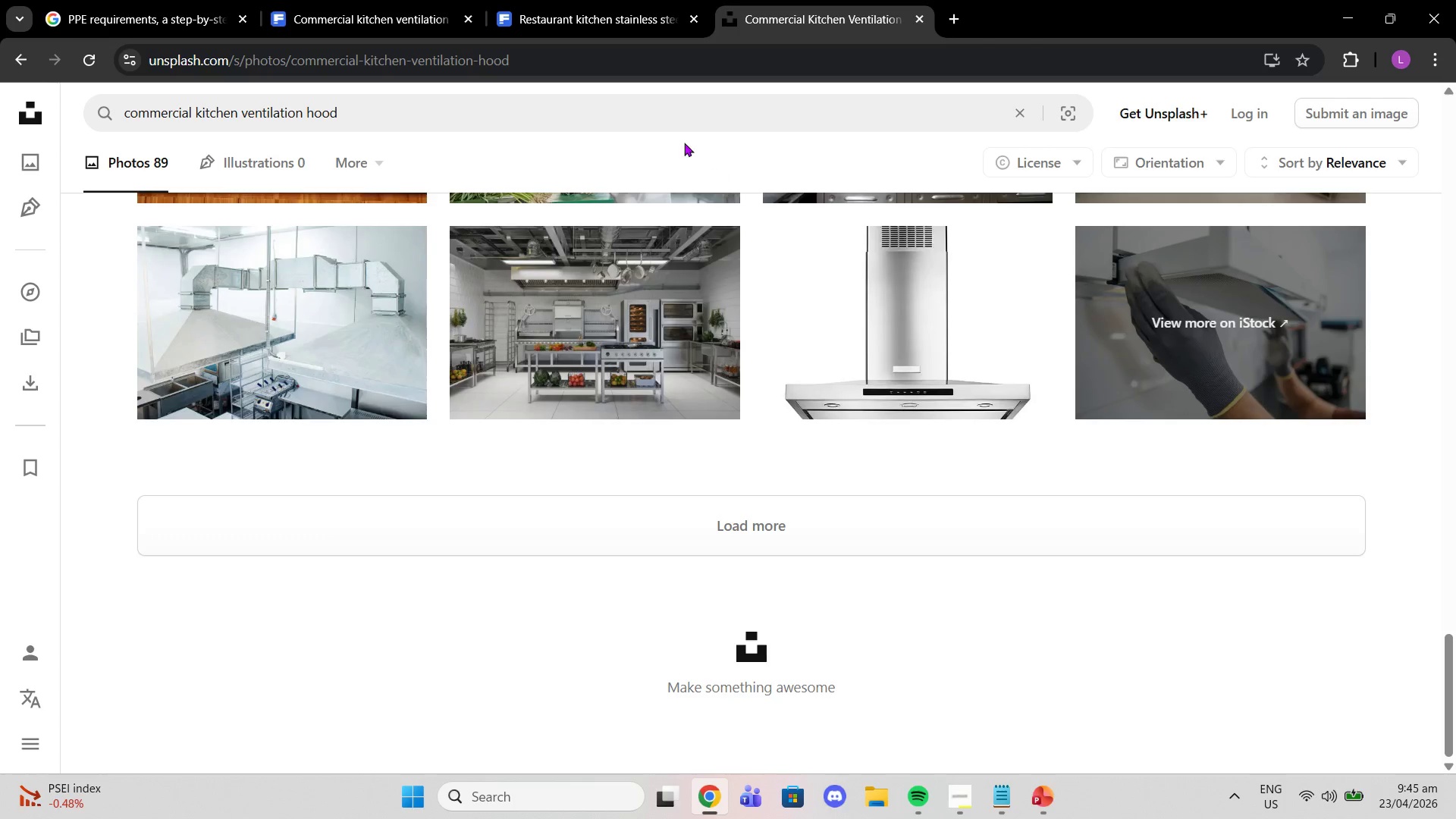 
left_click([676, 132])
 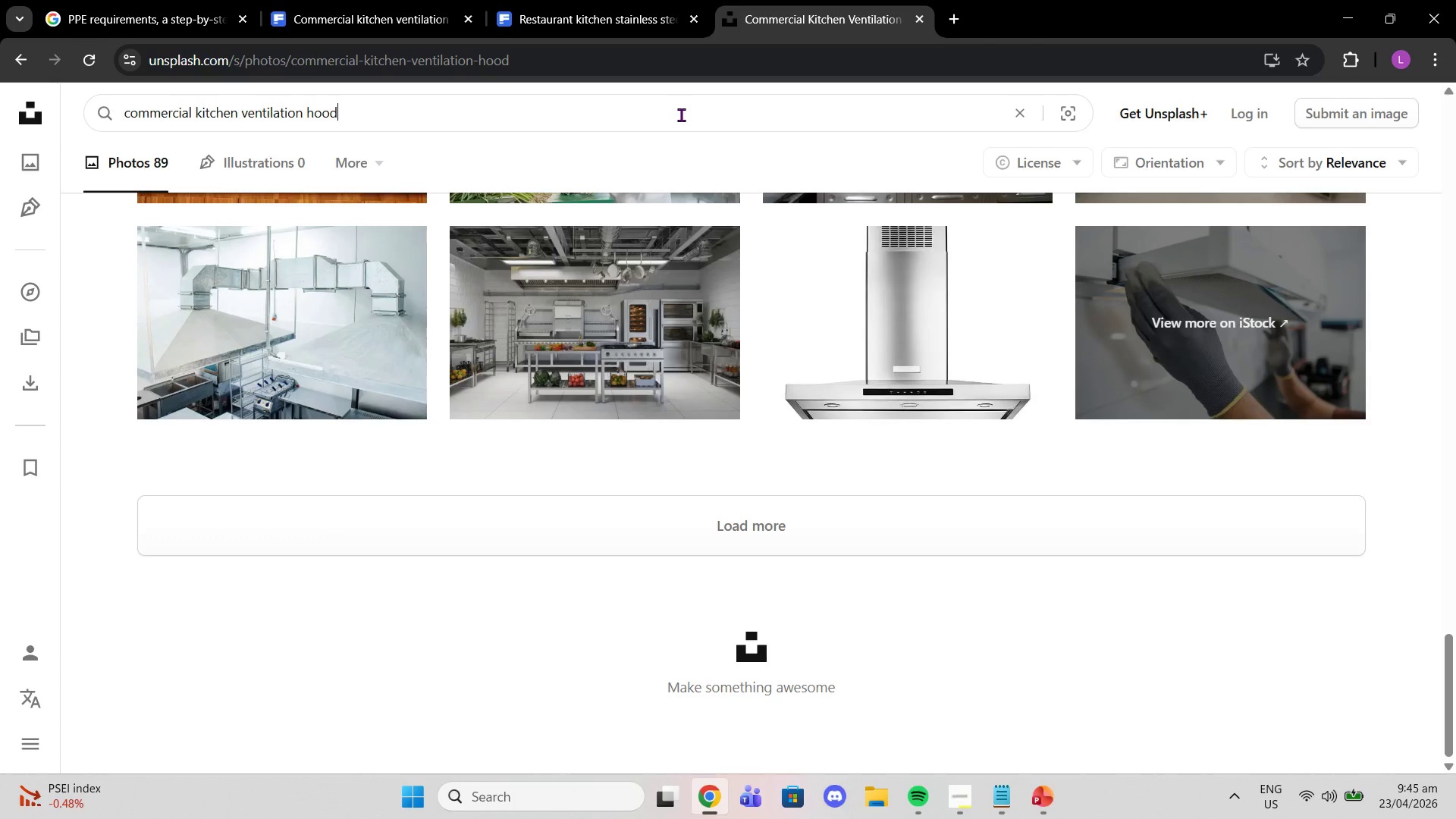 
triple_click([681, 115])
 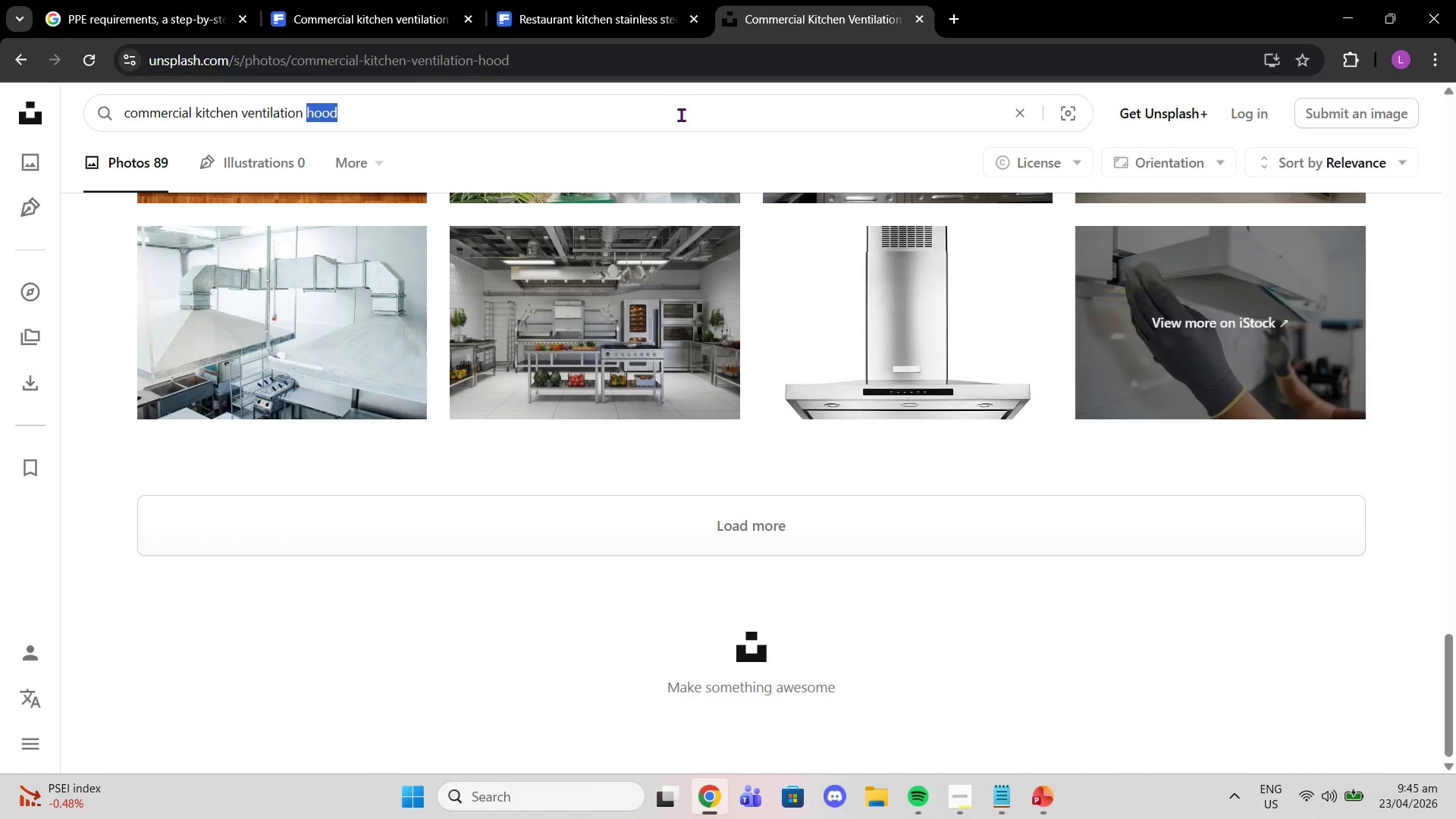 
triple_click([681, 115])
 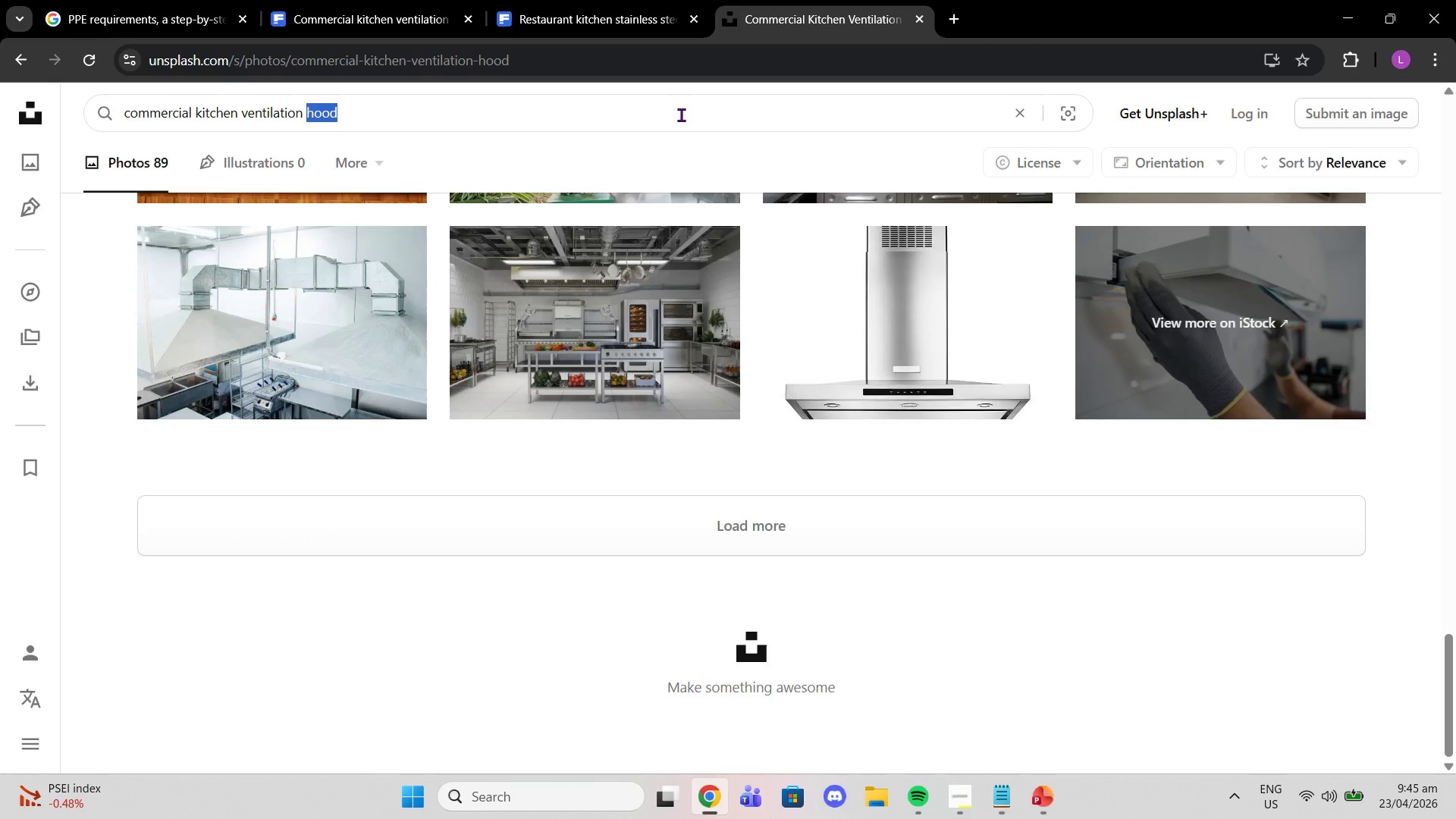 
triple_click([681, 115])
 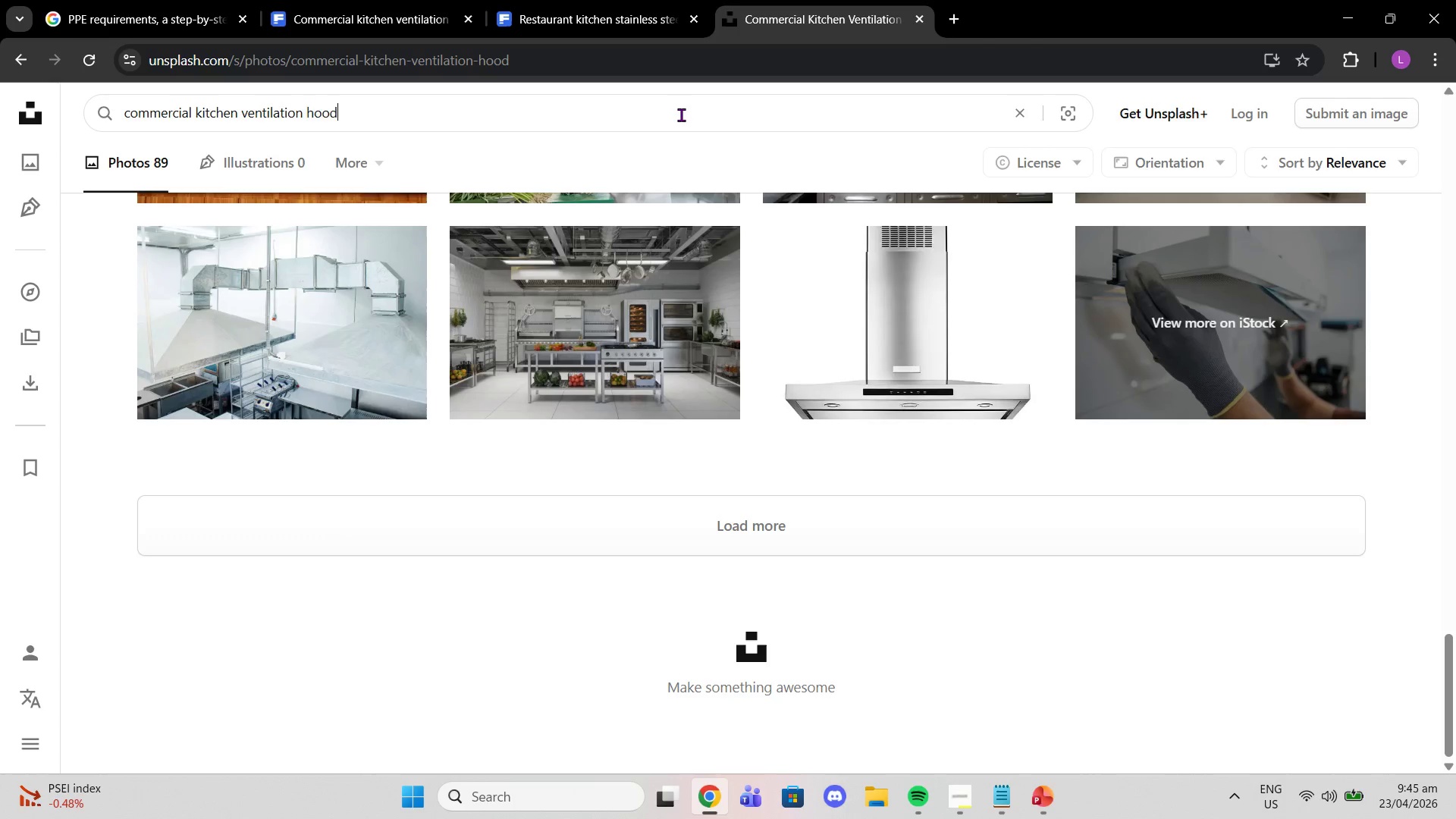 
triple_click([681, 115])
 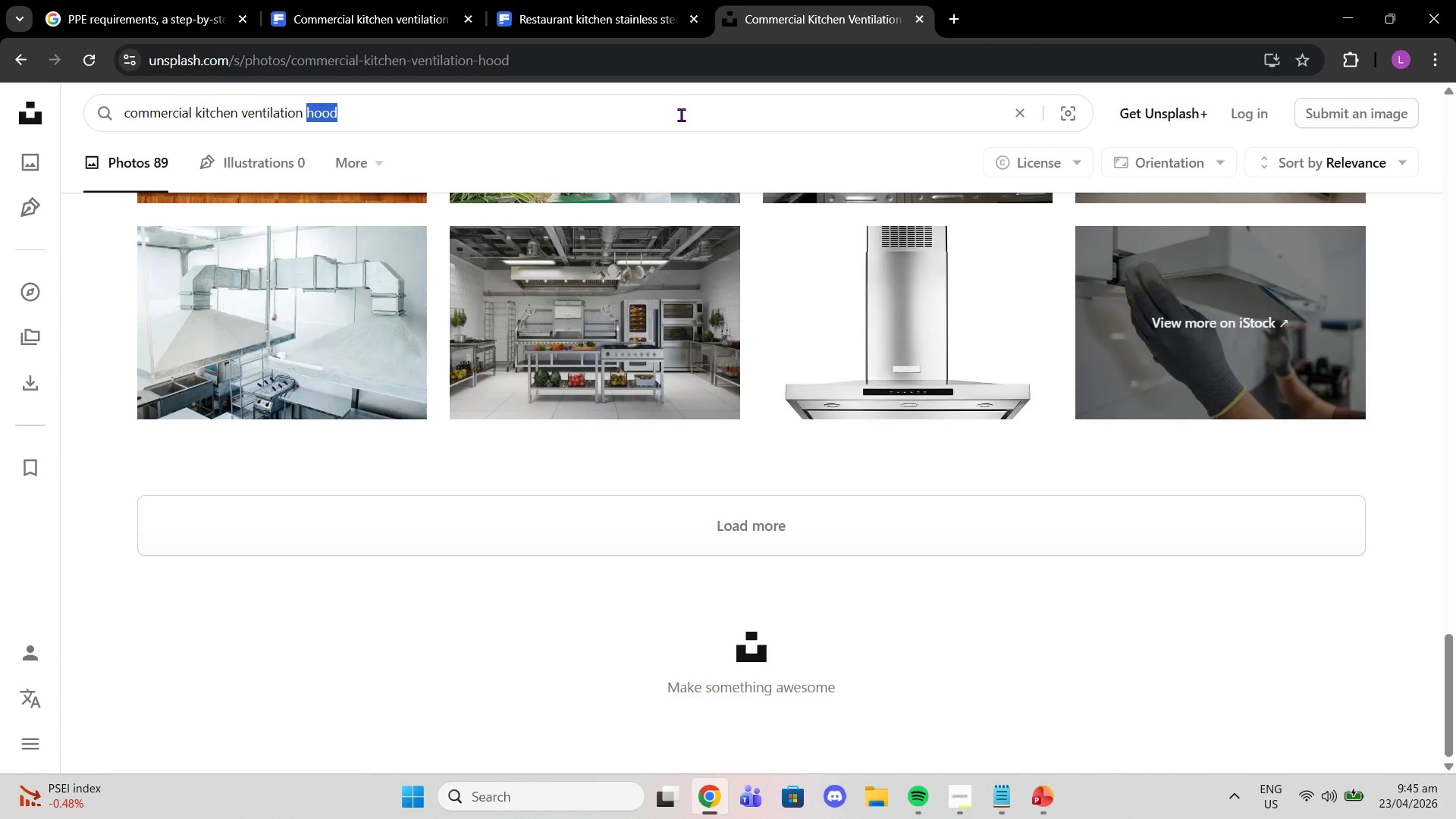 
triple_click([681, 115])
 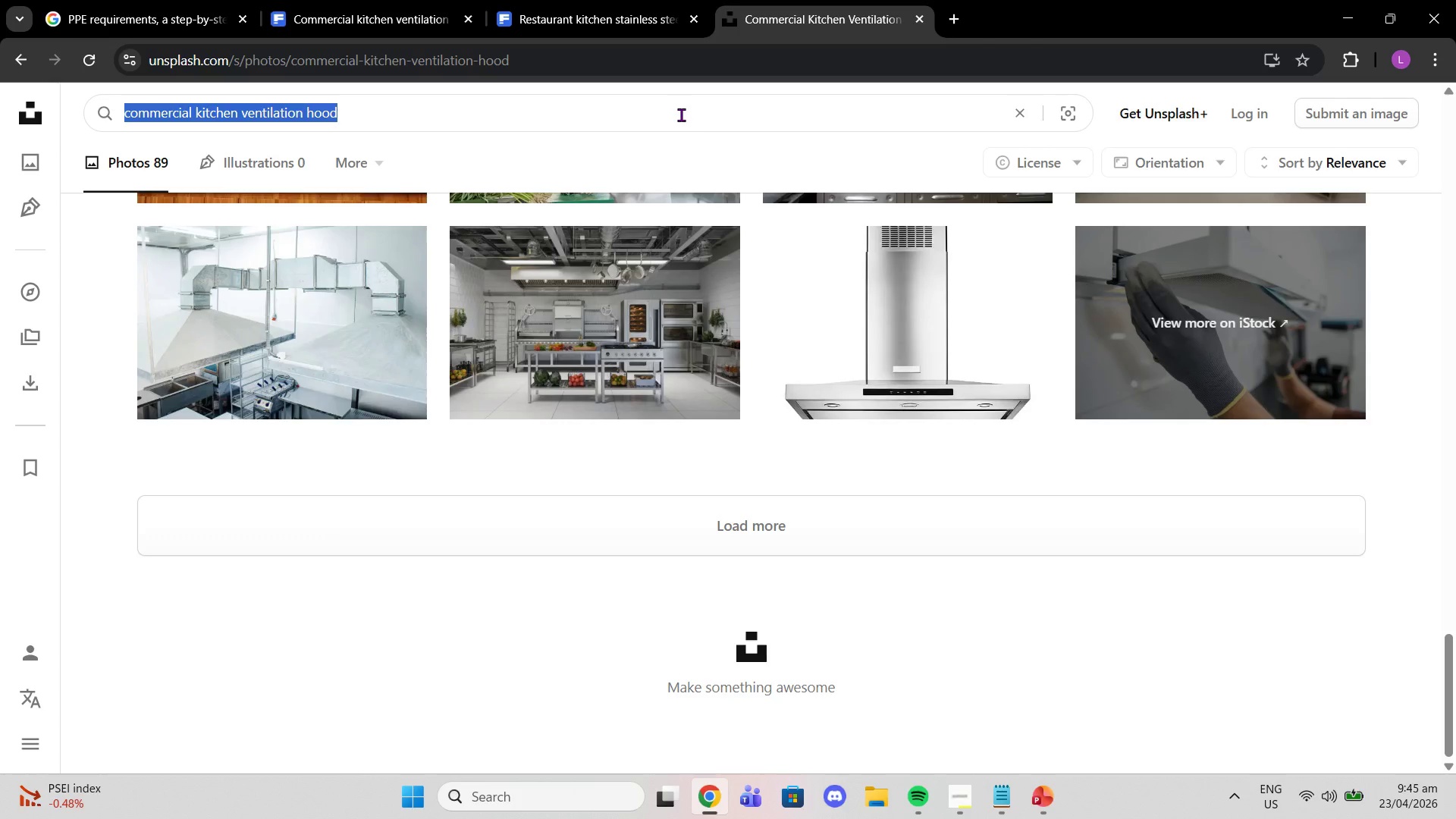 
key(Control+V)
 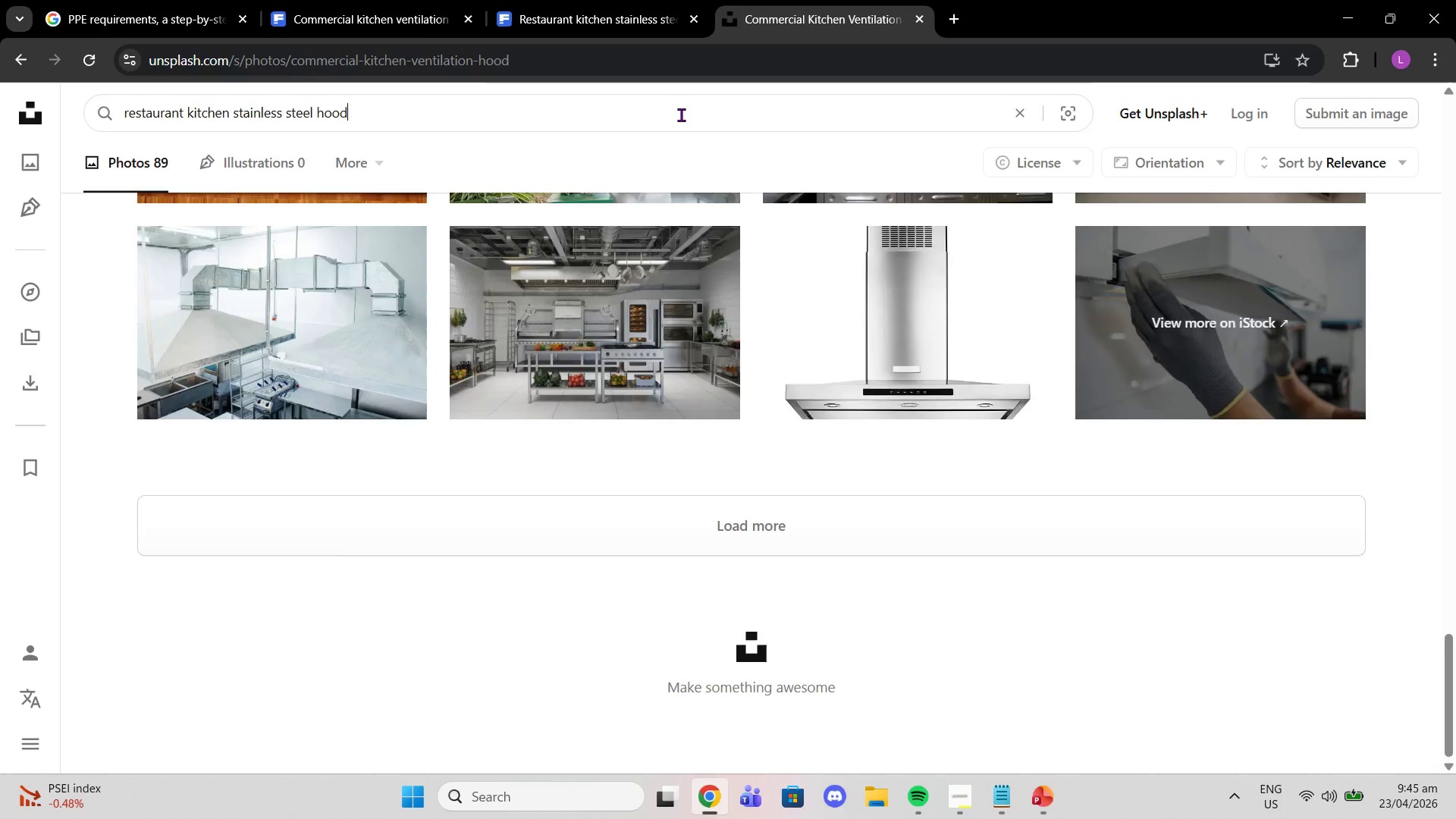 
key(Enter)
 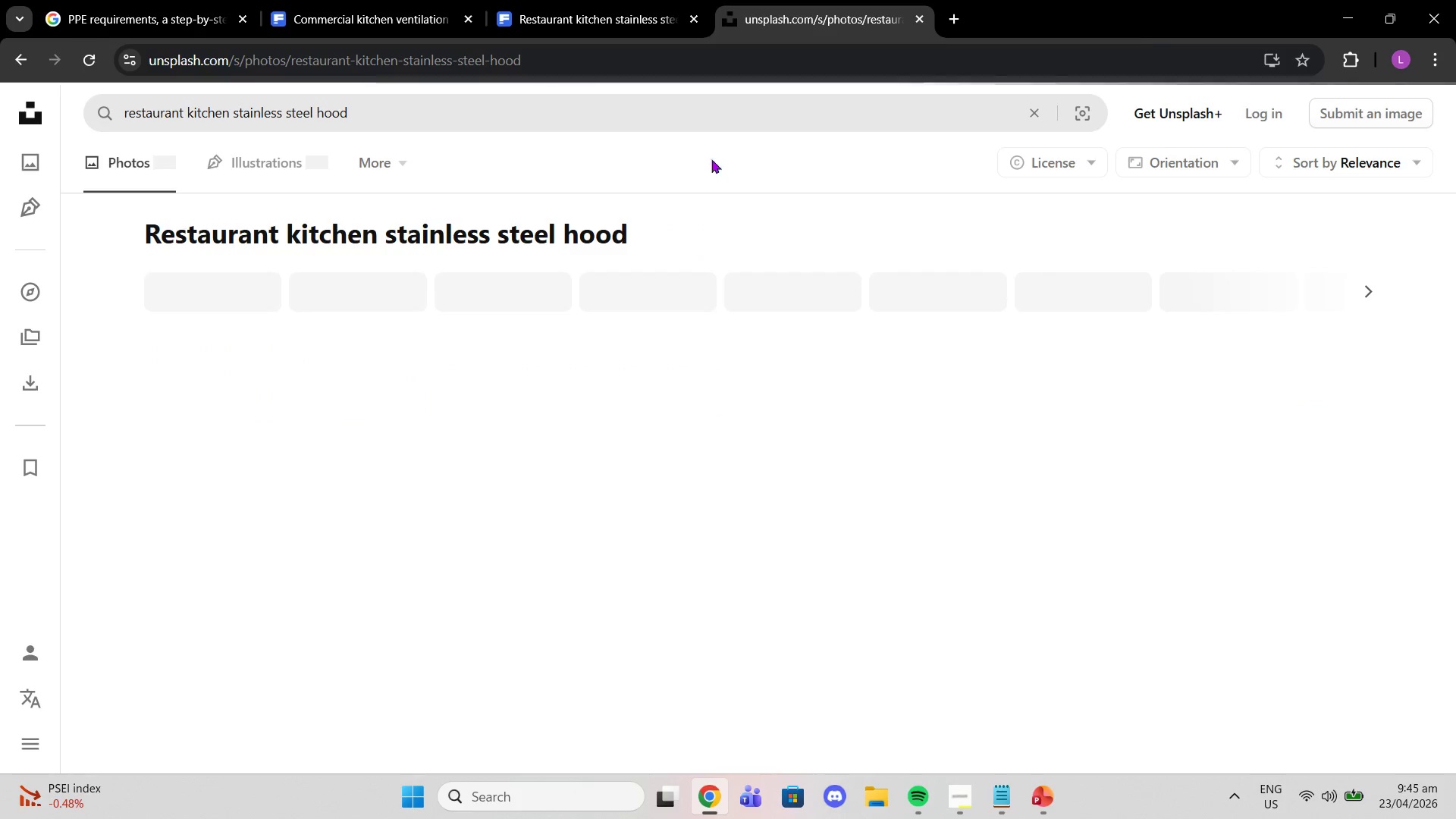 
mouse_move([848, 659])
 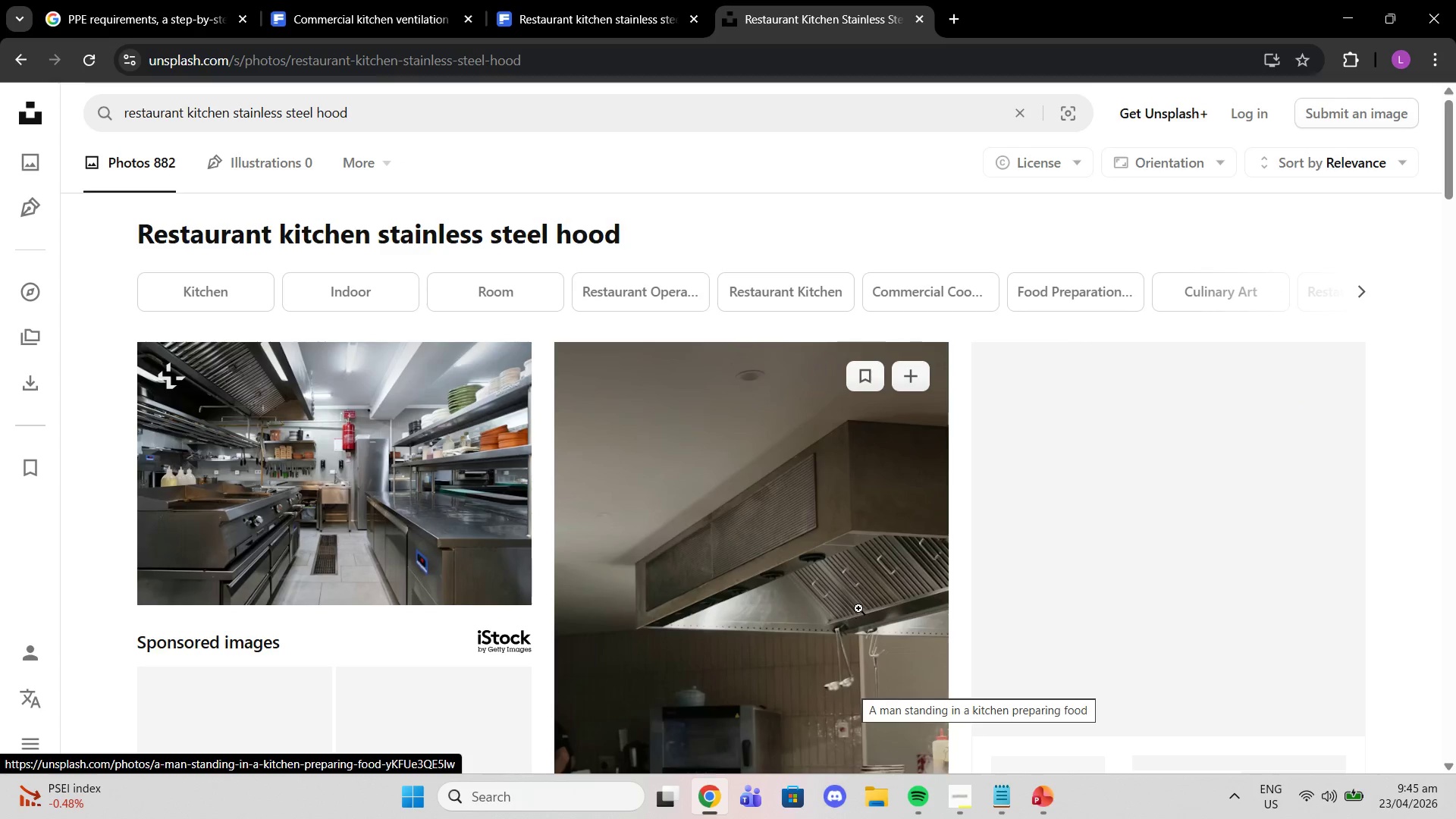 
scroll: coordinate [908, 780], scroll_direction: down, amount: 13.0
 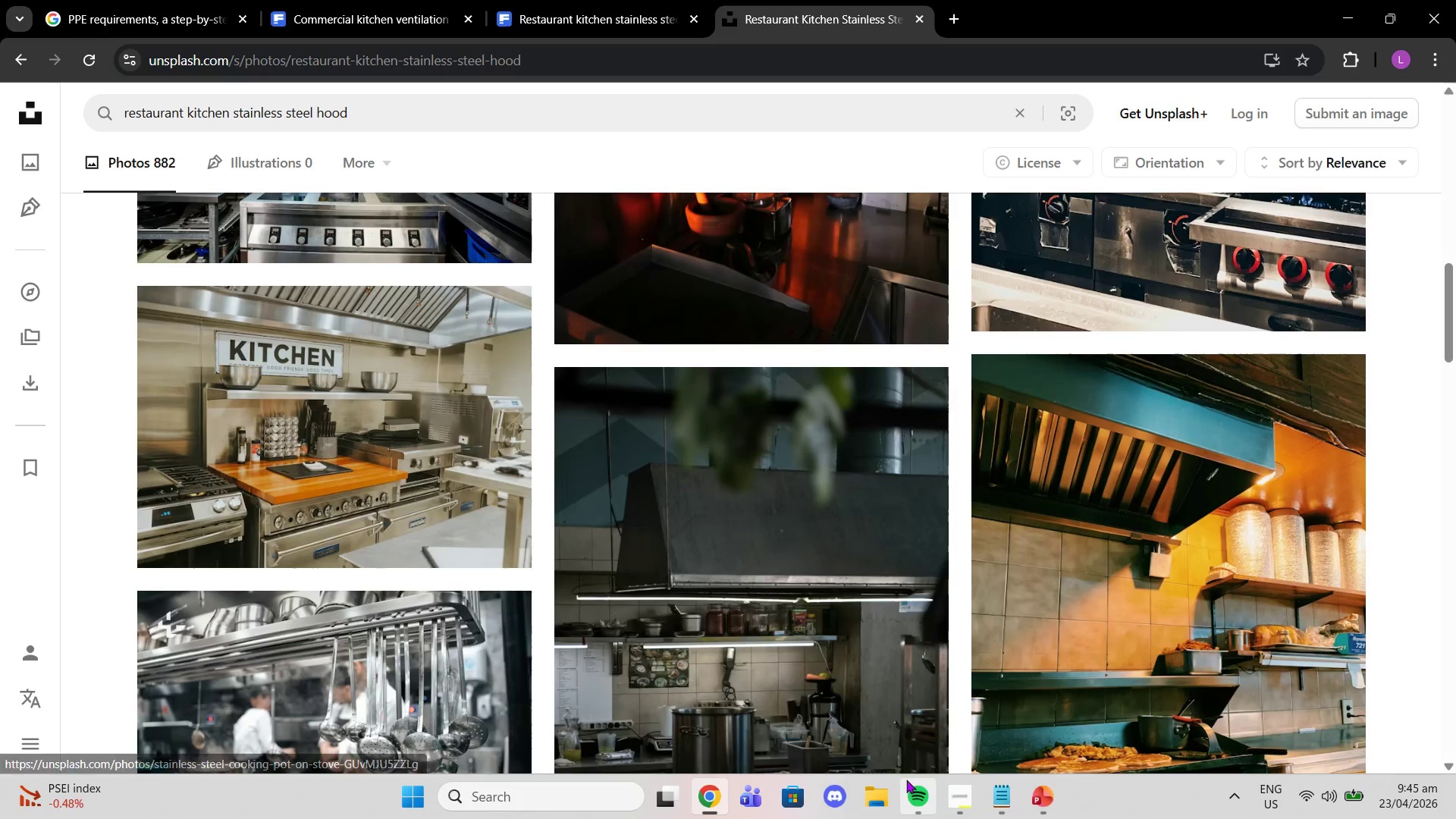 
mouse_move([915, 795])
 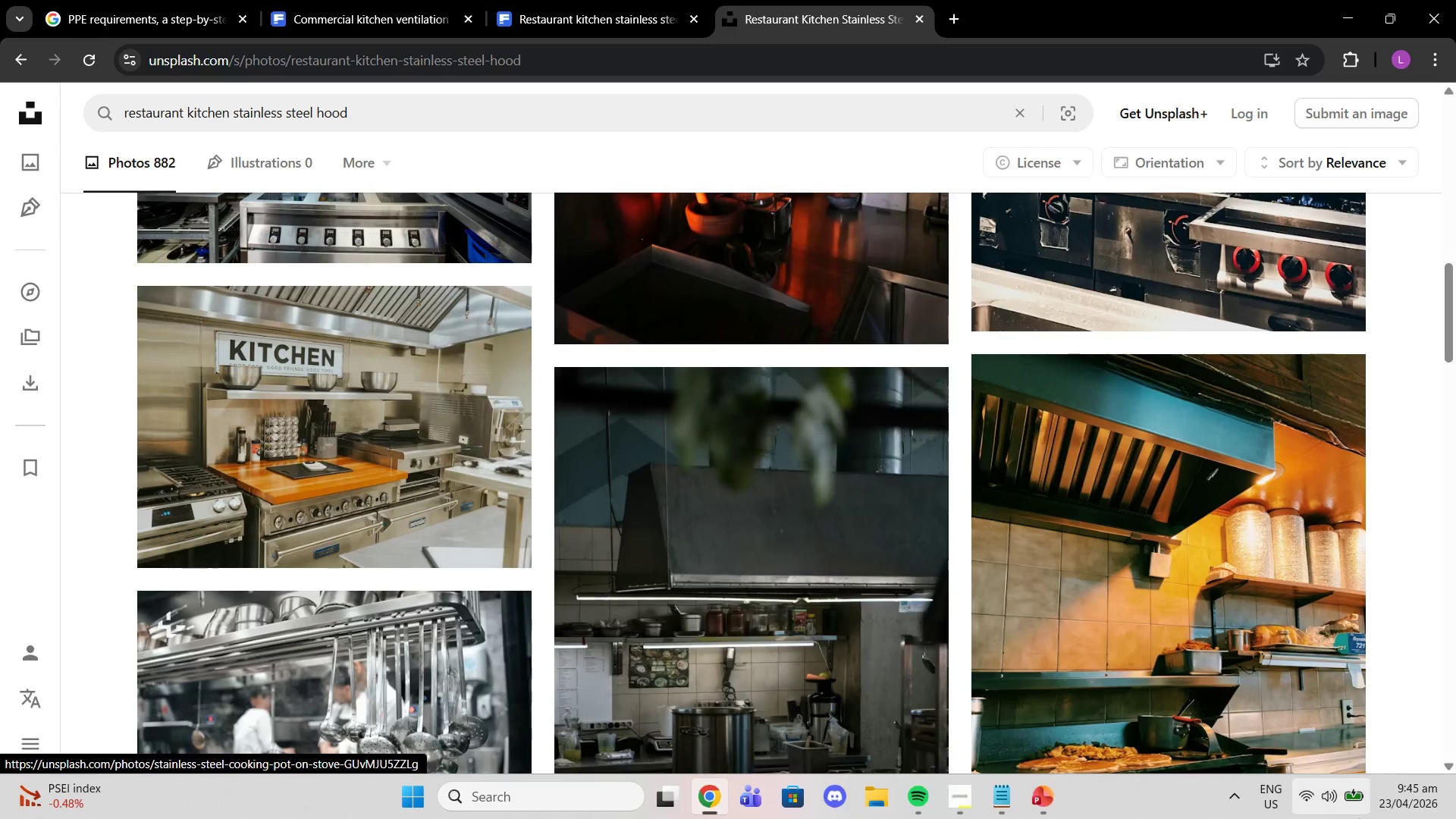 
scroll: coordinate [1307, 297], scroll_direction: down, amount: 11.0
 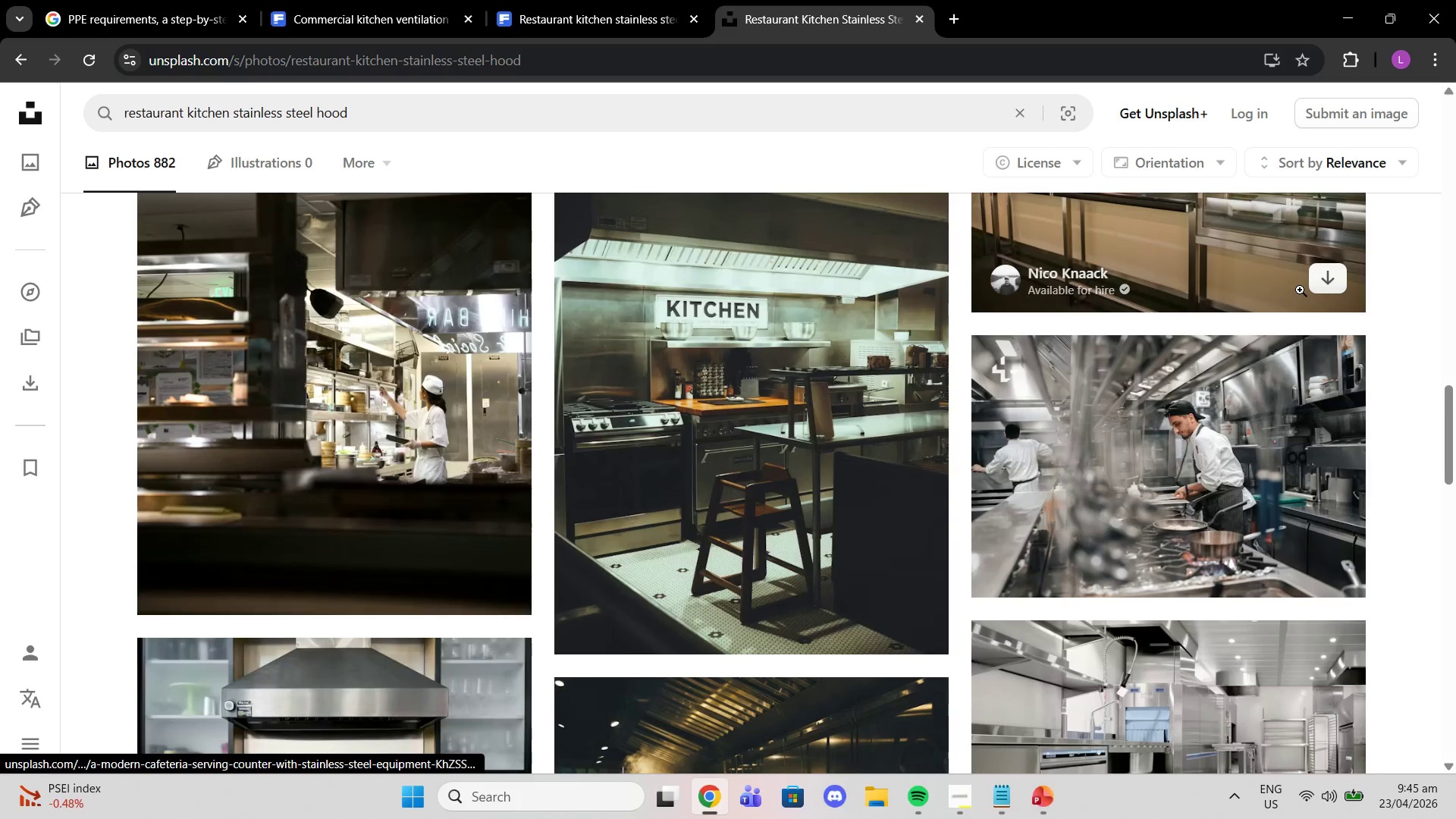 
scroll: coordinate [1300, 290], scroll_direction: down, amount: 3.0
 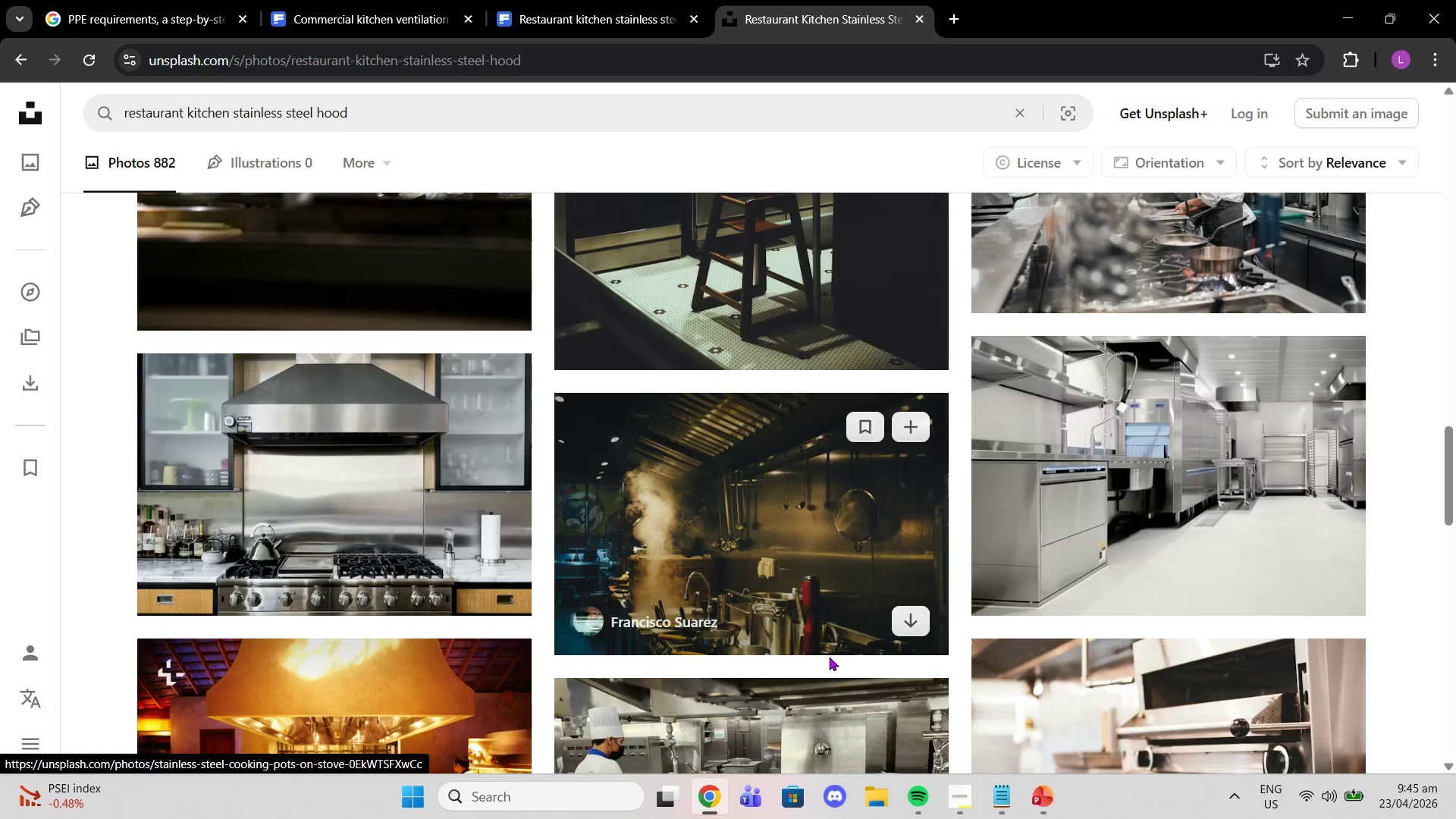 
double_click([803, 600])
 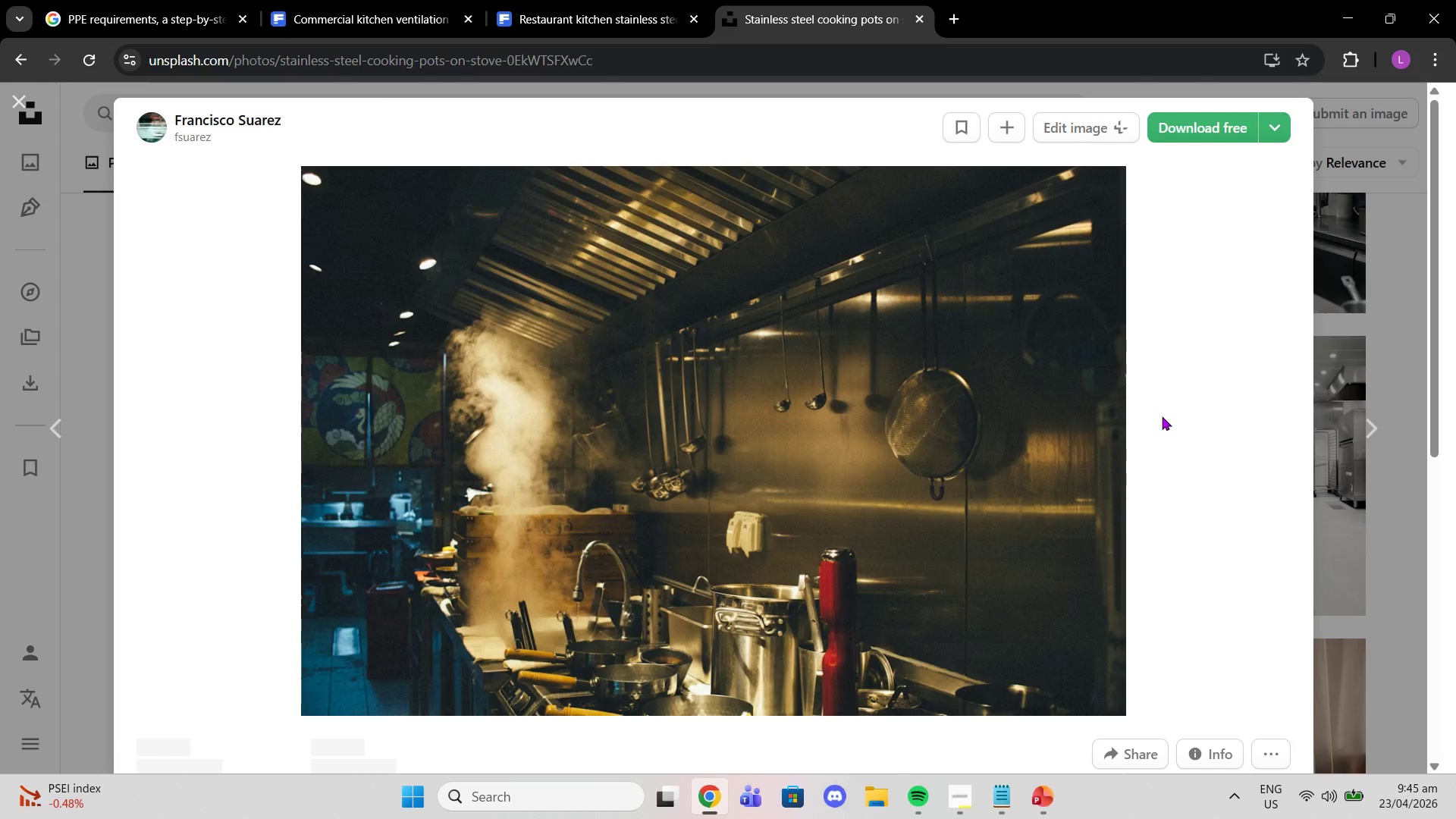 
wait(5.02)
 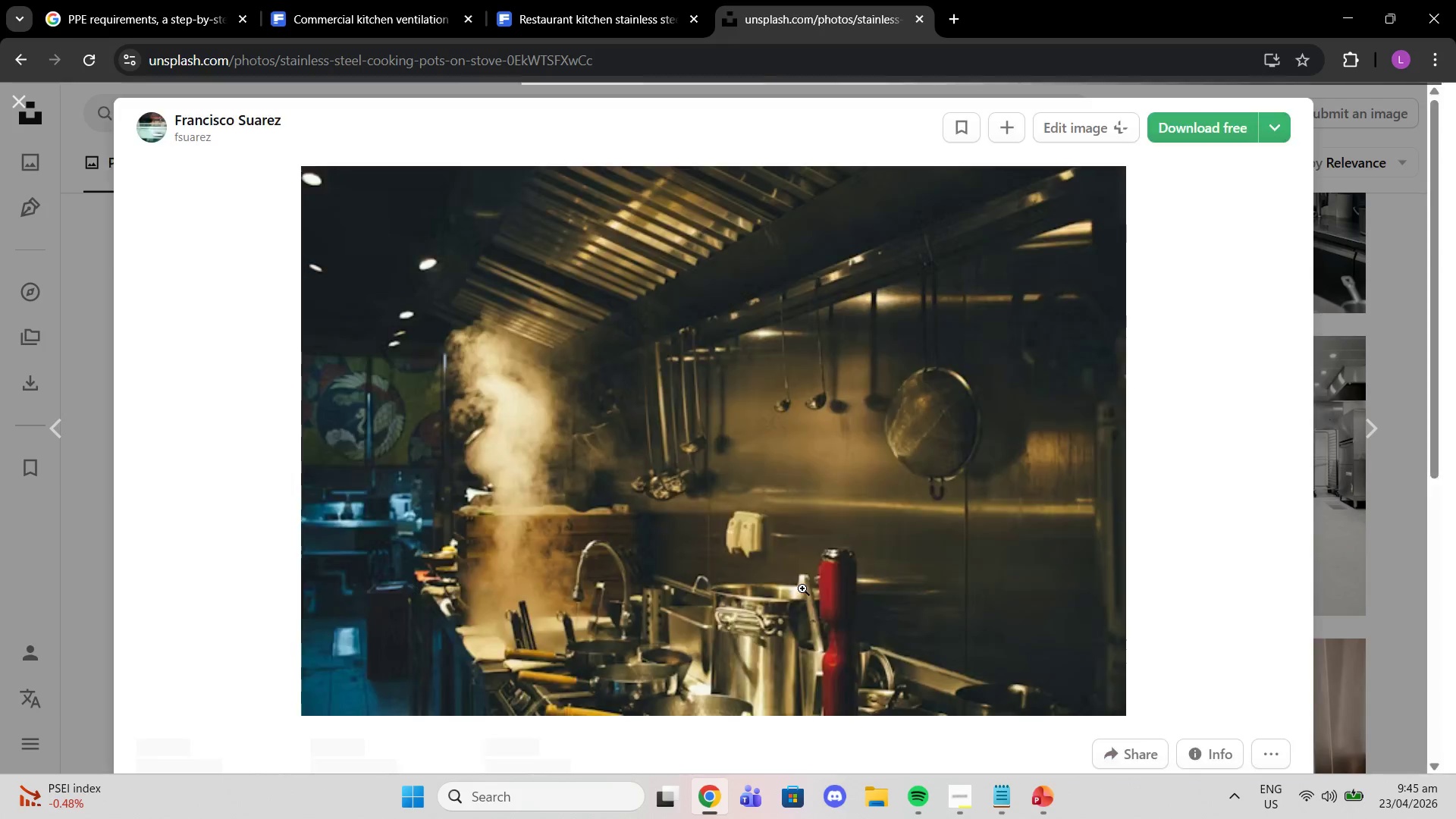 
left_click([1197, 135])
 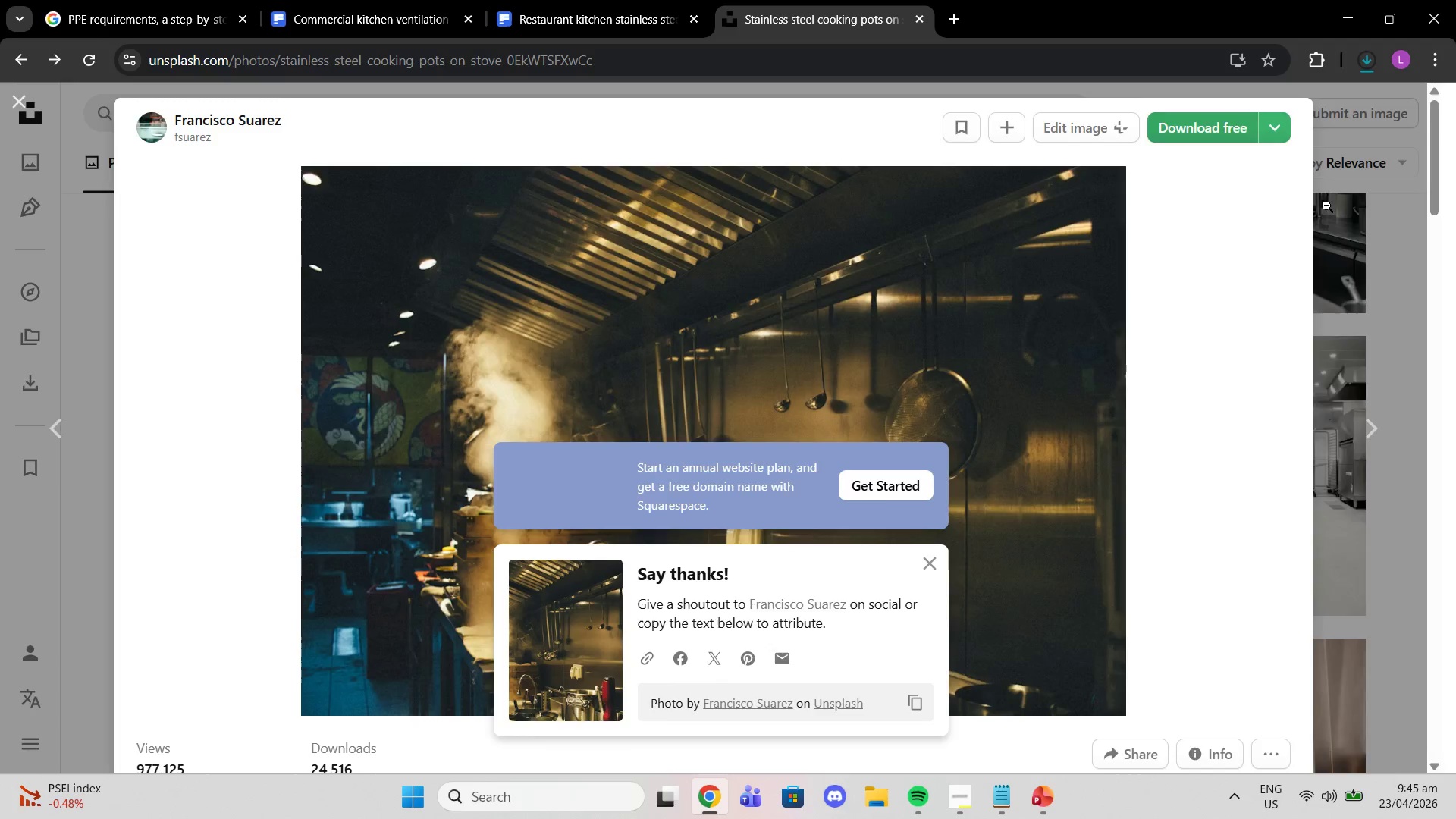 
scroll: coordinate [1144, 466], scroll_direction: down, amount: 8.0
 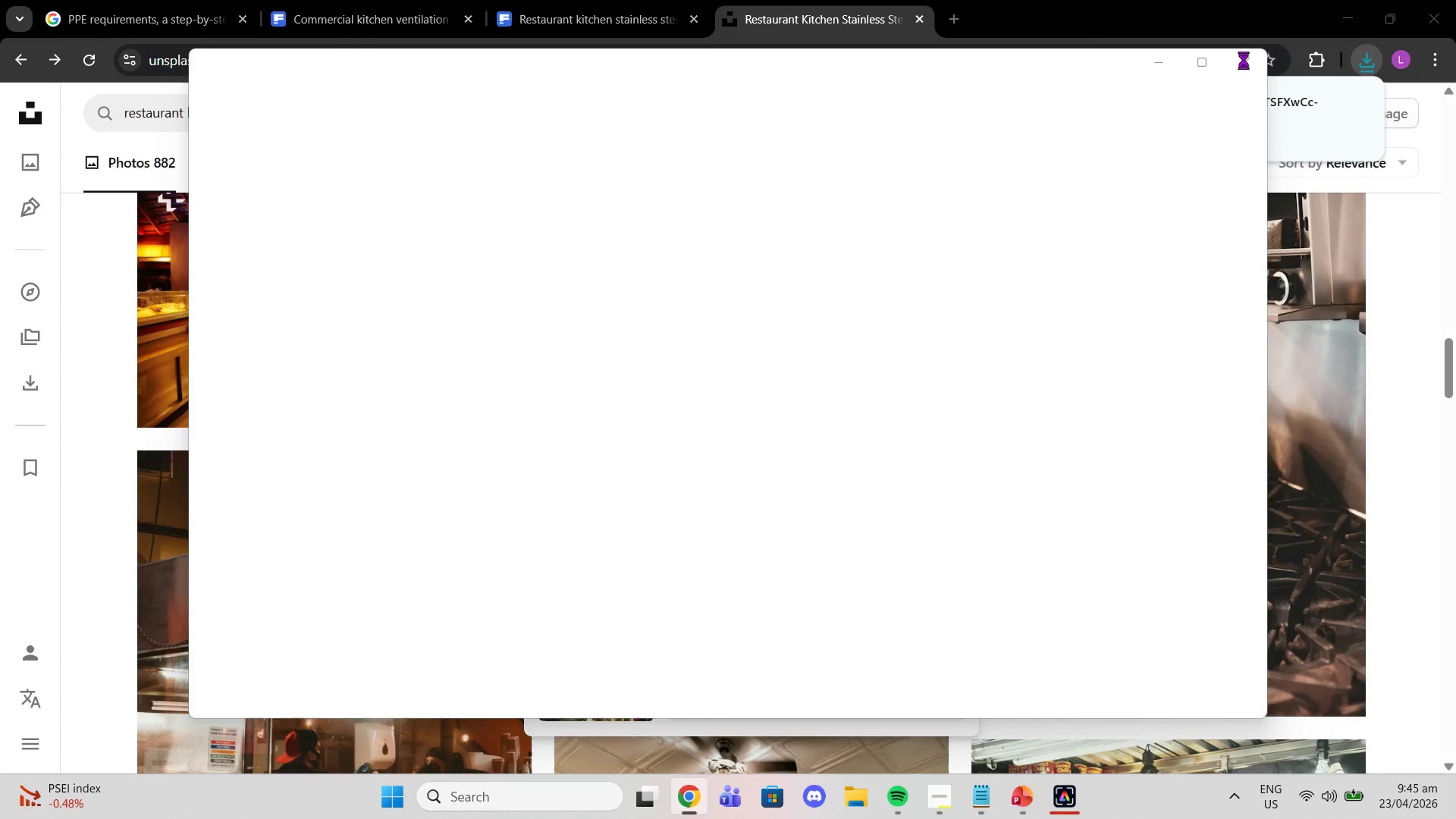 
left_click([1242, 56])
 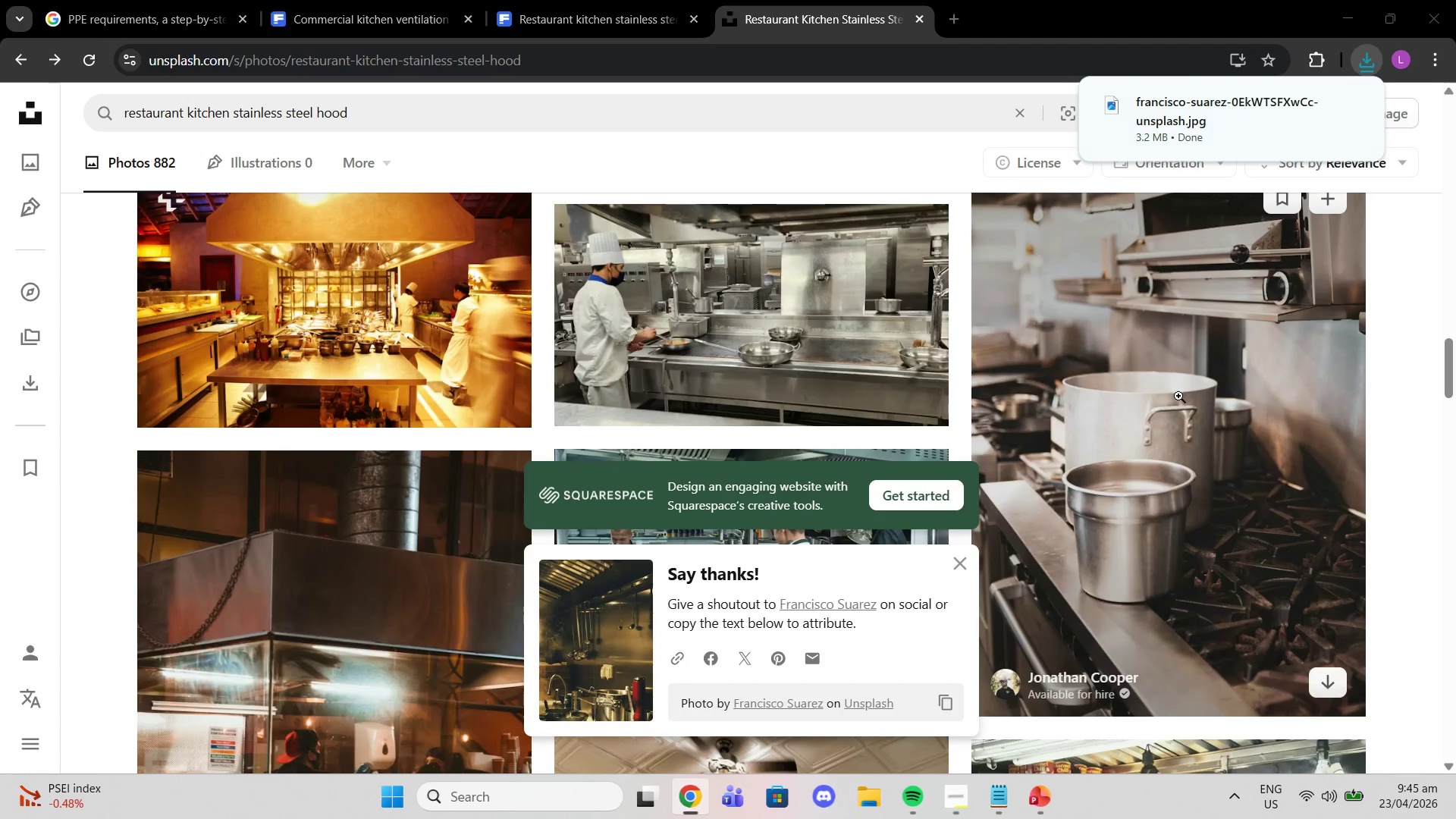 
scroll: coordinate [1169, 413], scroll_direction: down, amount: 10.0
 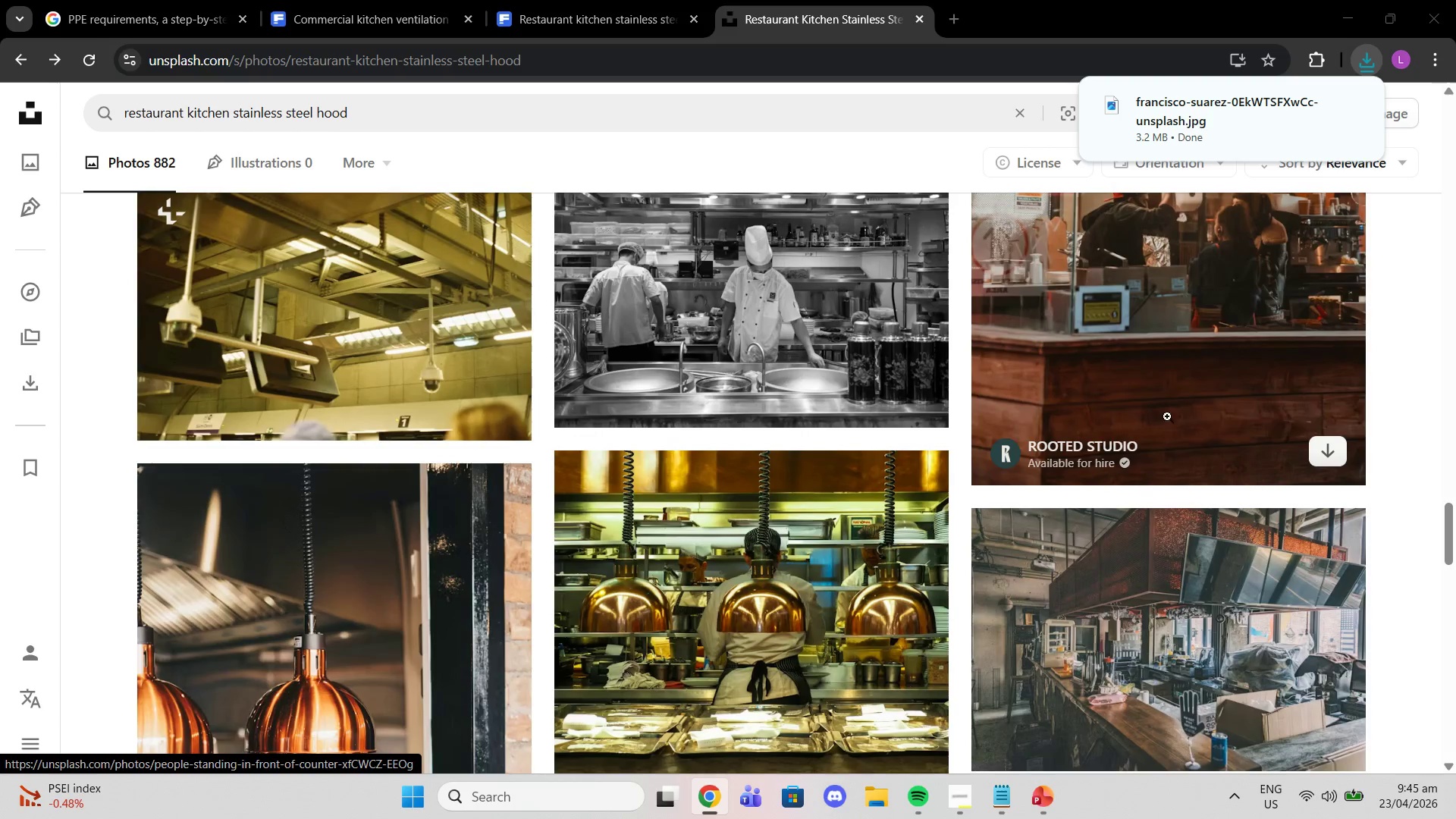 
mouse_move([1102, 334])
 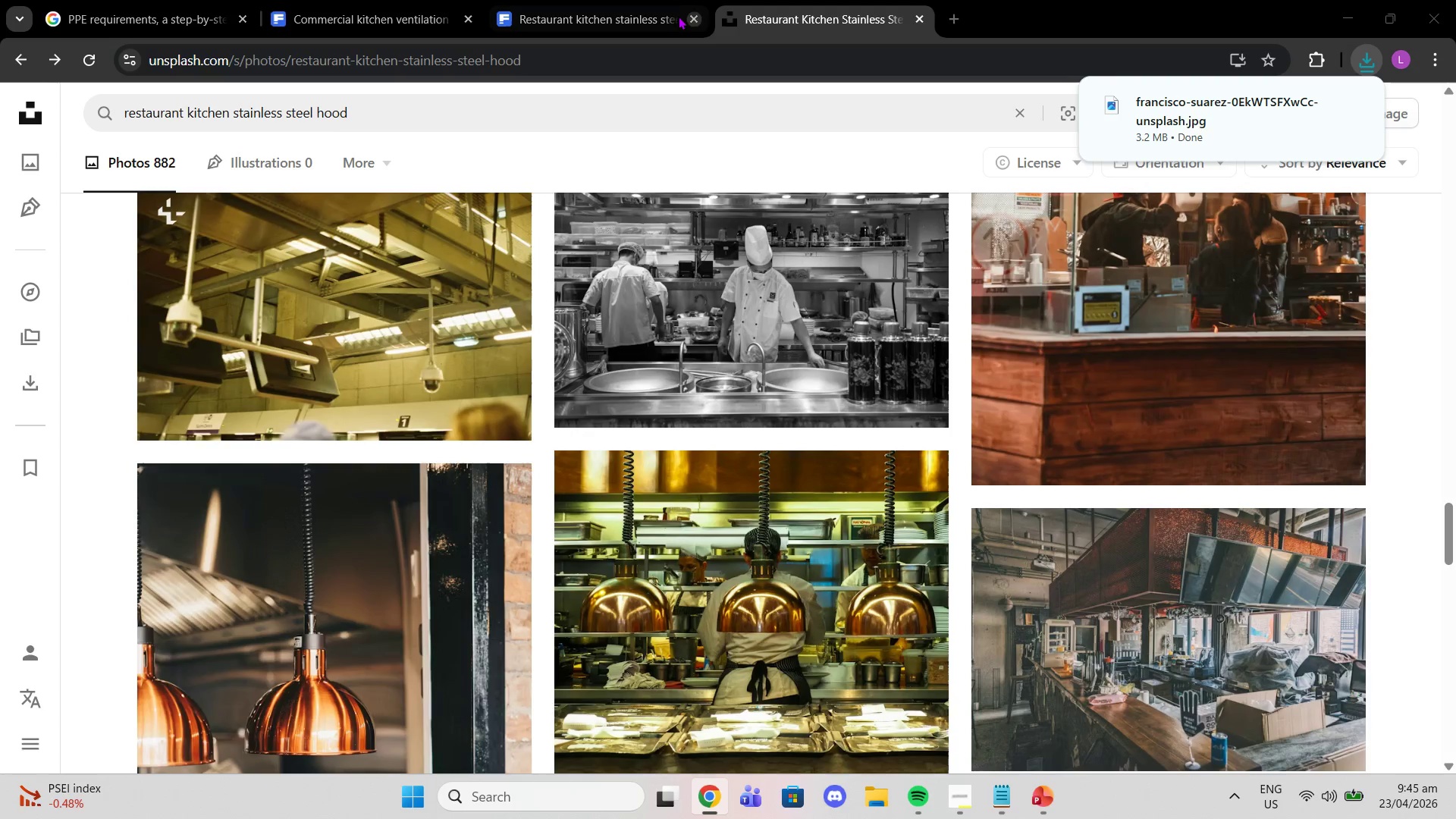 
left_click([639, 19])
 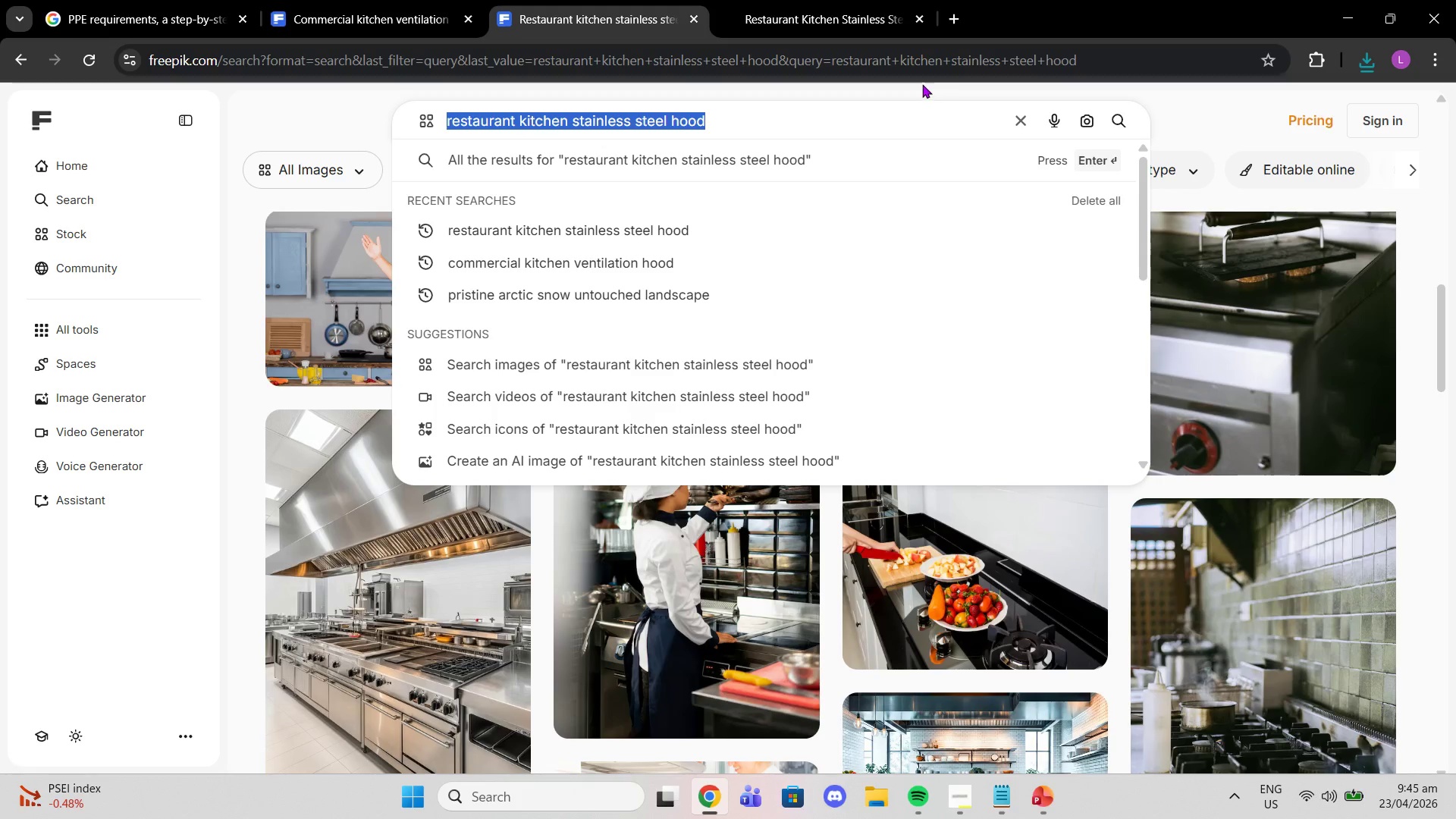 
left_click([942, 121])
 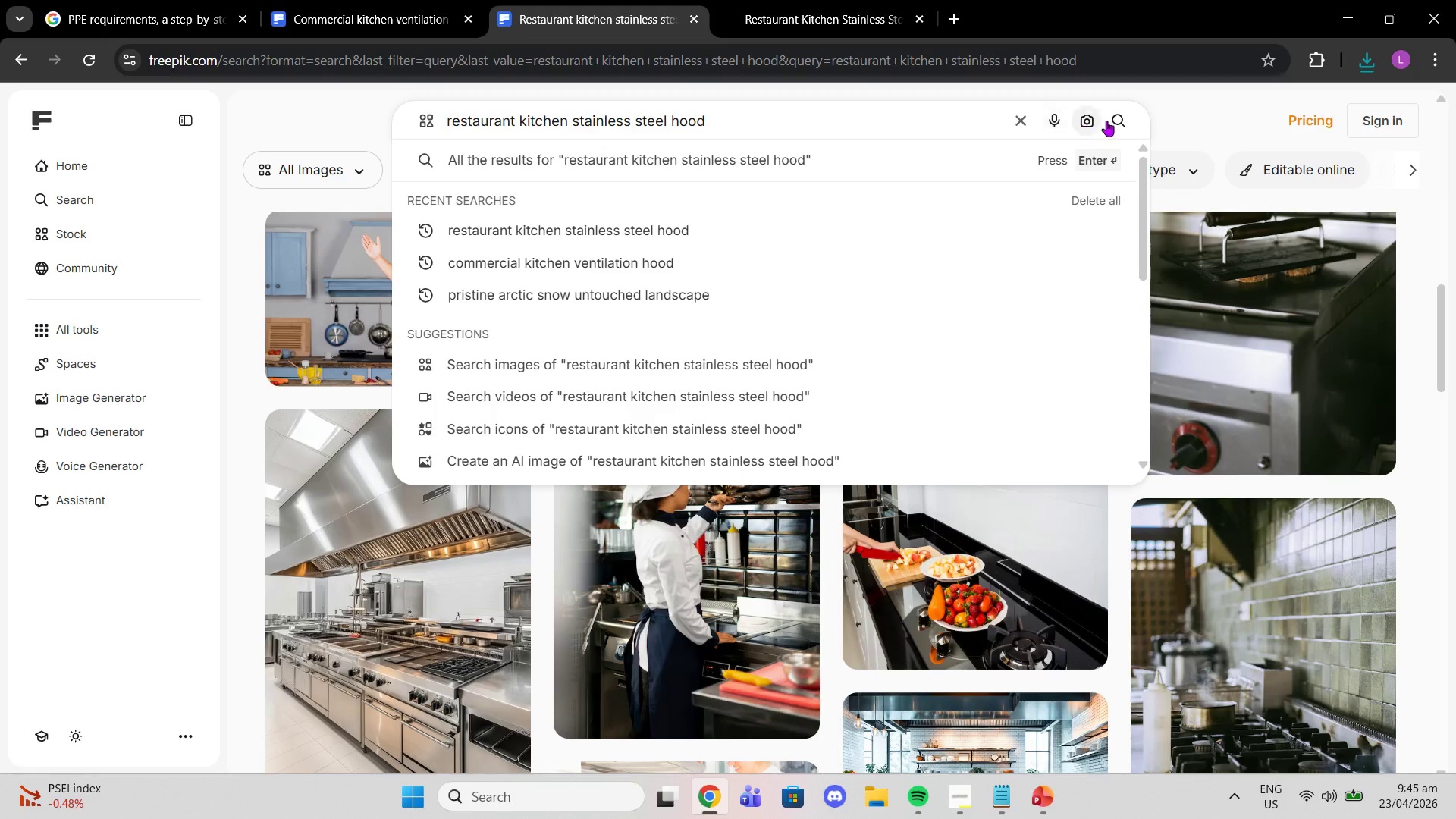 
left_click([1115, 116])
 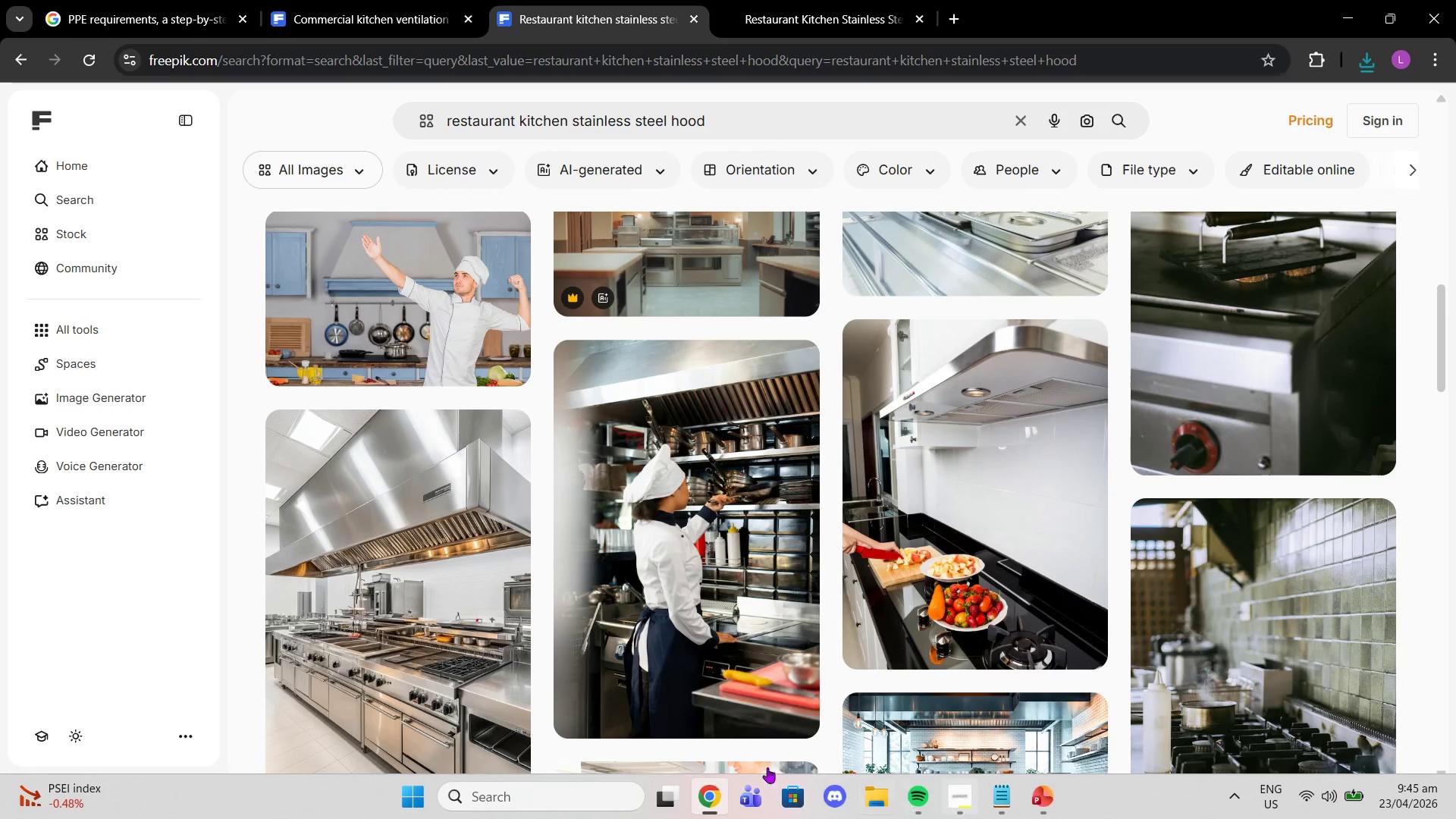 
scroll: coordinate [717, 592], scroll_direction: up, amount: 25.0
 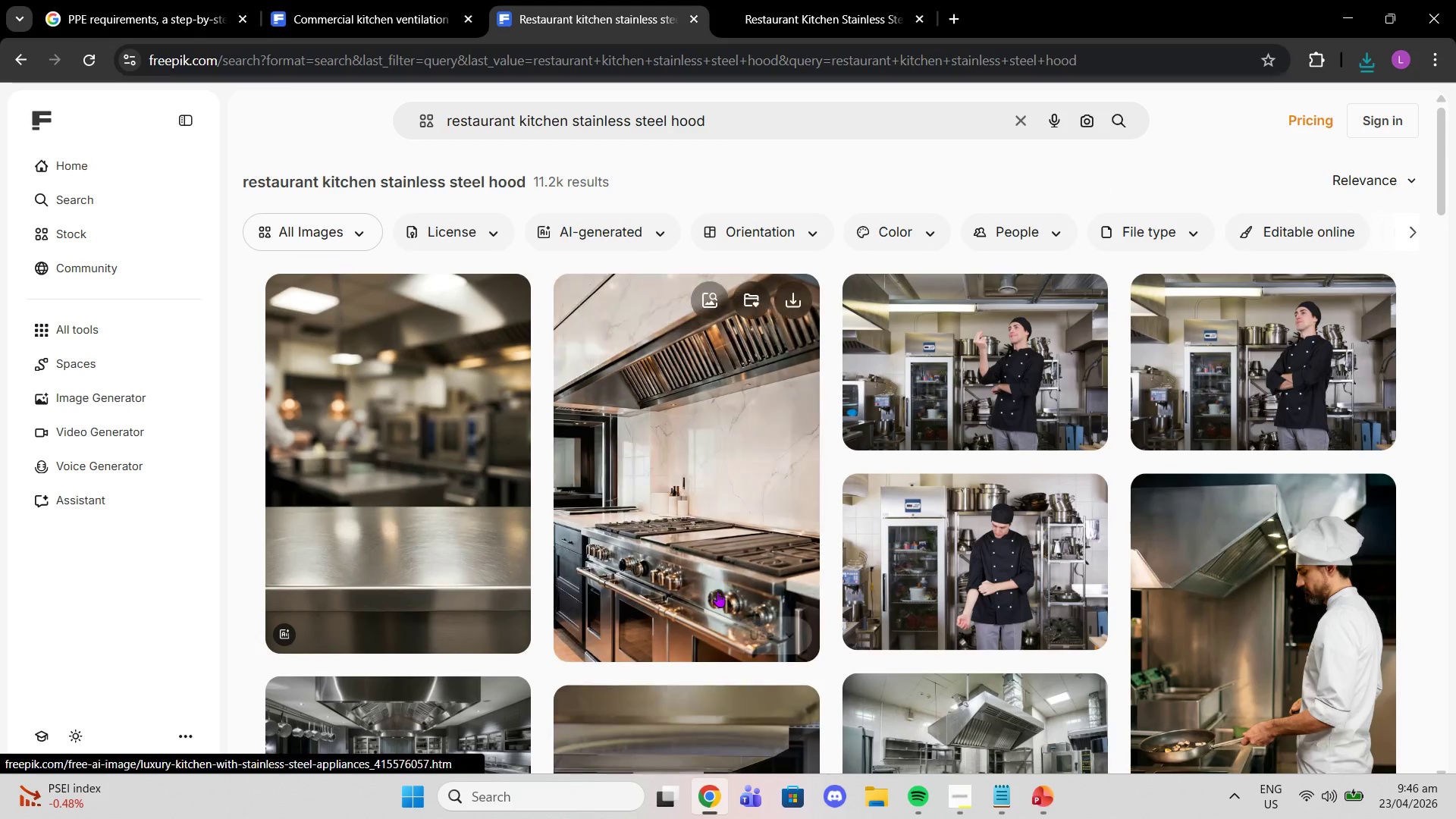 
left_click([717, 592])
 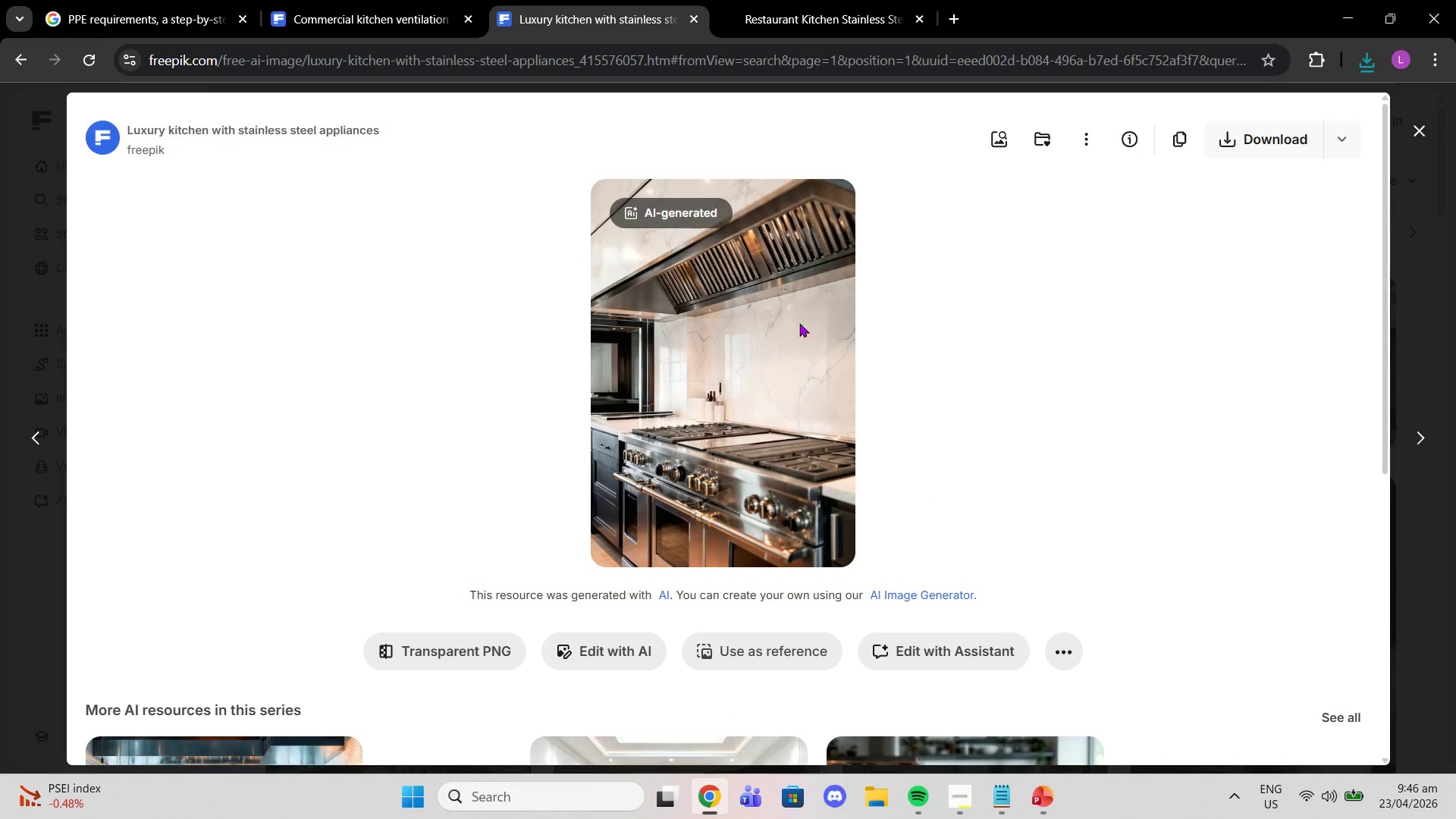 
left_click([1407, 333])
 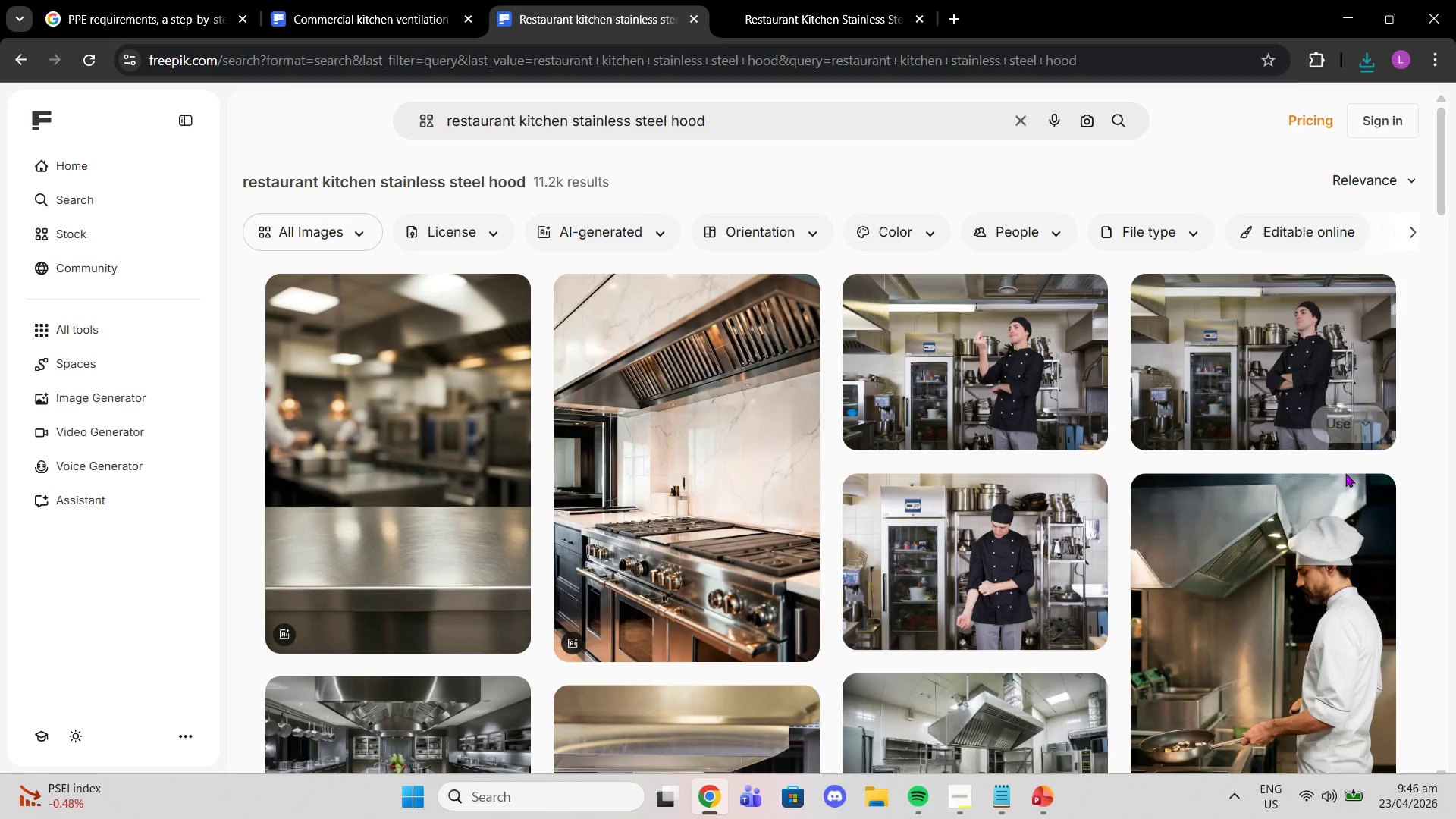 
scroll: coordinate [1344, 532], scroll_direction: down, amount: 12.0
 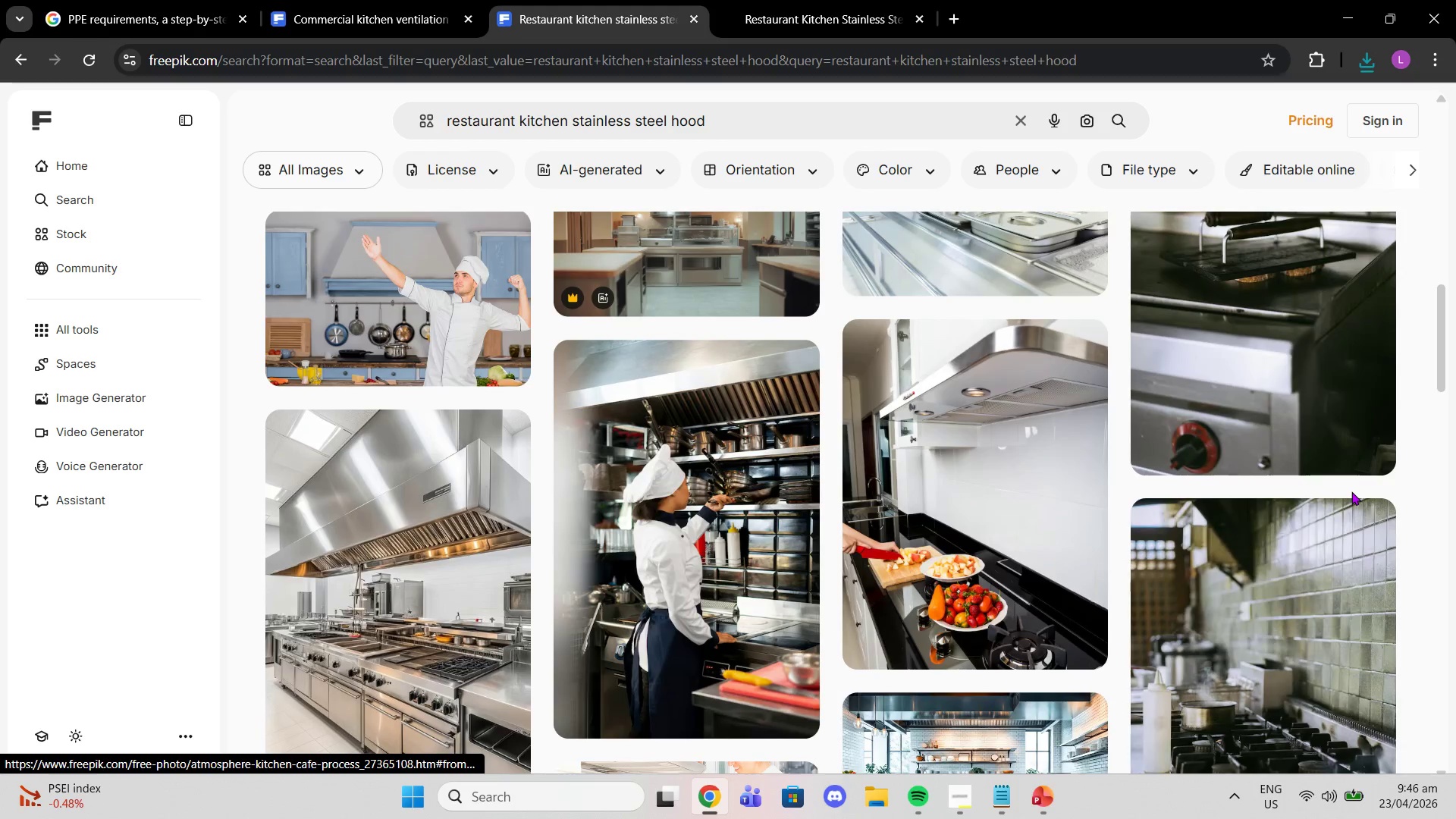 
scroll: coordinate [1261, 680], scroll_direction: down, amount: 7.0
 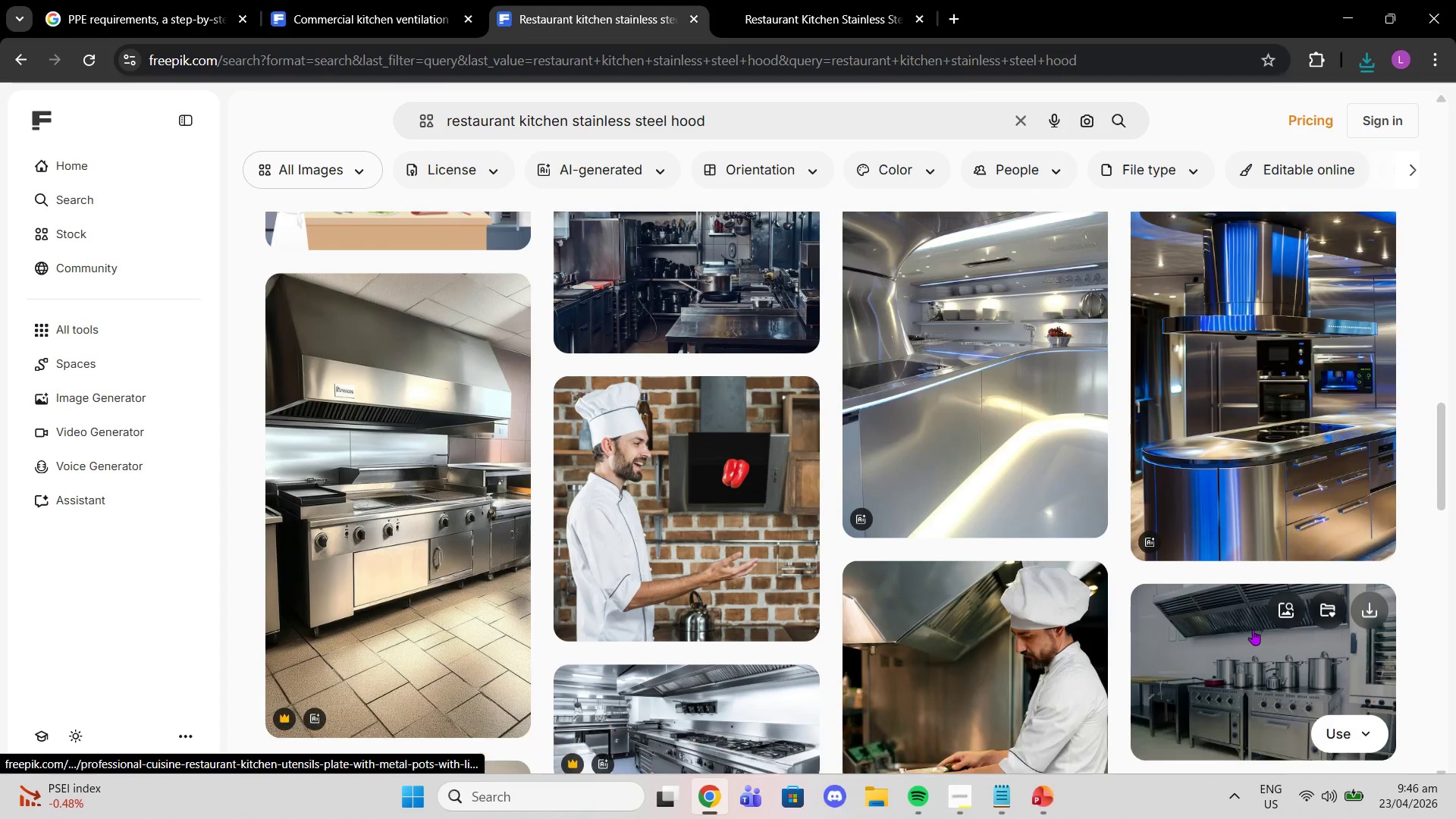 
mouse_move([944, 781])
 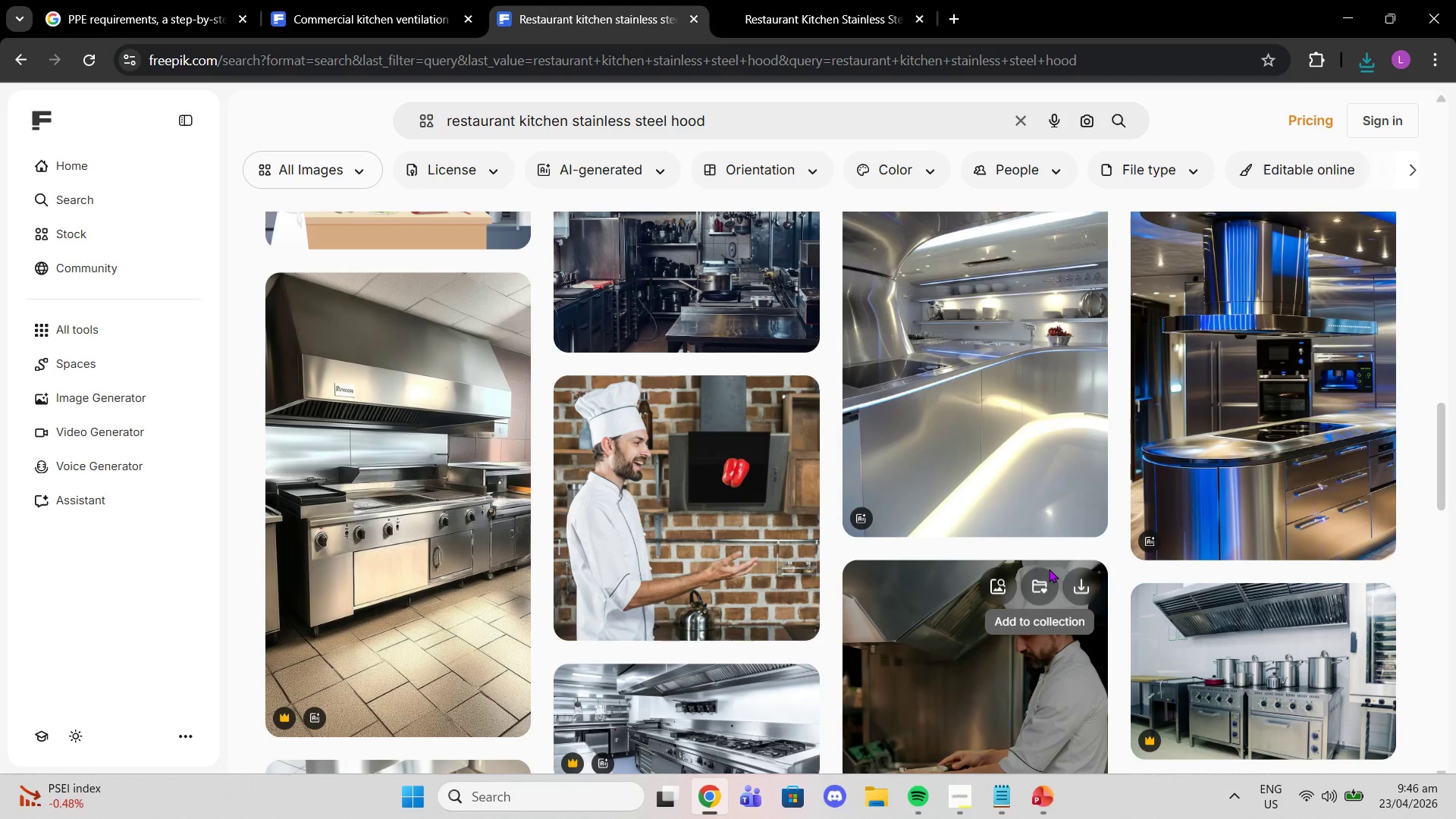 
wait(14.89)
 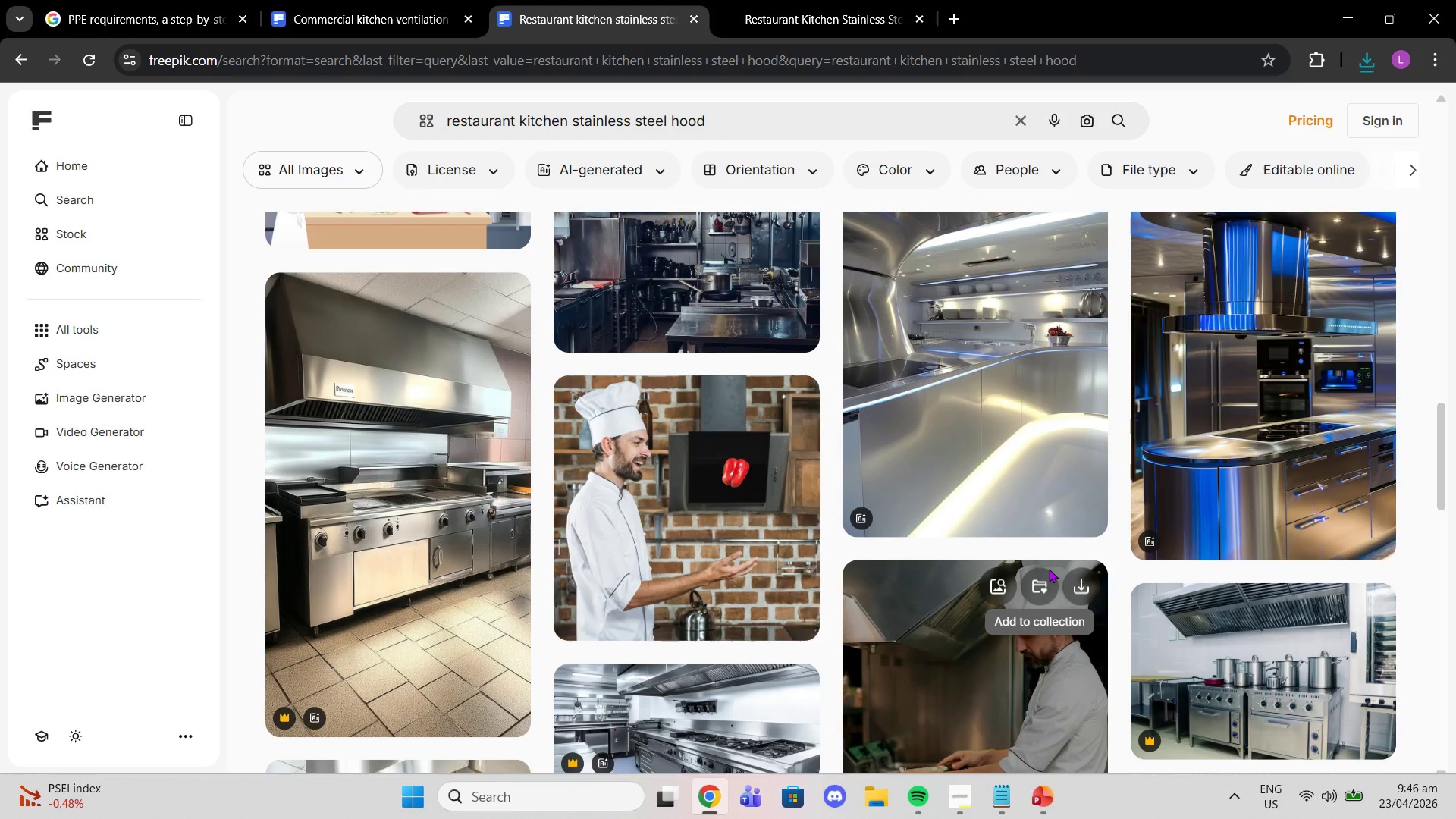 
scroll: coordinate [894, 328], scroll_direction: down, amount: 22.0
 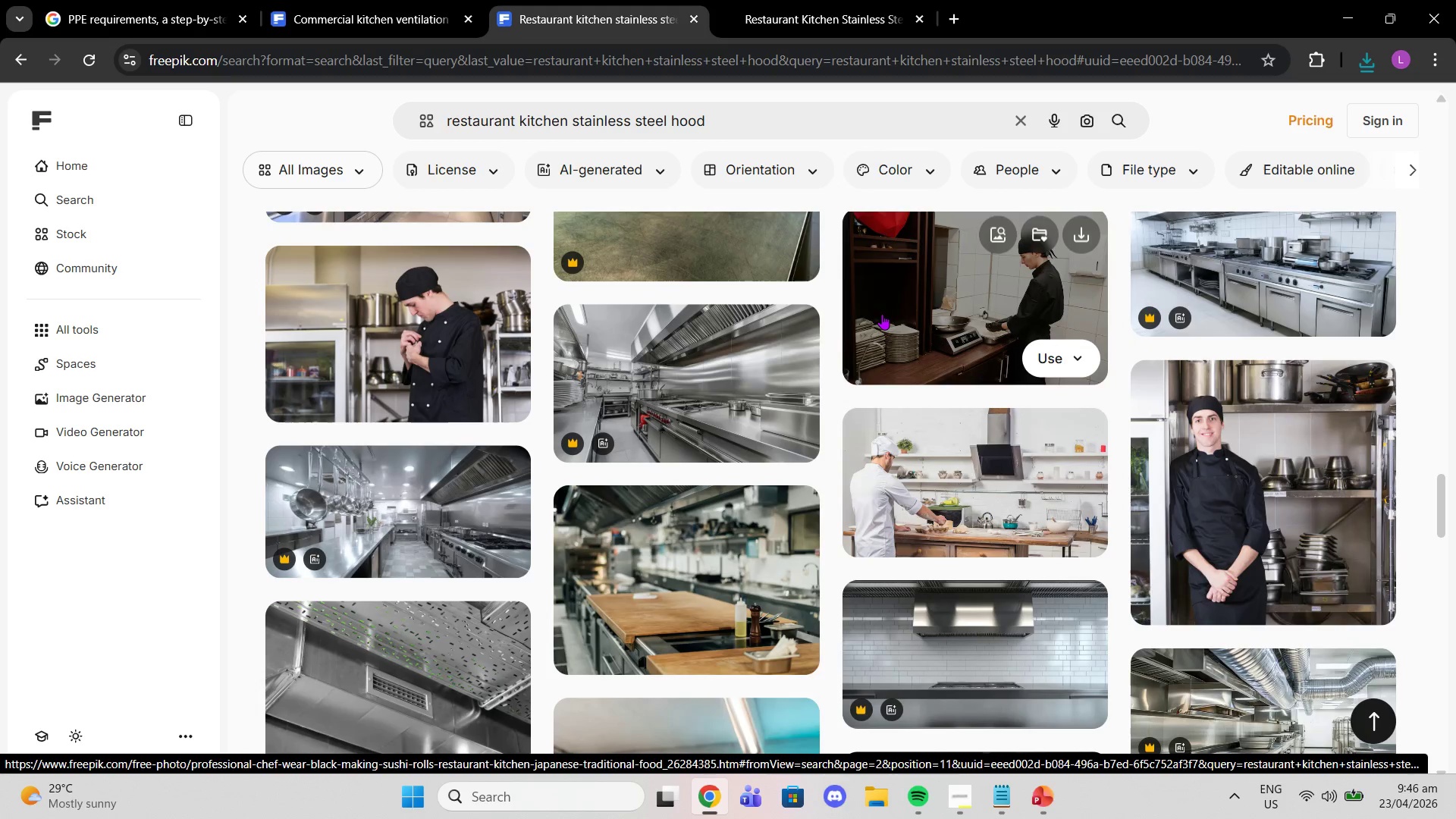 
scroll: coordinate [882, 314], scroll_direction: down, amount: 2.0
 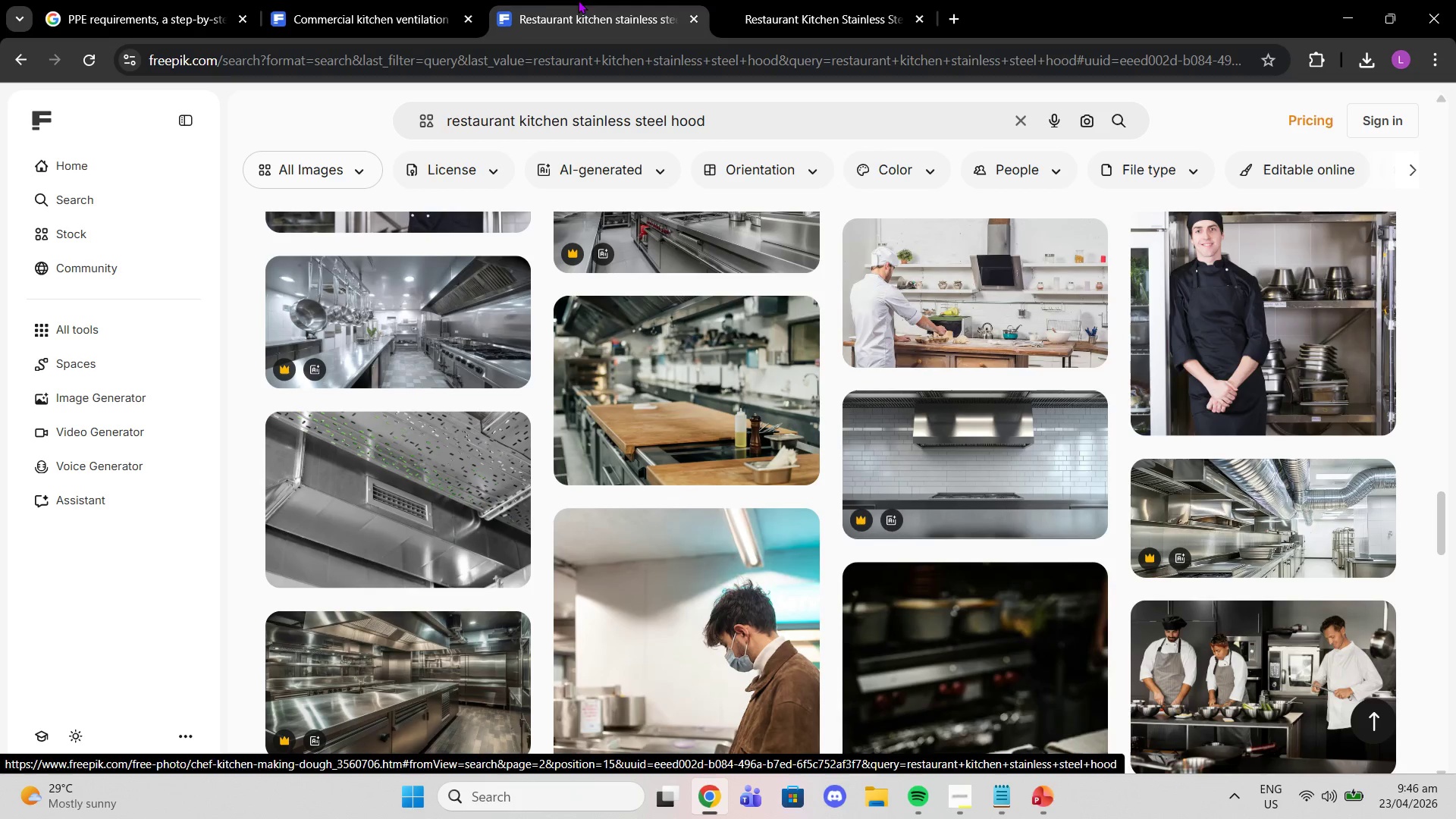 
left_click([424, 8])
 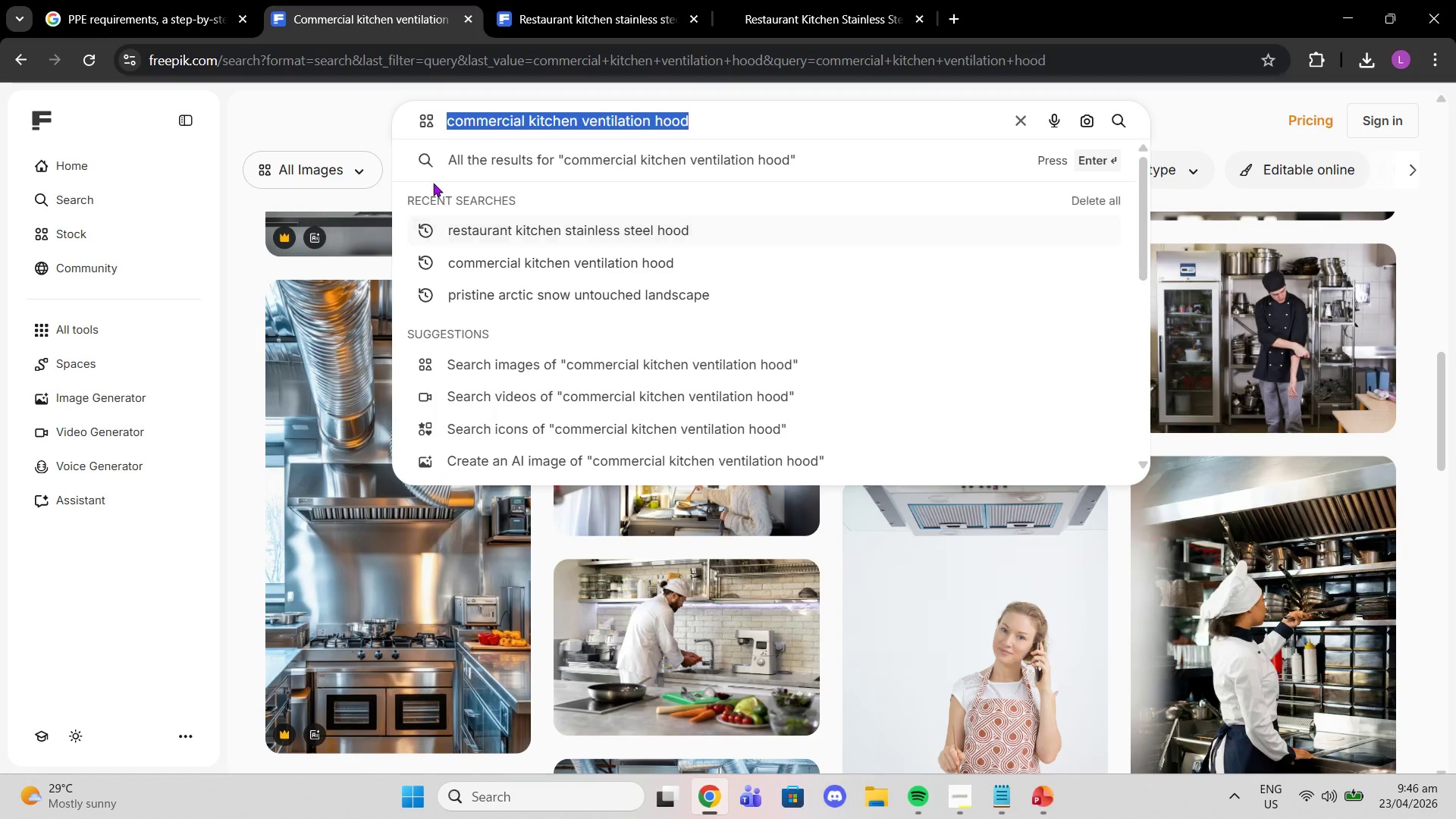 
left_click([350, 110])
 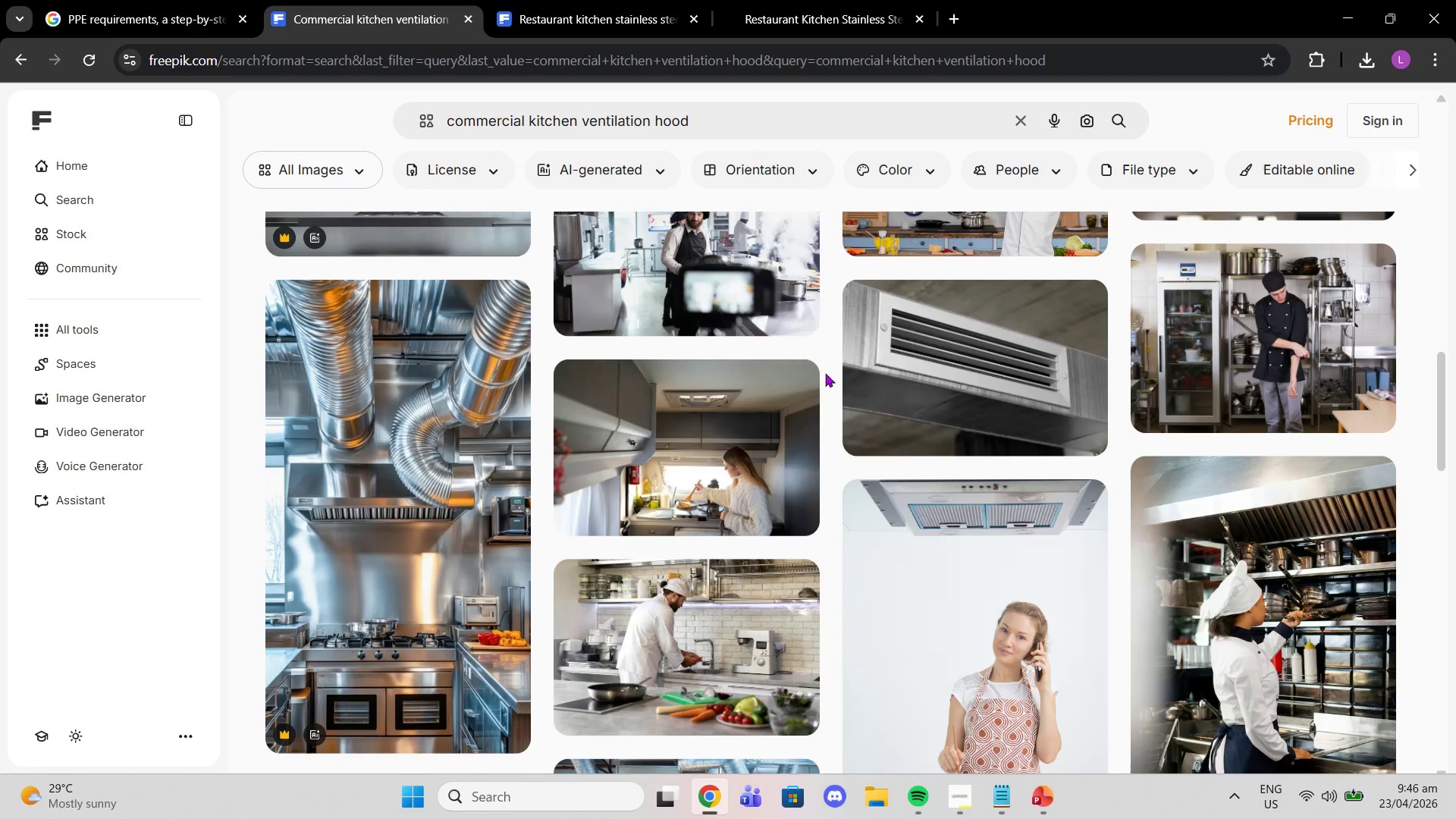 
scroll: coordinate [1163, 423], scroll_direction: up, amount: 18.0
 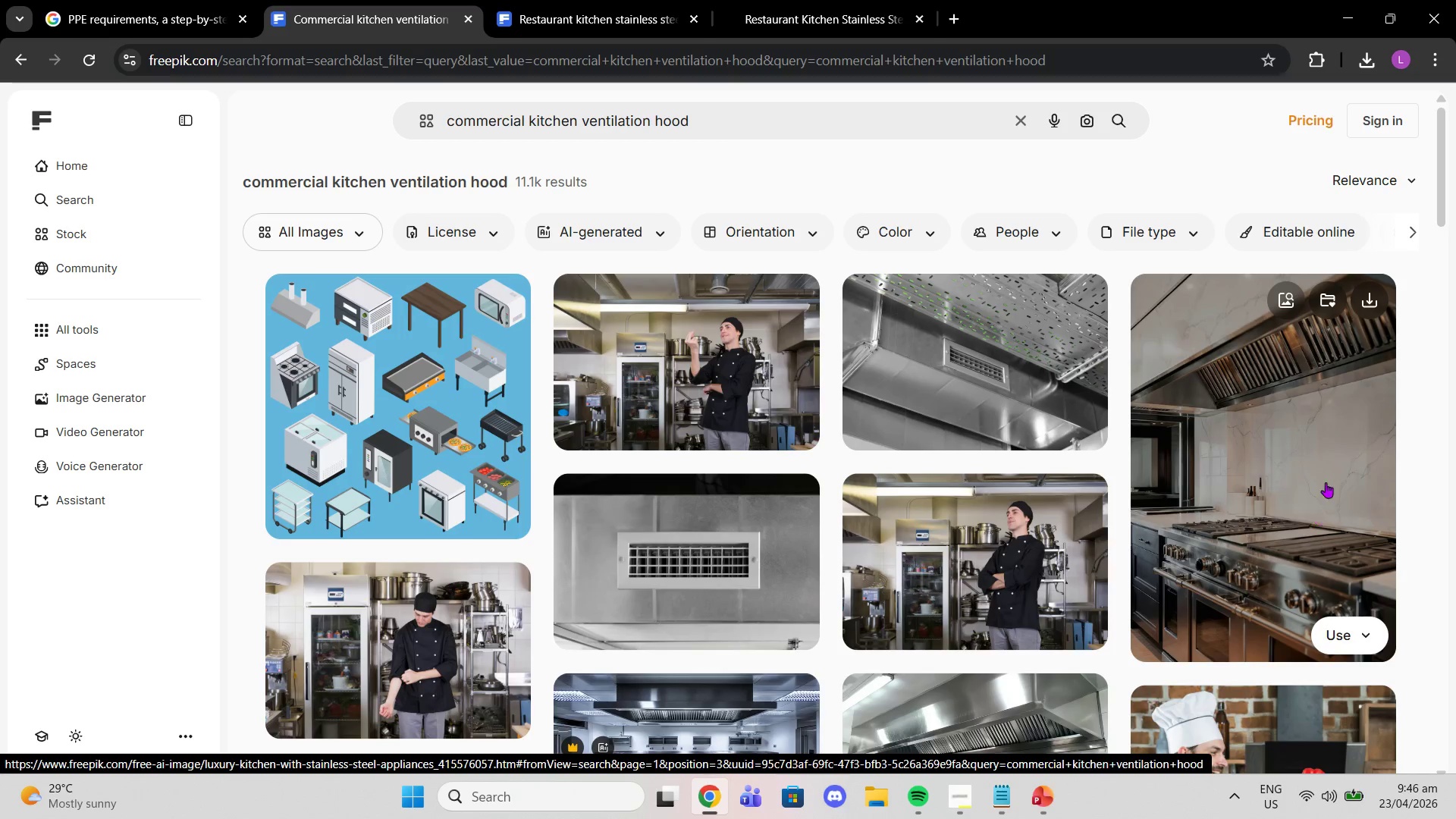 
scroll: coordinate [1210, 373], scroll_direction: down, amount: 14.0
 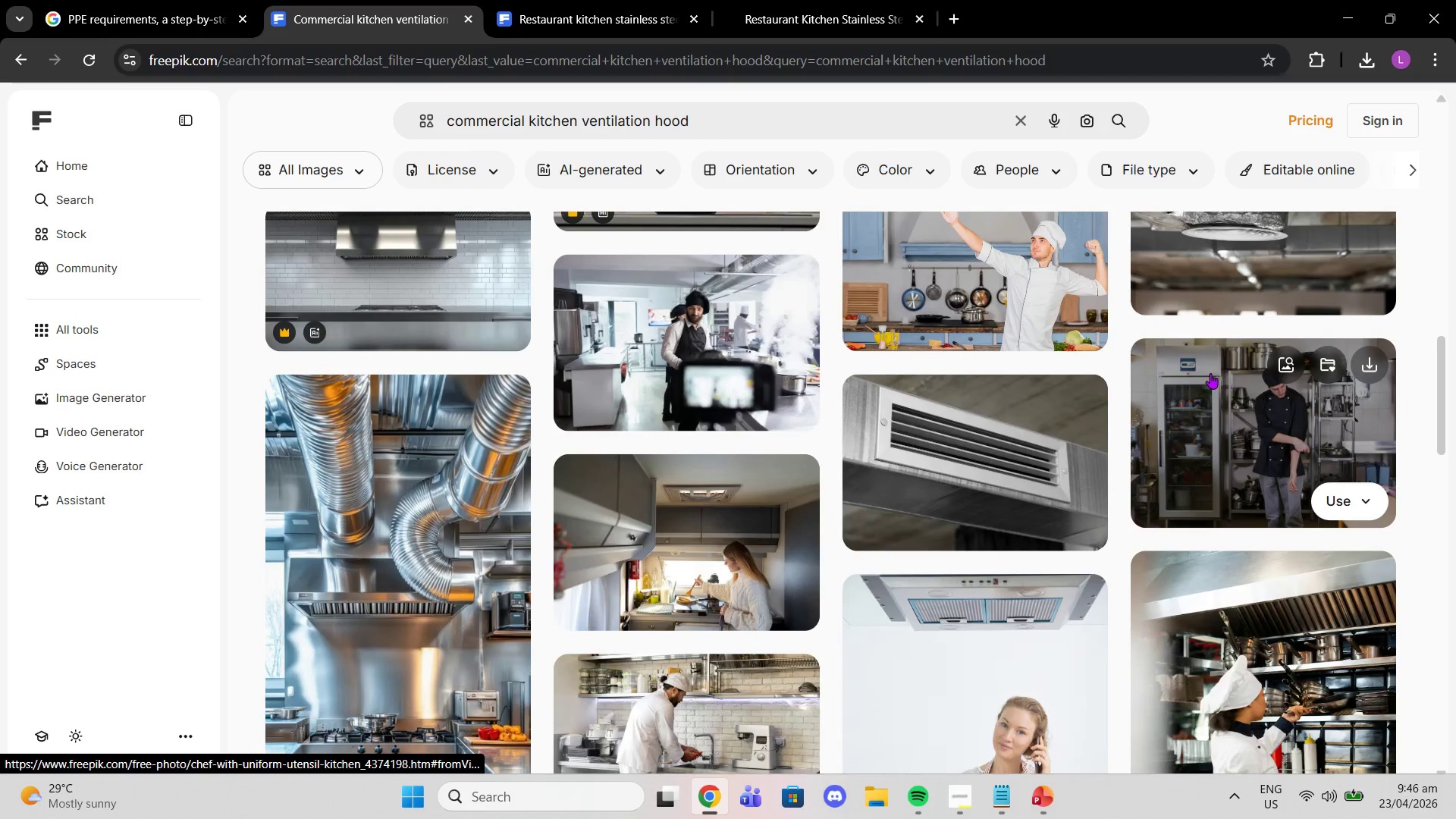 
scroll: coordinate [1213, 374], scroll_direction: down, amount: 17.0
 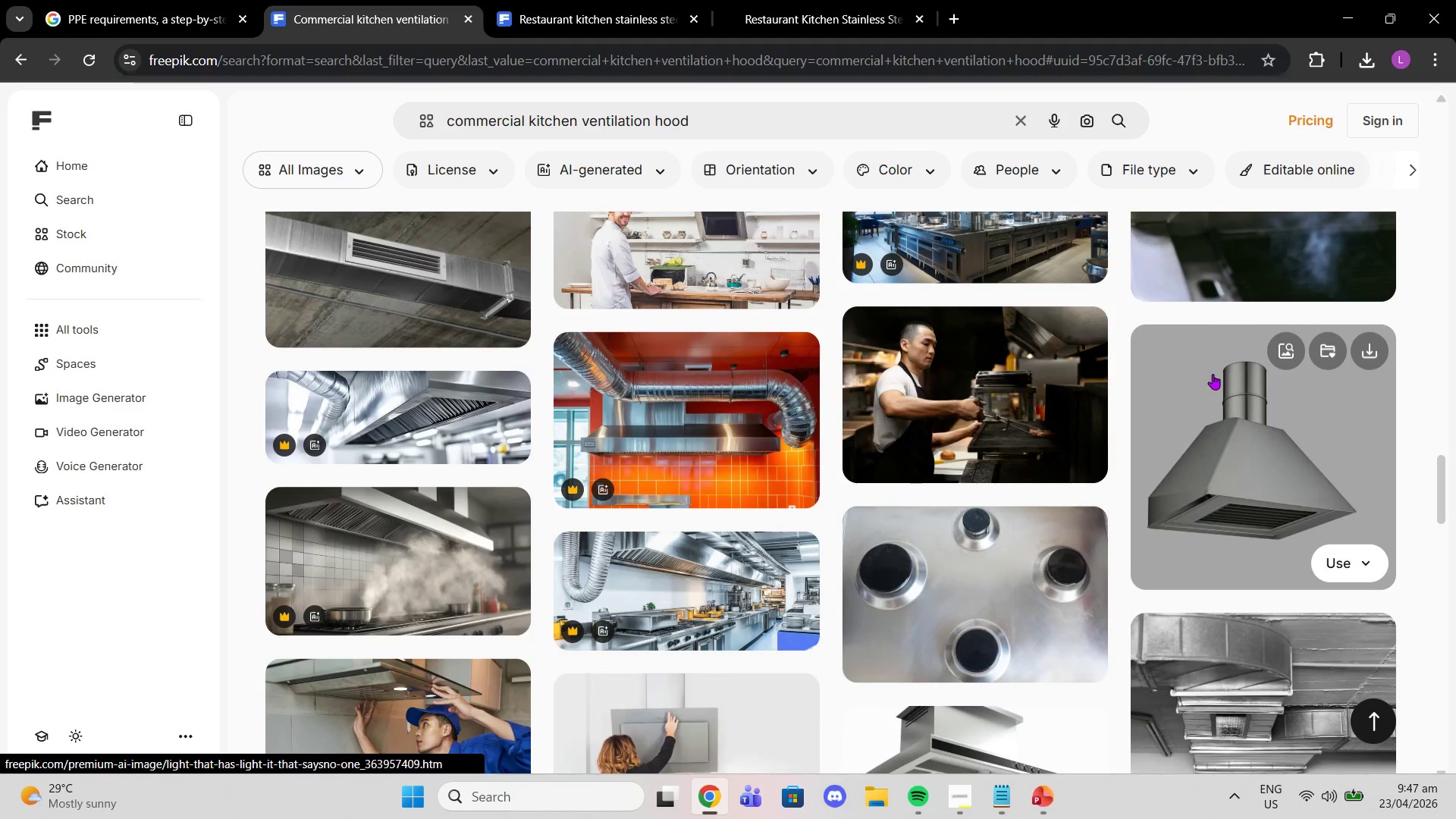 
scroll: coordinate [1304, 411], scroll_direction: down, amount: 14.0
 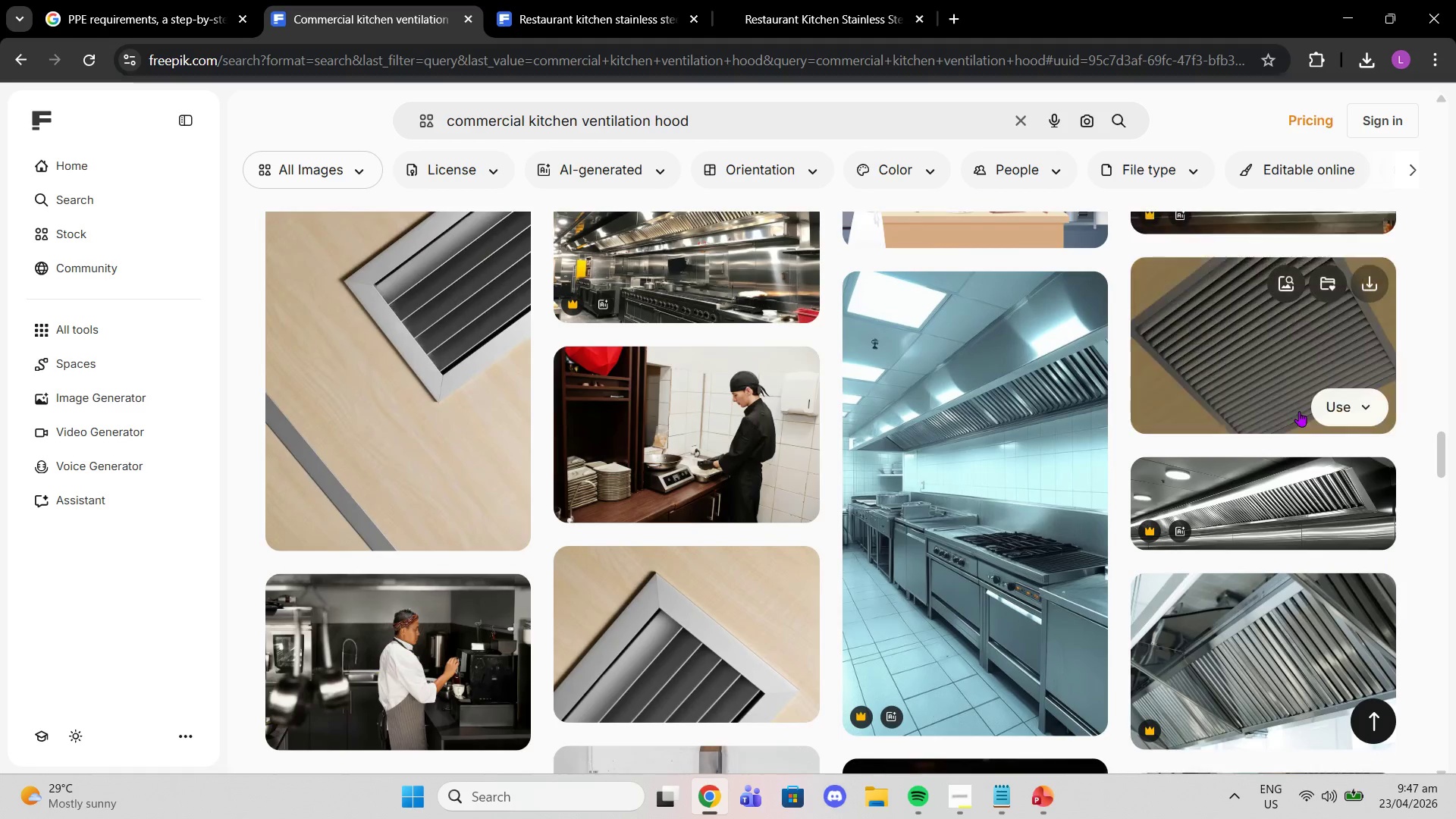 
scroll: coordinate [1299, 414], scroll_direction: up, amount: 2.0
 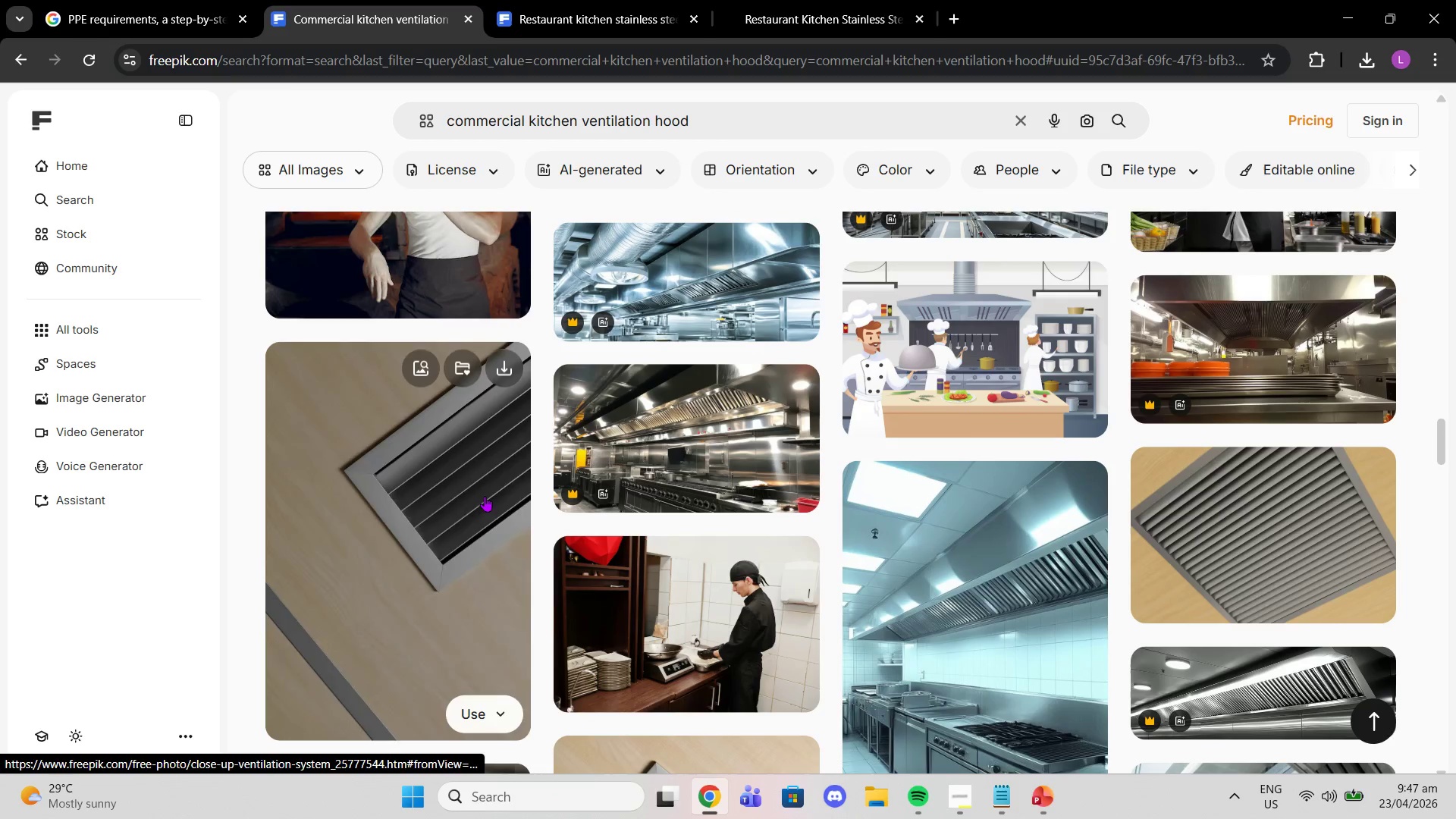 
left_click([675, 398])
 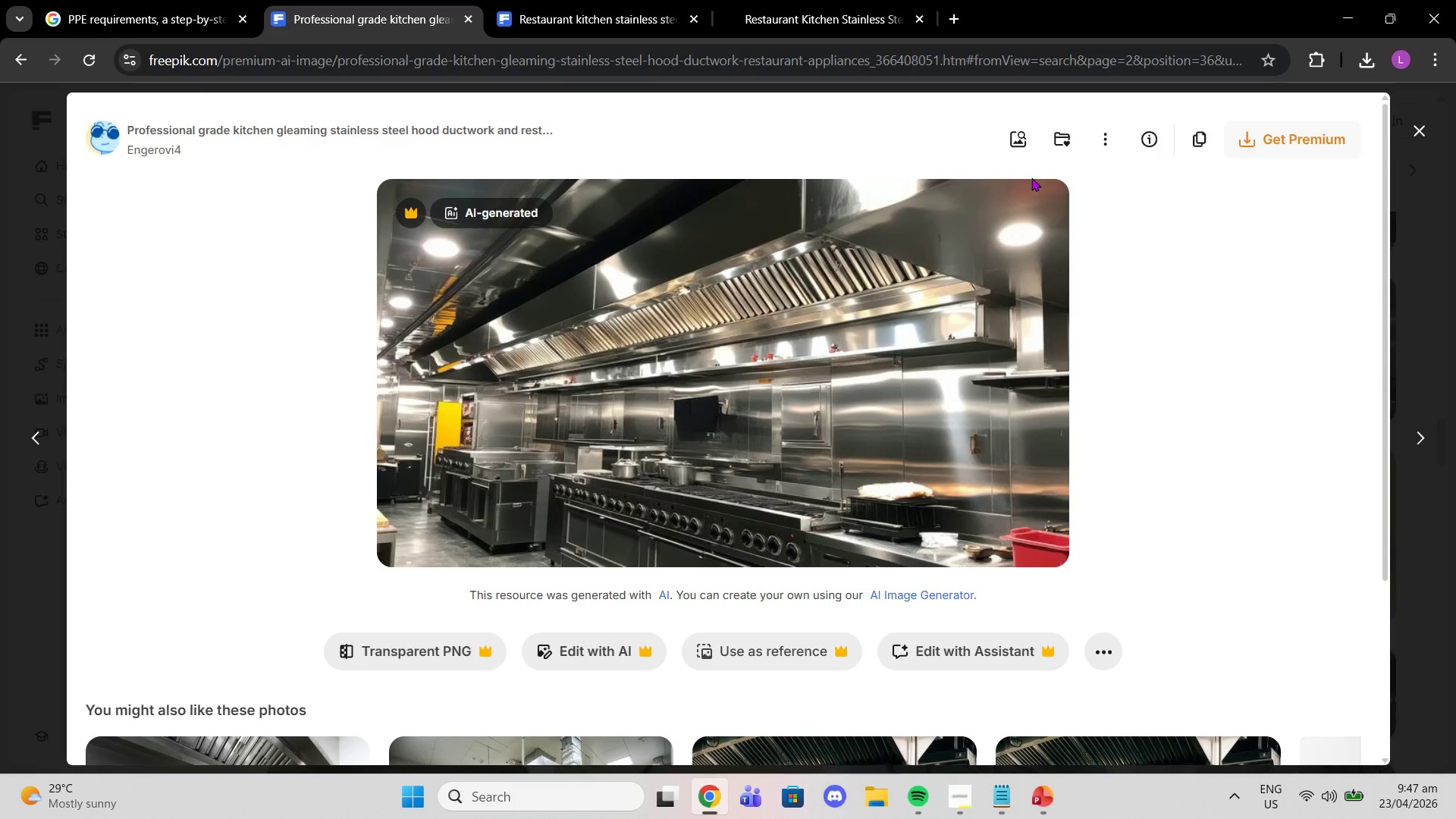 
left_click([1423, 130])
 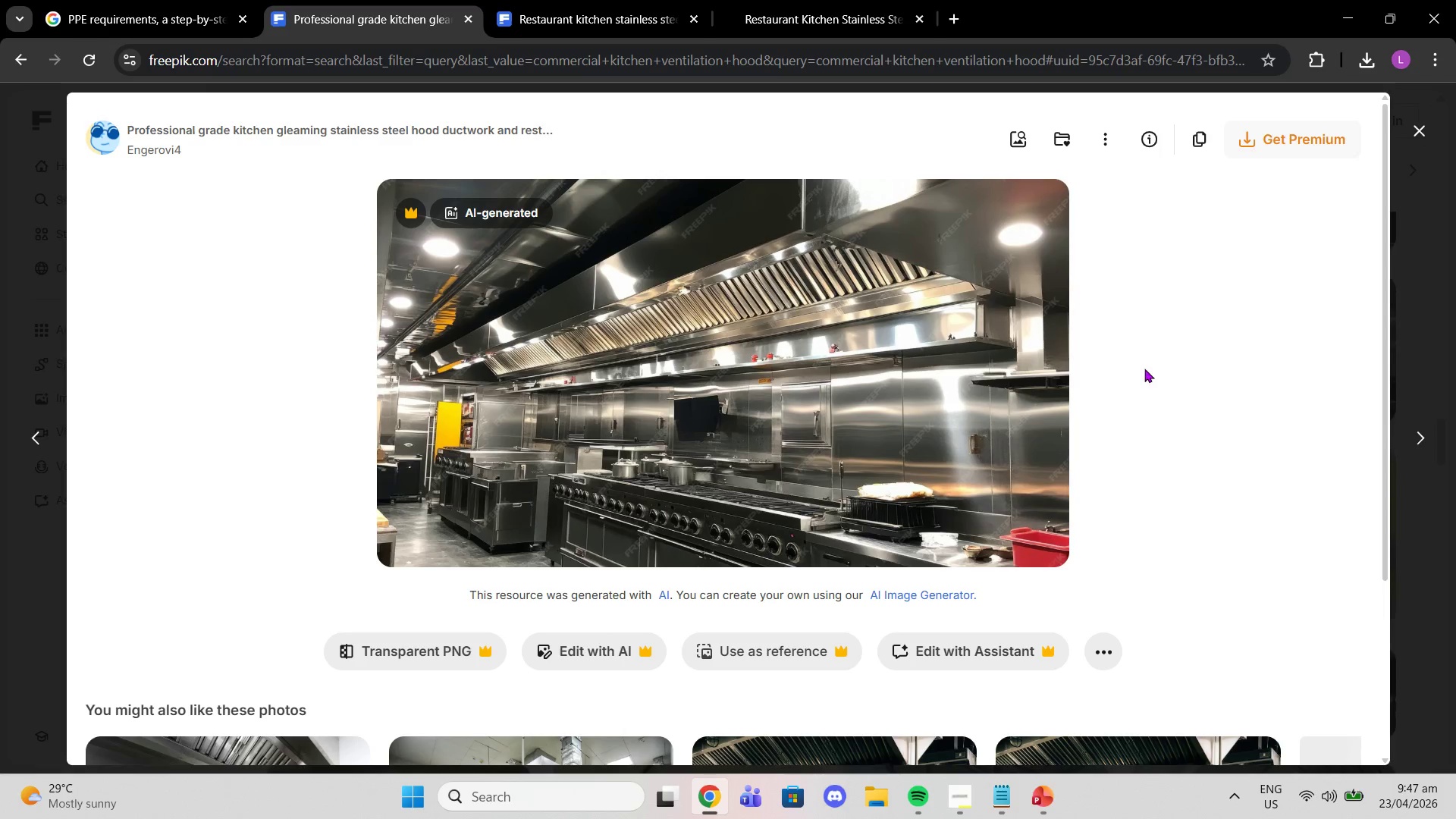 
scroll: coordinate [1082, 397], scroll_direction: down, amount: 3.0
 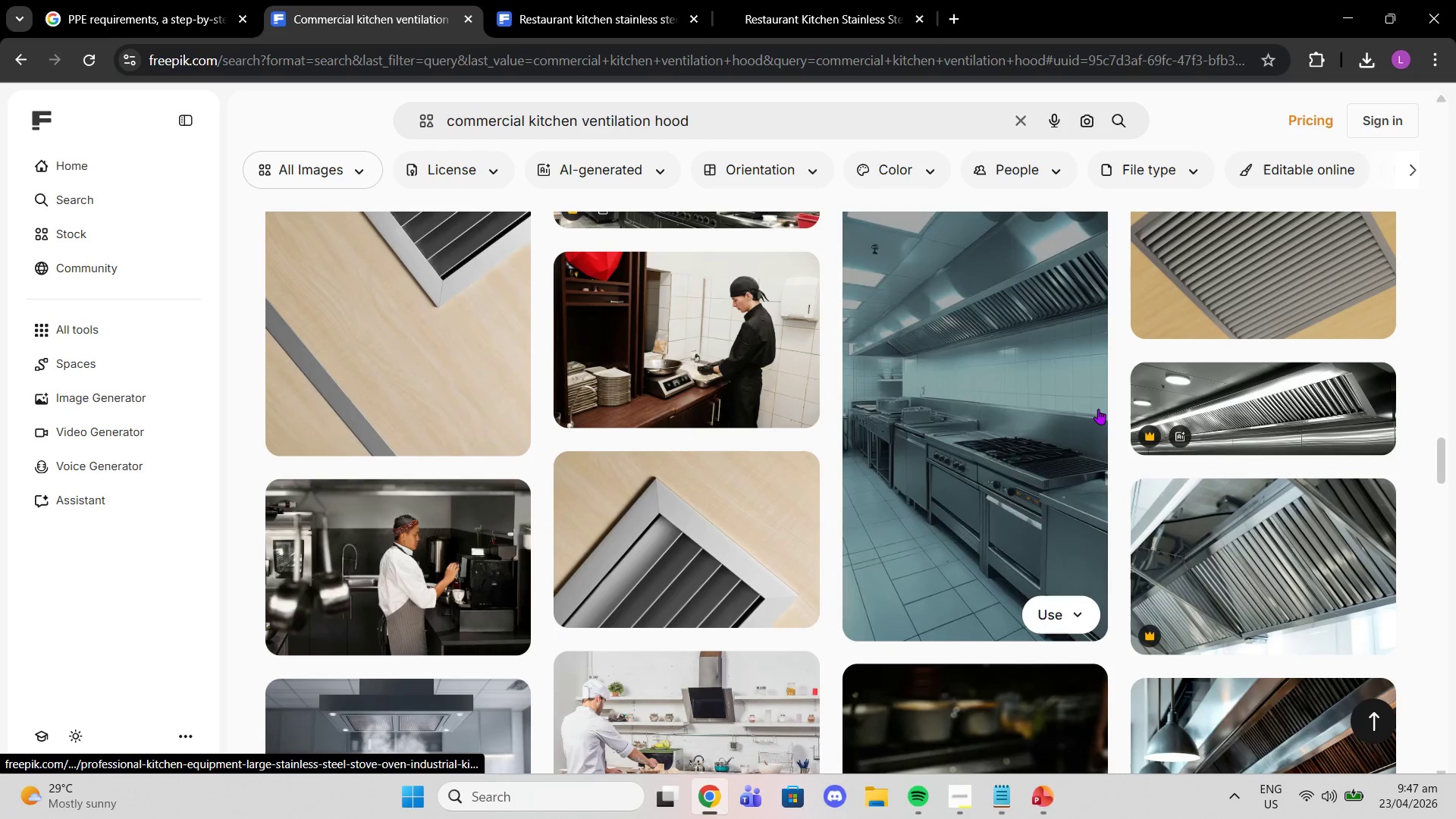 
scroll: coordinate [1130, 436], scroll_direction: none, amount: 0.0
 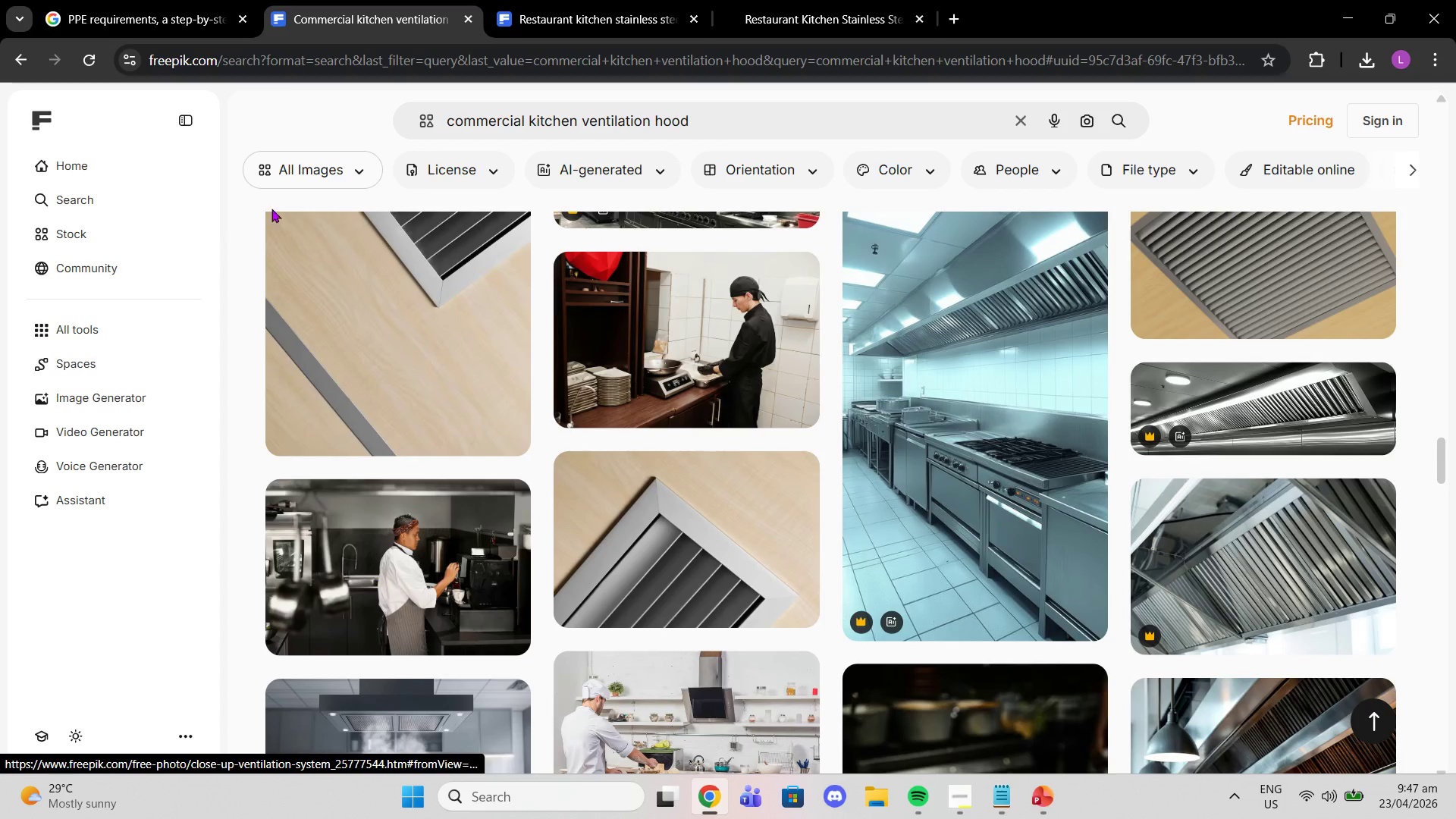 
left_click([438, 165])
 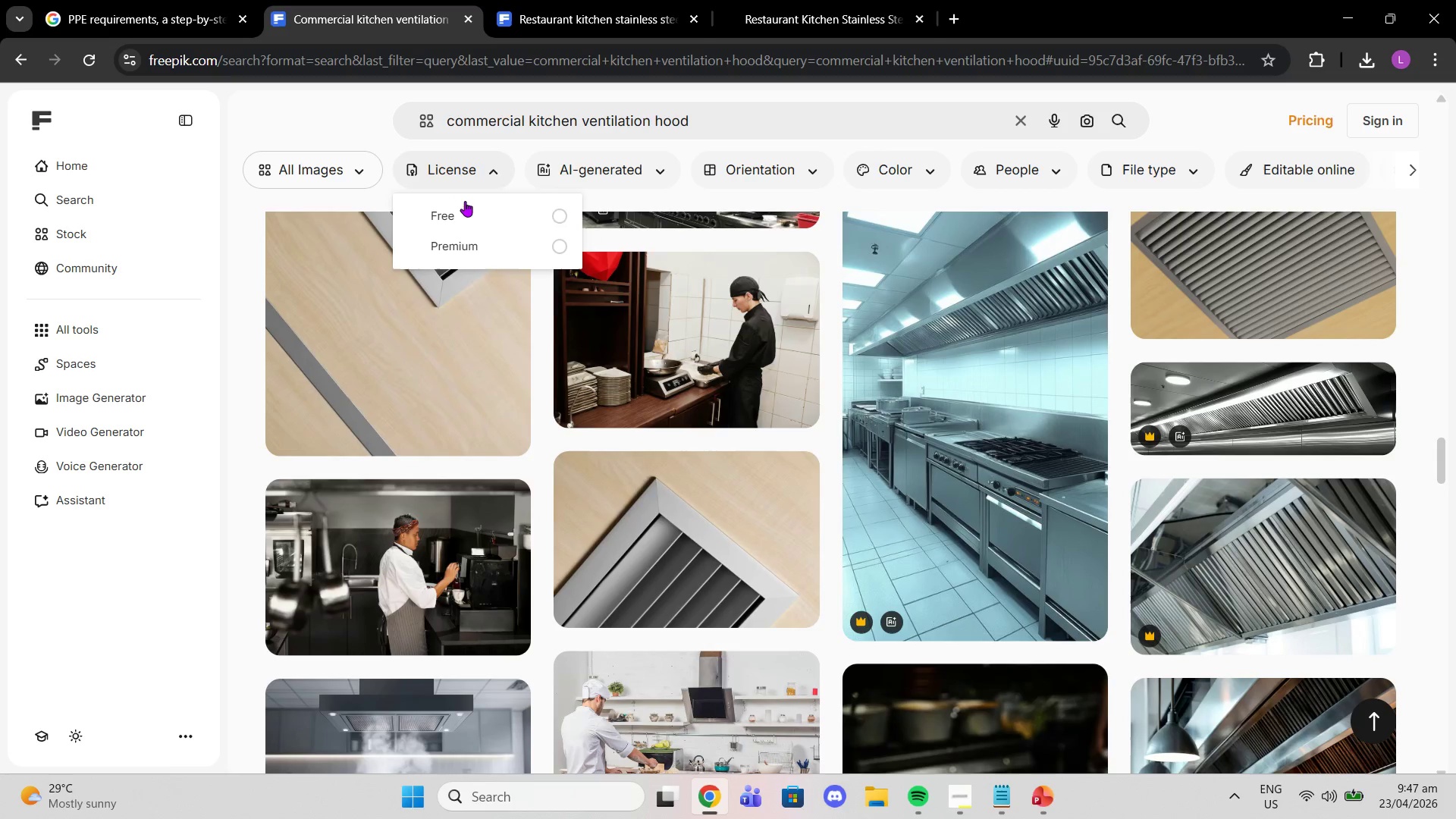 
left_click([471, 218])
 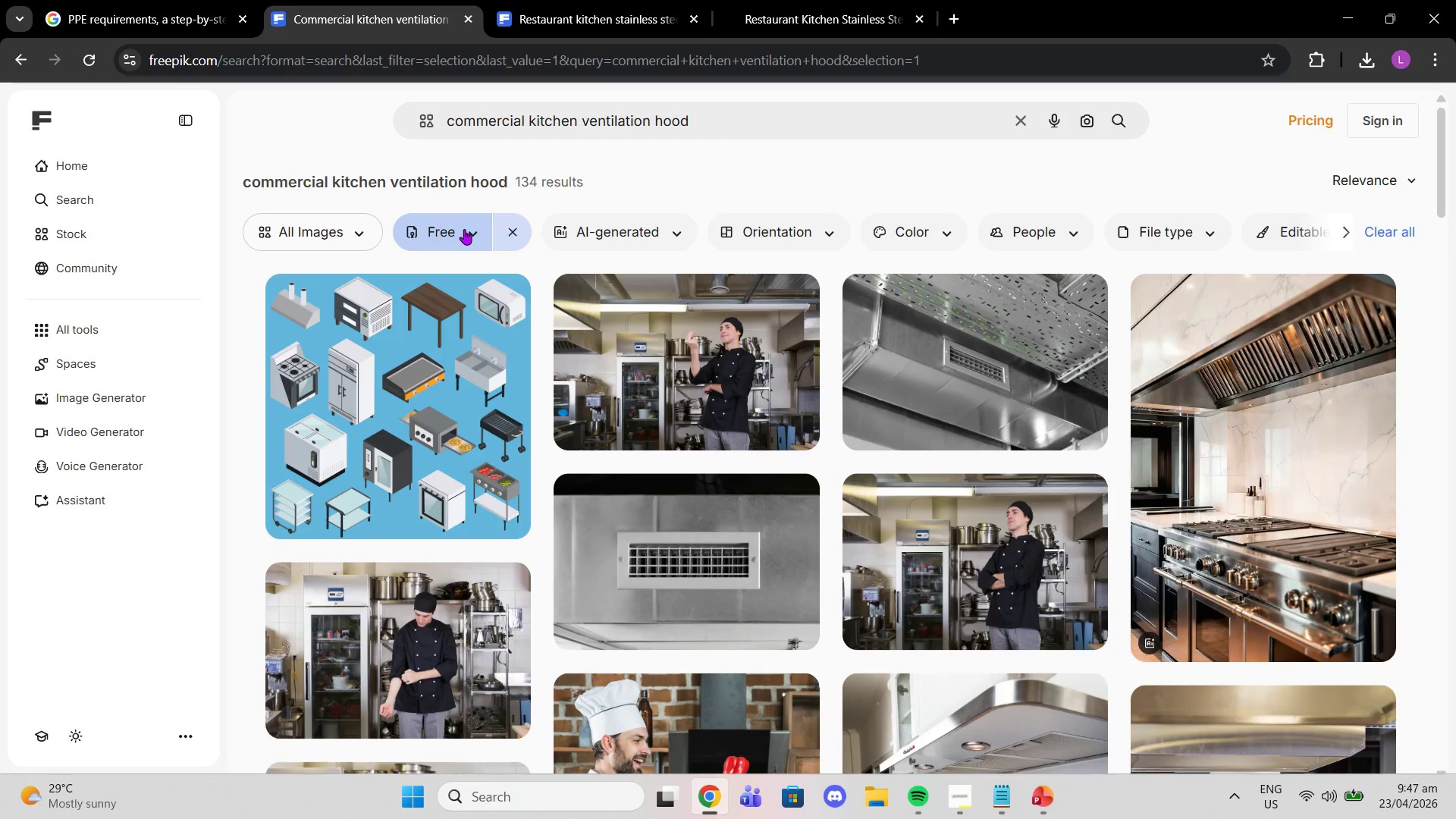 
wait(13.64)
 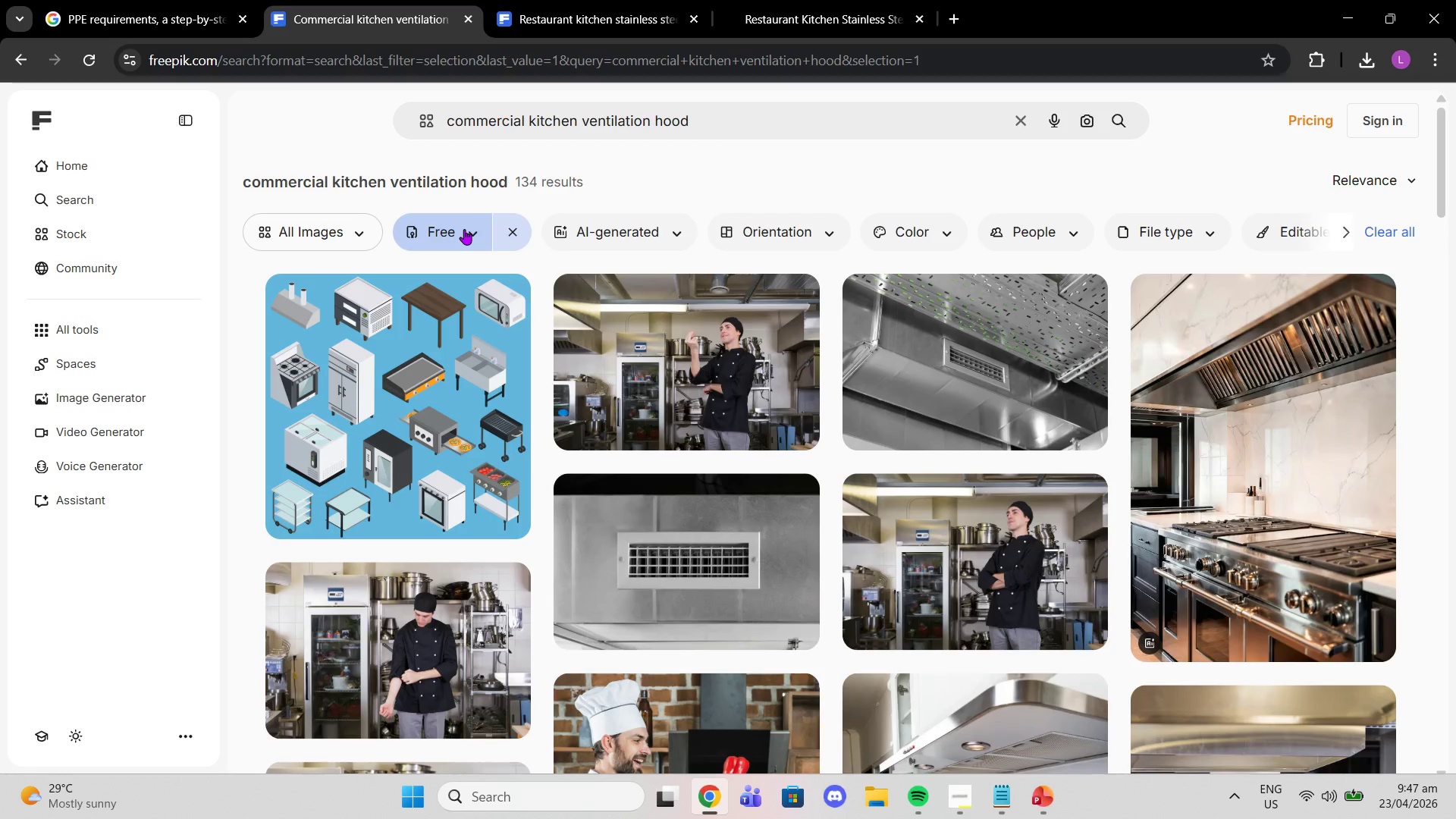 
scroll: coordinate [1363, 469], scroll_direction: down, amount: 2.0
 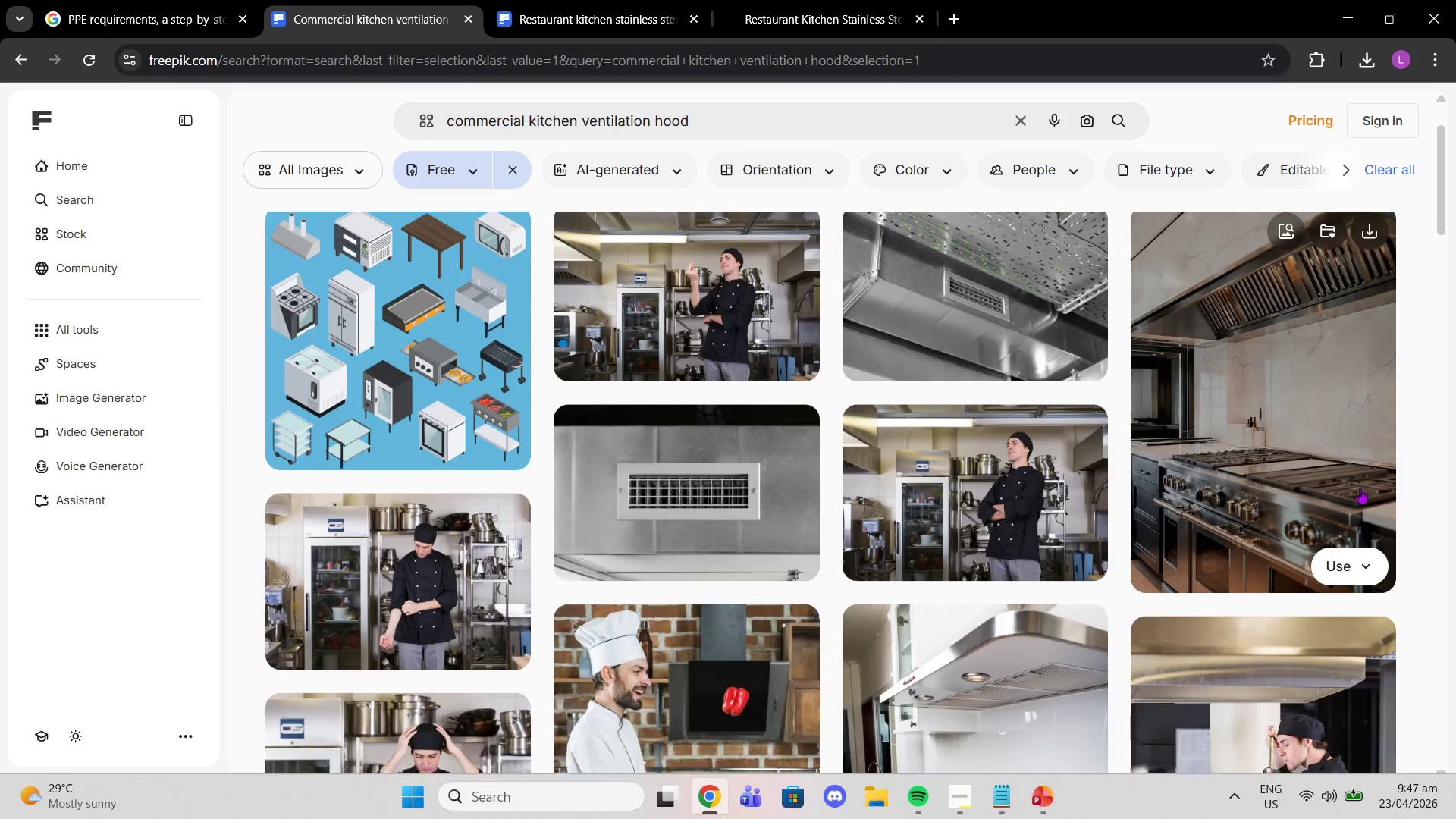 
mouse_move([1360, 482])
 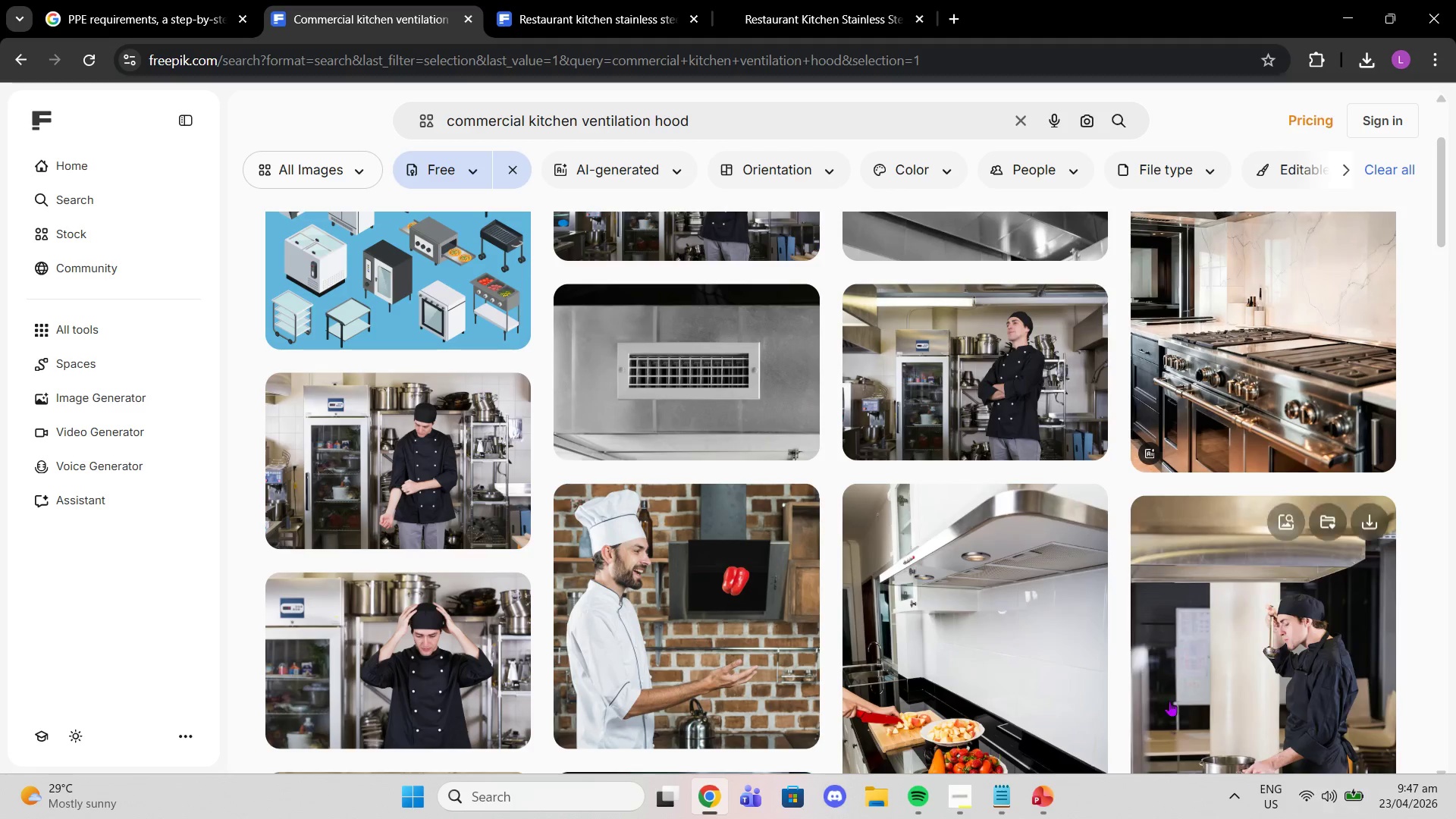 
scroll: coordinate [1081, 481], scroll_direction: down, amount: 10.0
 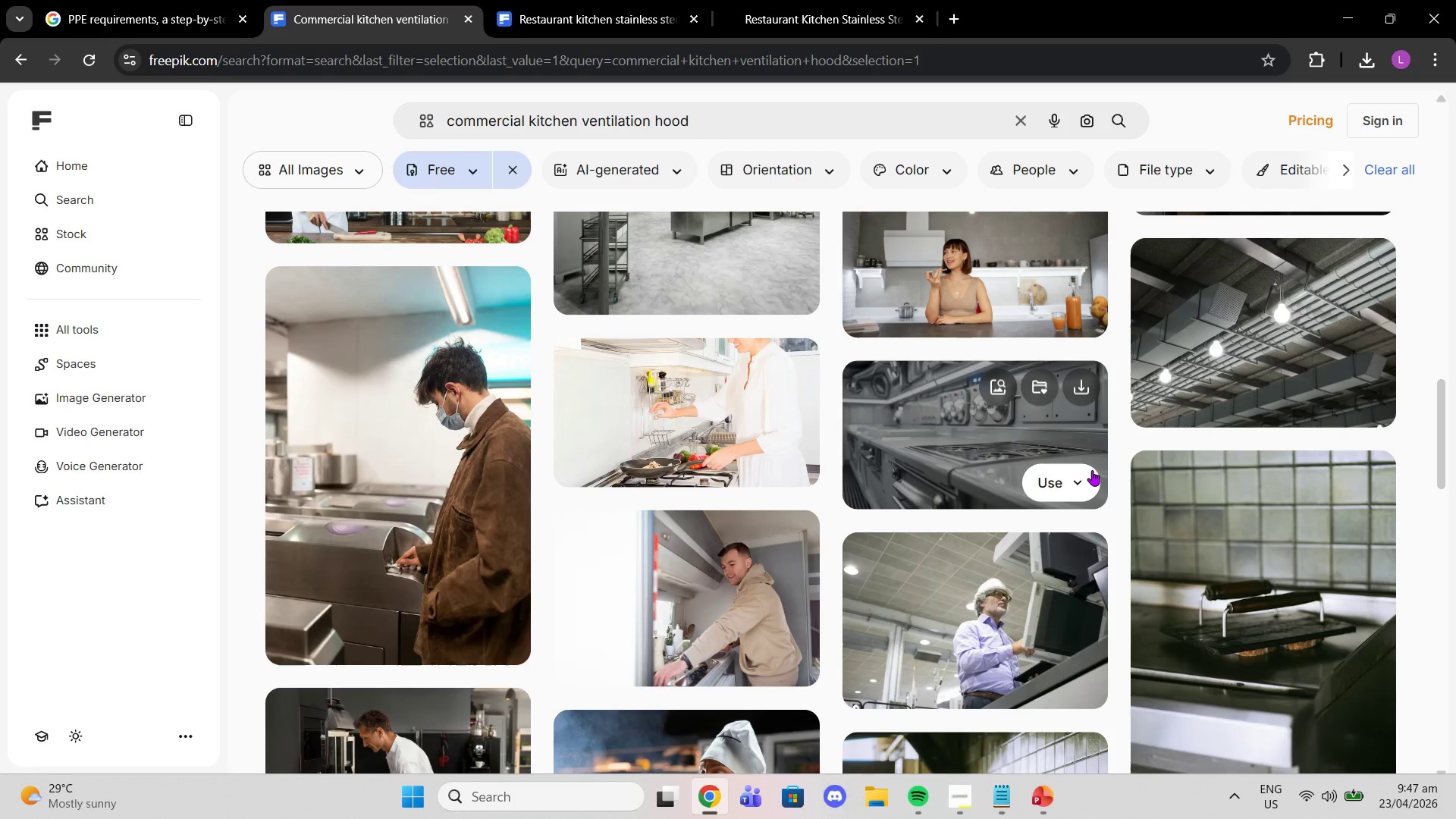 
wait(5.89)
 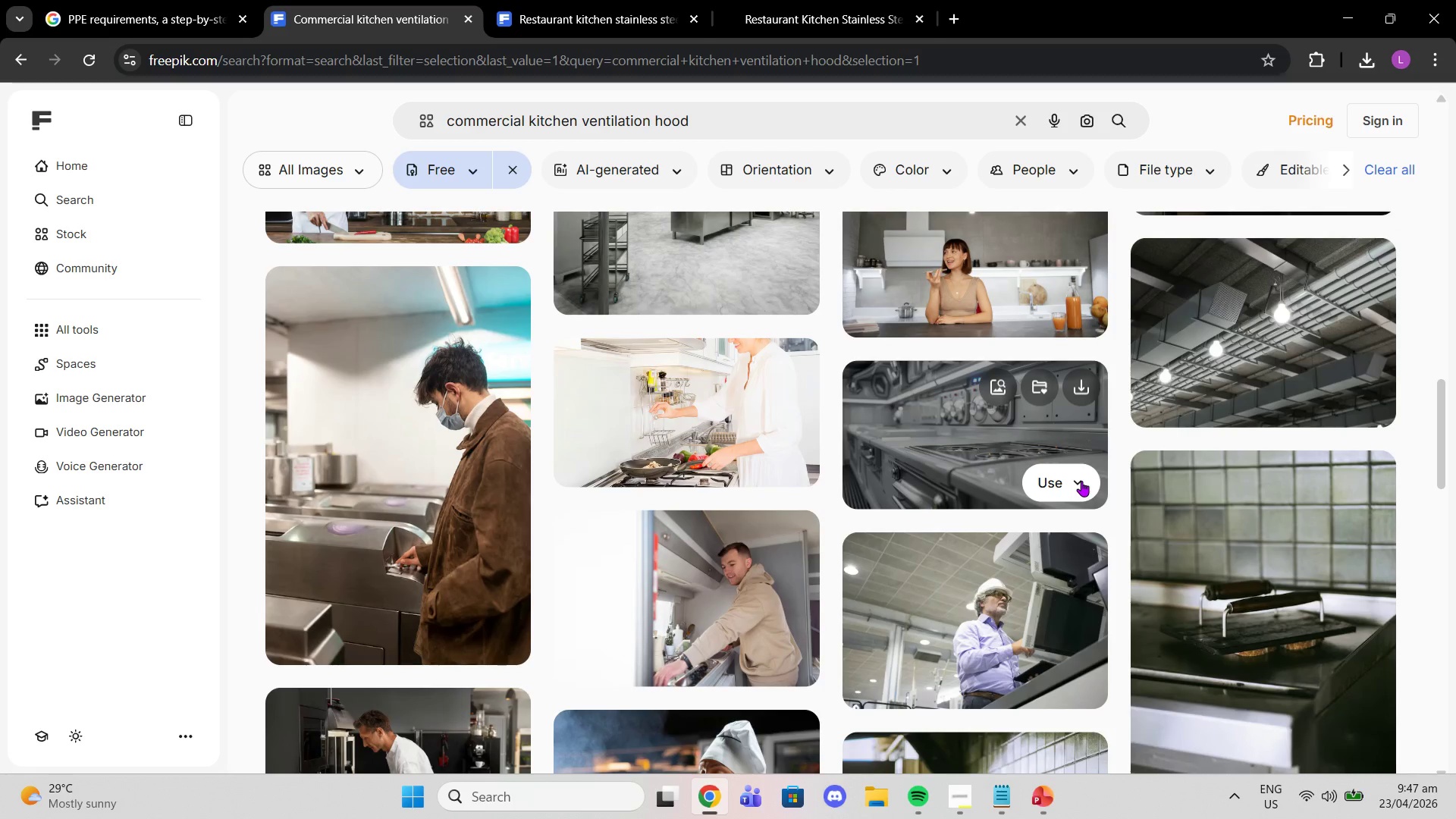 
scroll: coordinate [1109, 493], scroll_direction: down, amount: 13.0
 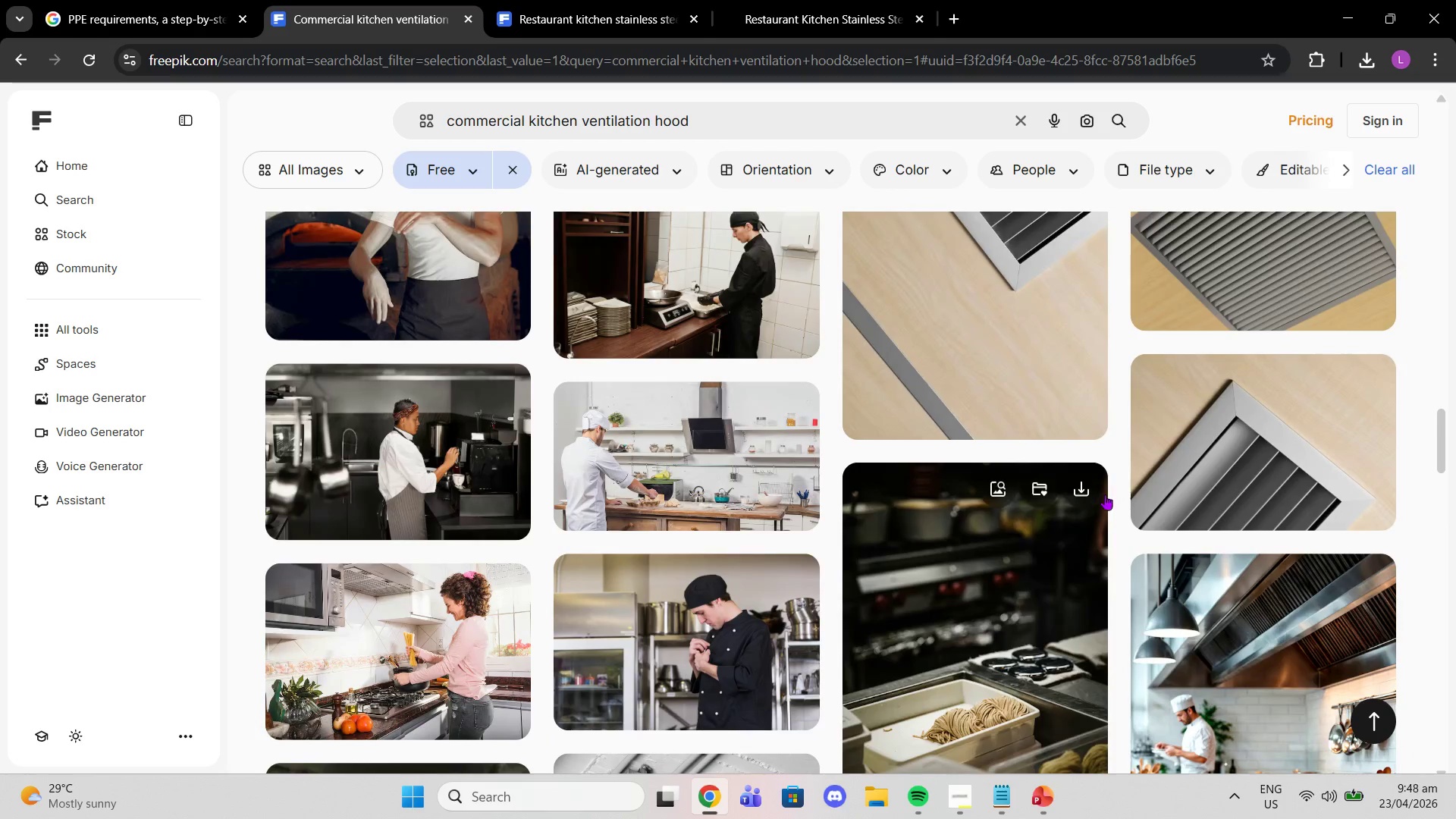 
scroll: coordinate [1331, 258], scroll_direction: down, amount: 19.0
 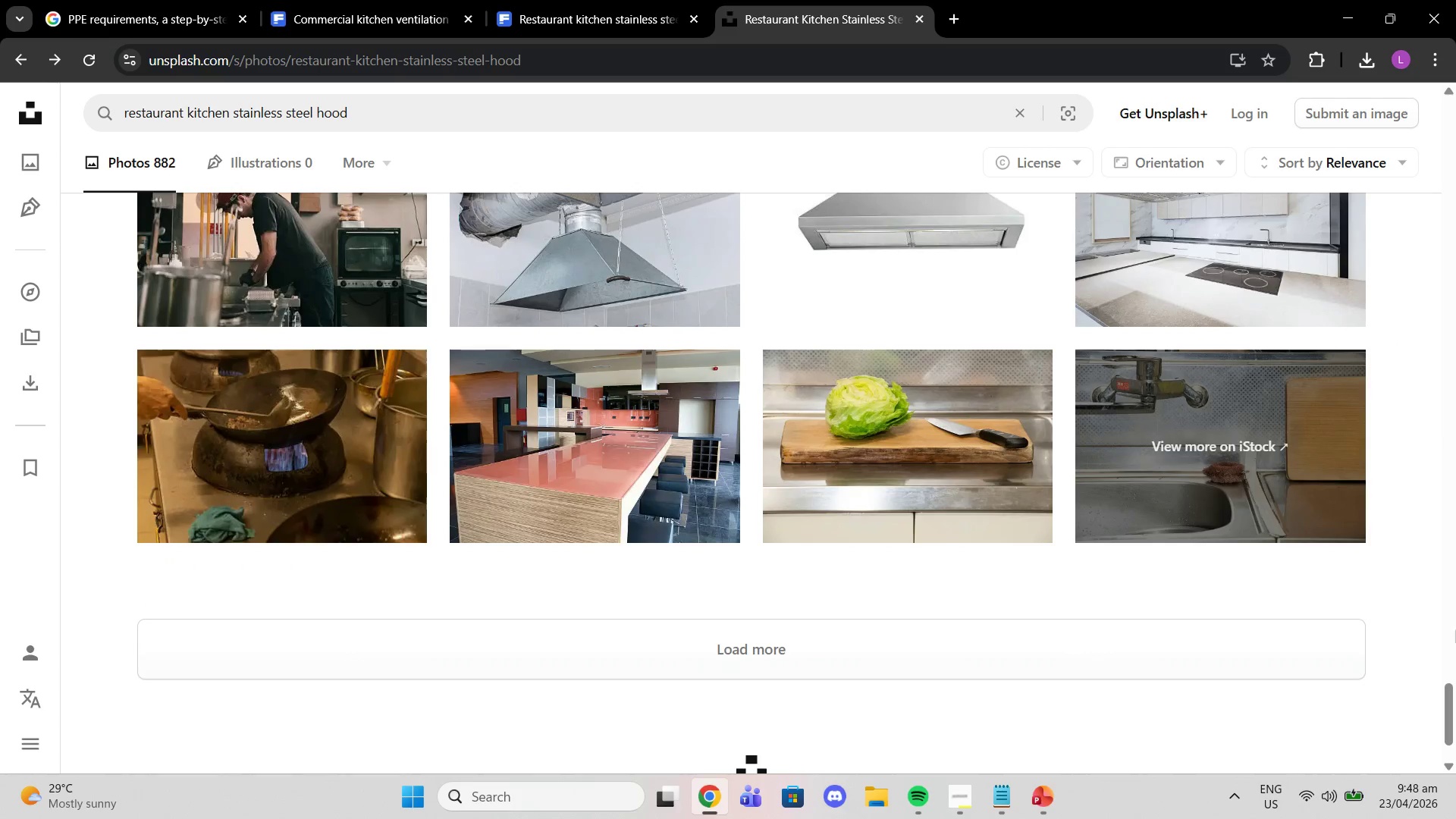 
left_click_drag(start_coordinate=[1445, 705], to_coordinate=[1380, 100])
 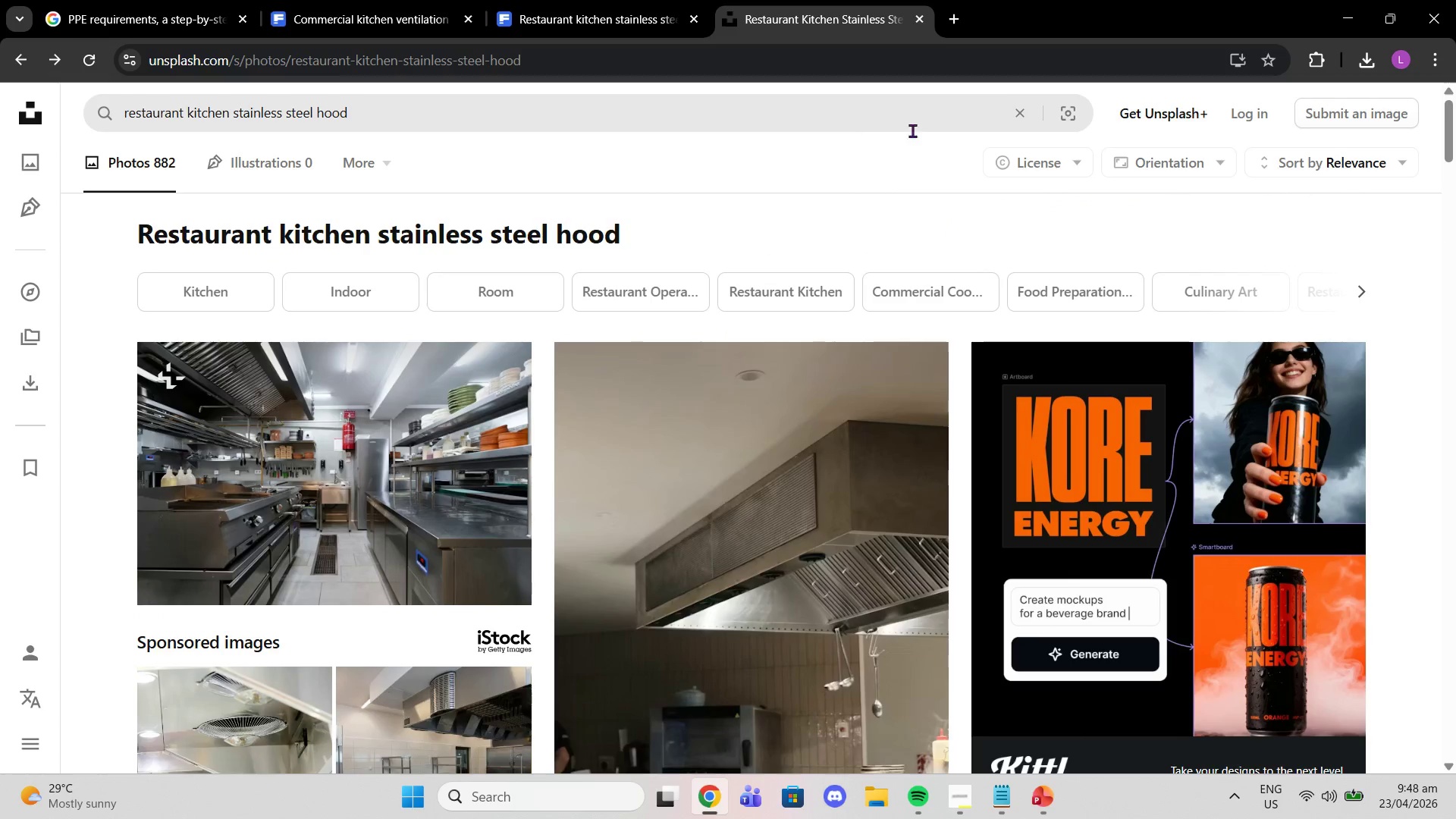 
left_click([1023, 118])
 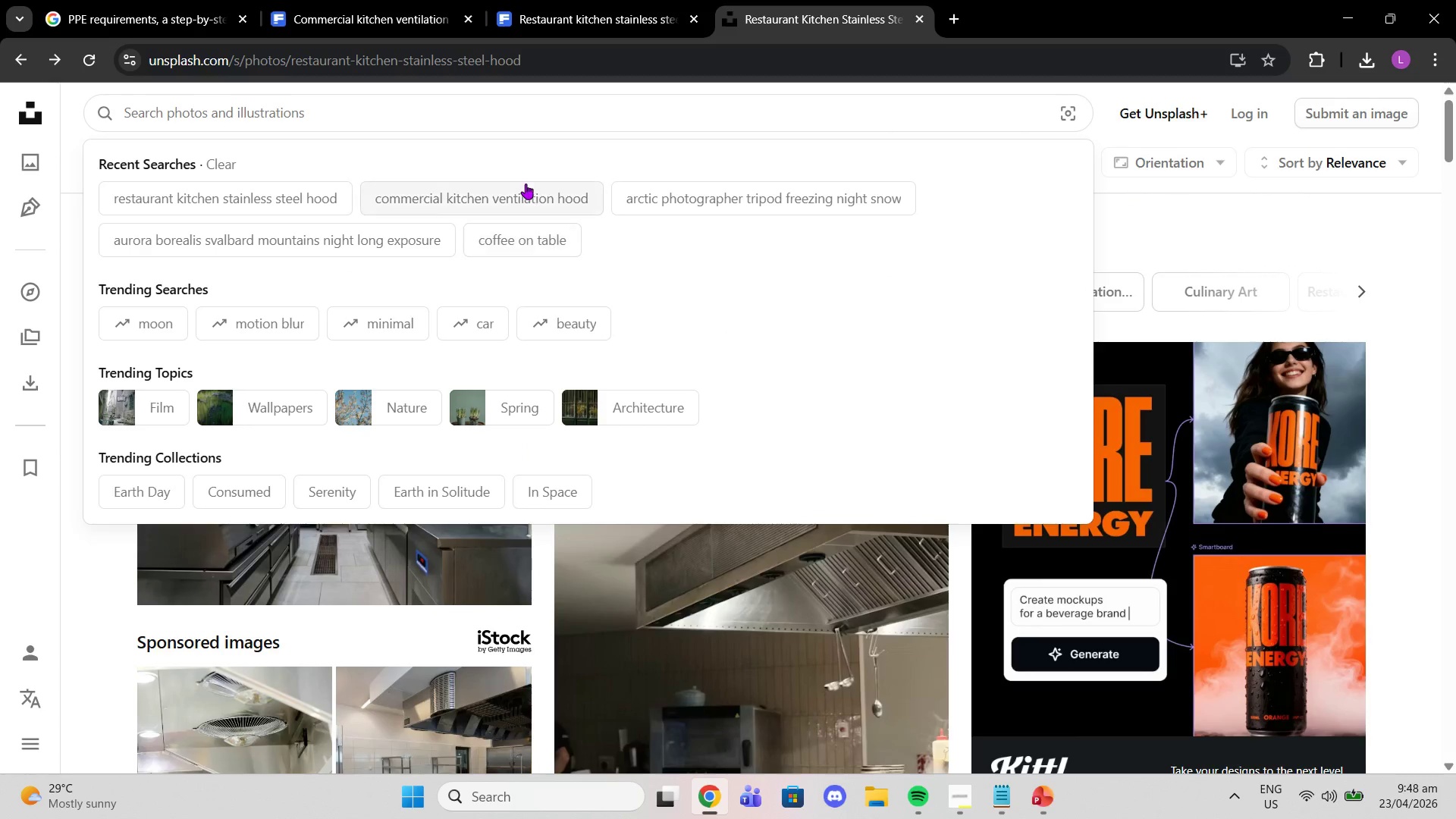 
left_click([526, 184])
 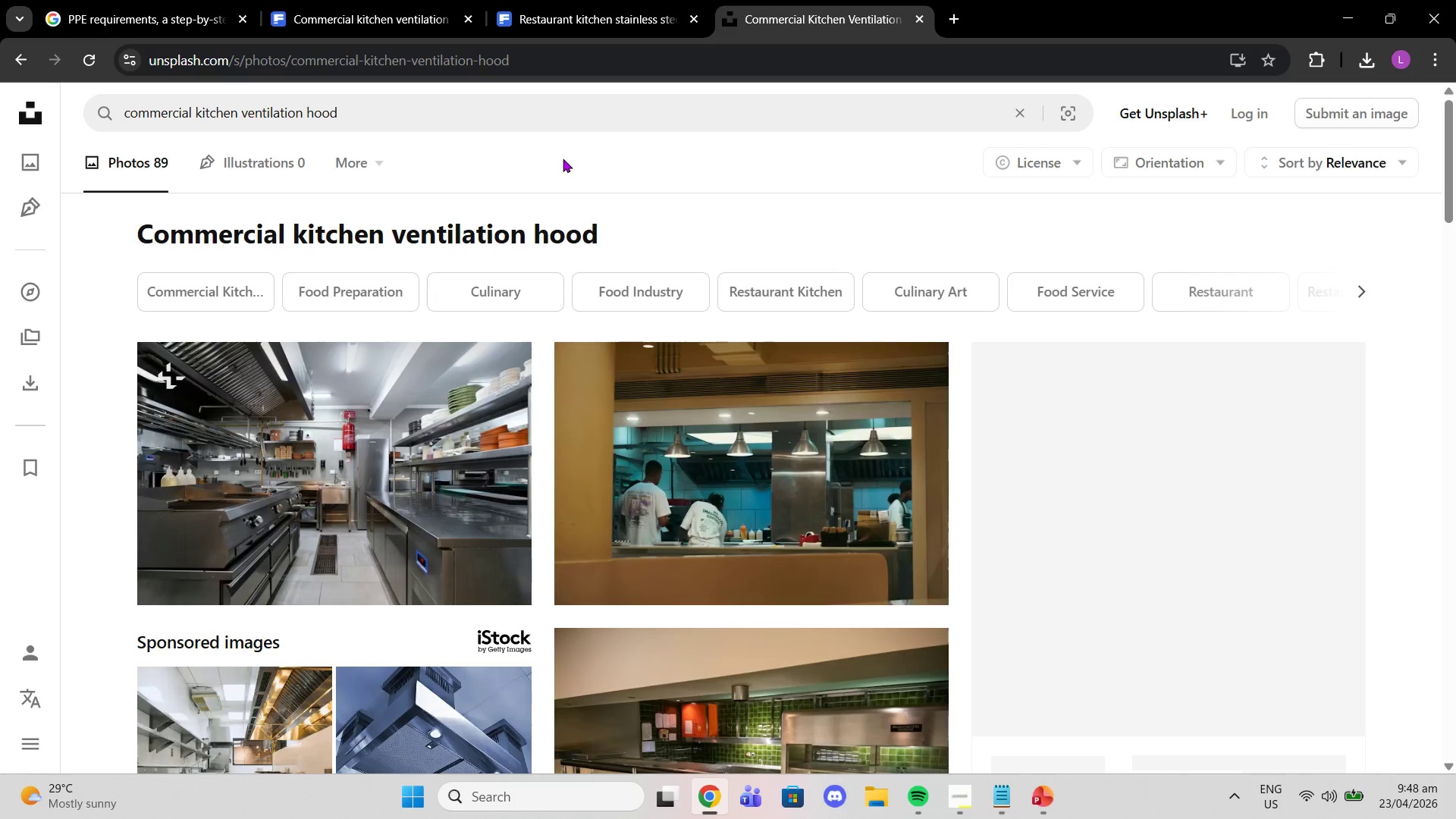 
scroll: coordinate [662, 341], scroll_direction: down, amount: 1.0
 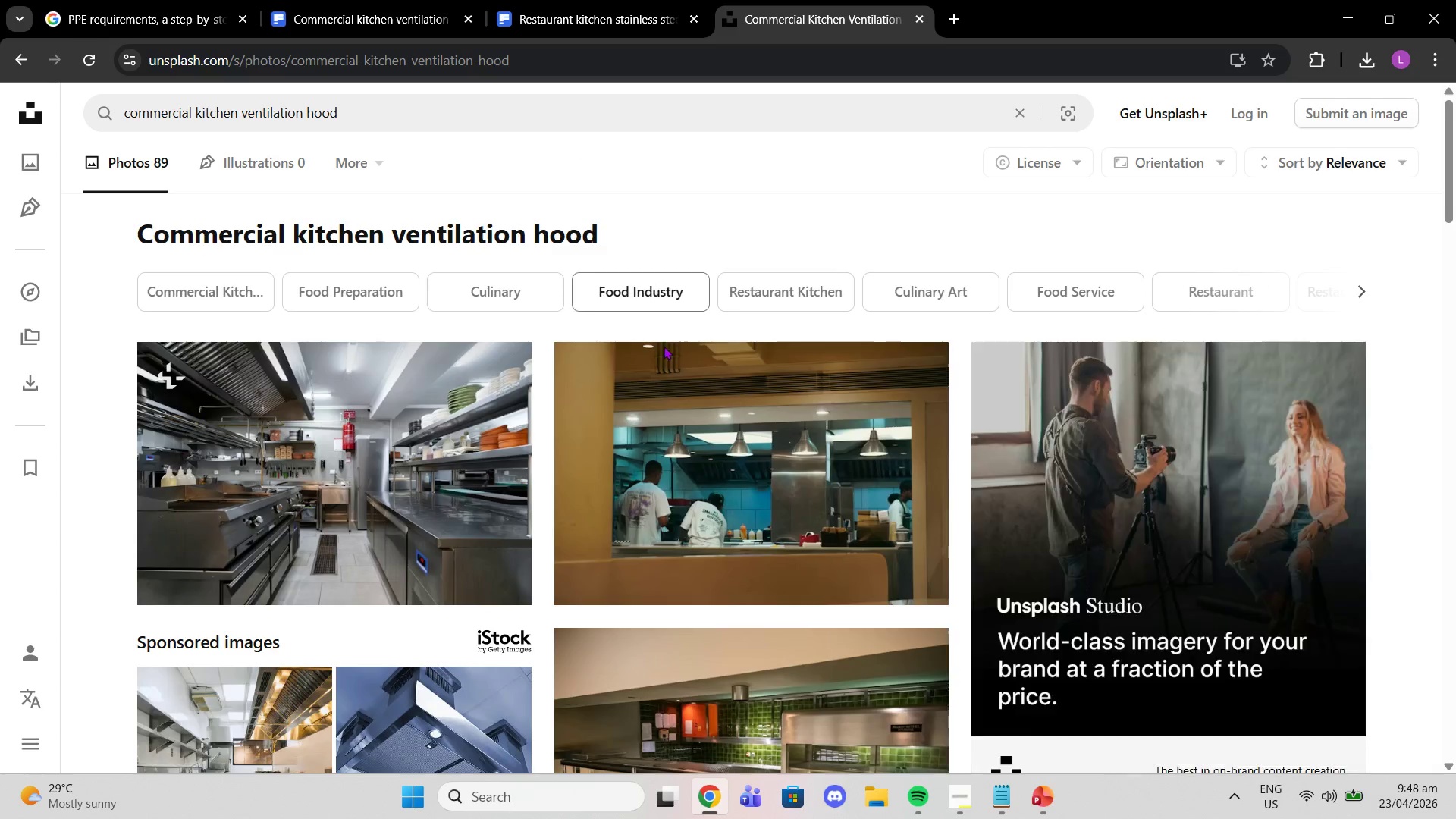 
mouse_move([659, 347])
 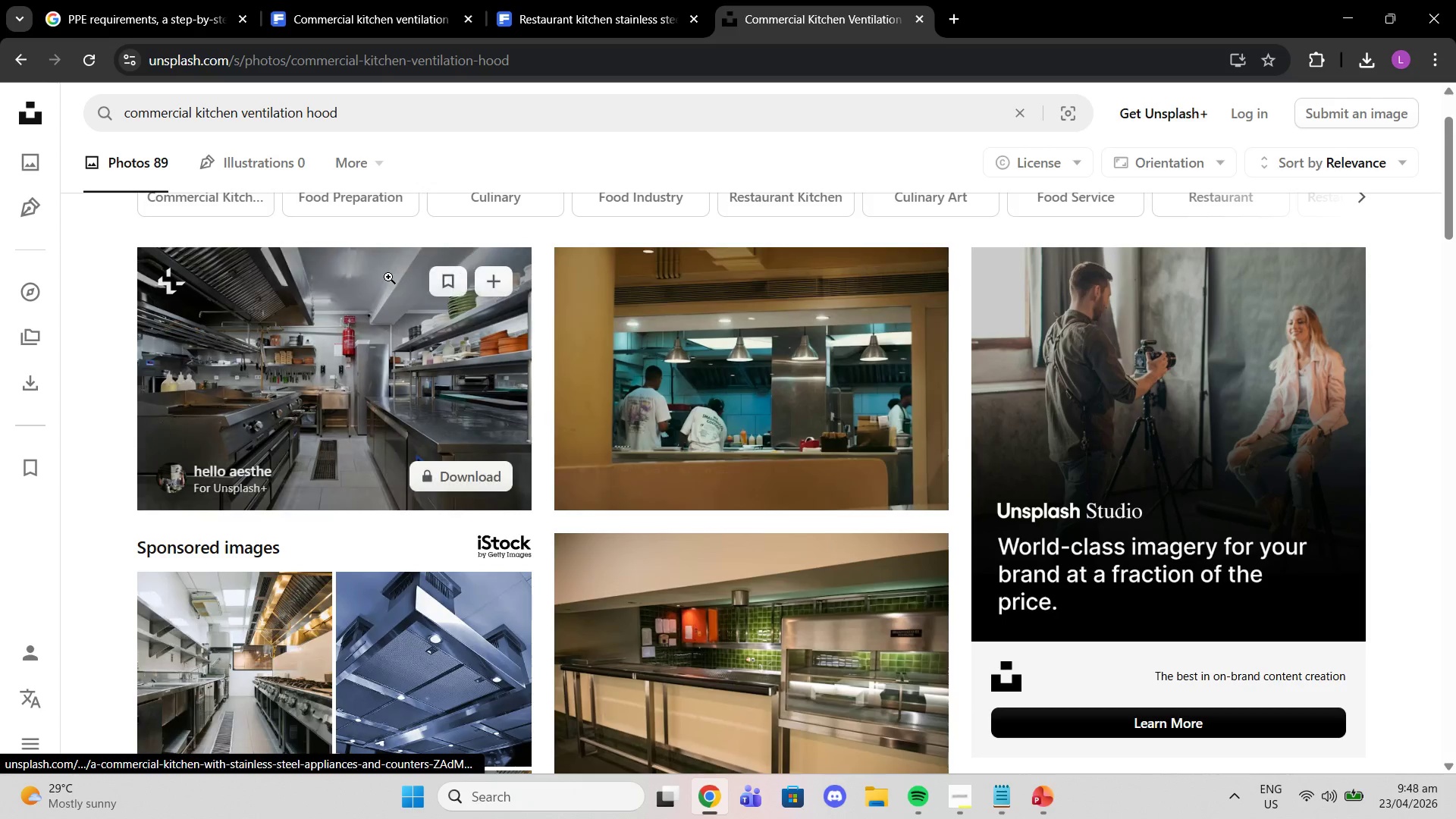 
left_click_drag(start_coordinate=[394, 279], to_coordinate=[399, 281])
 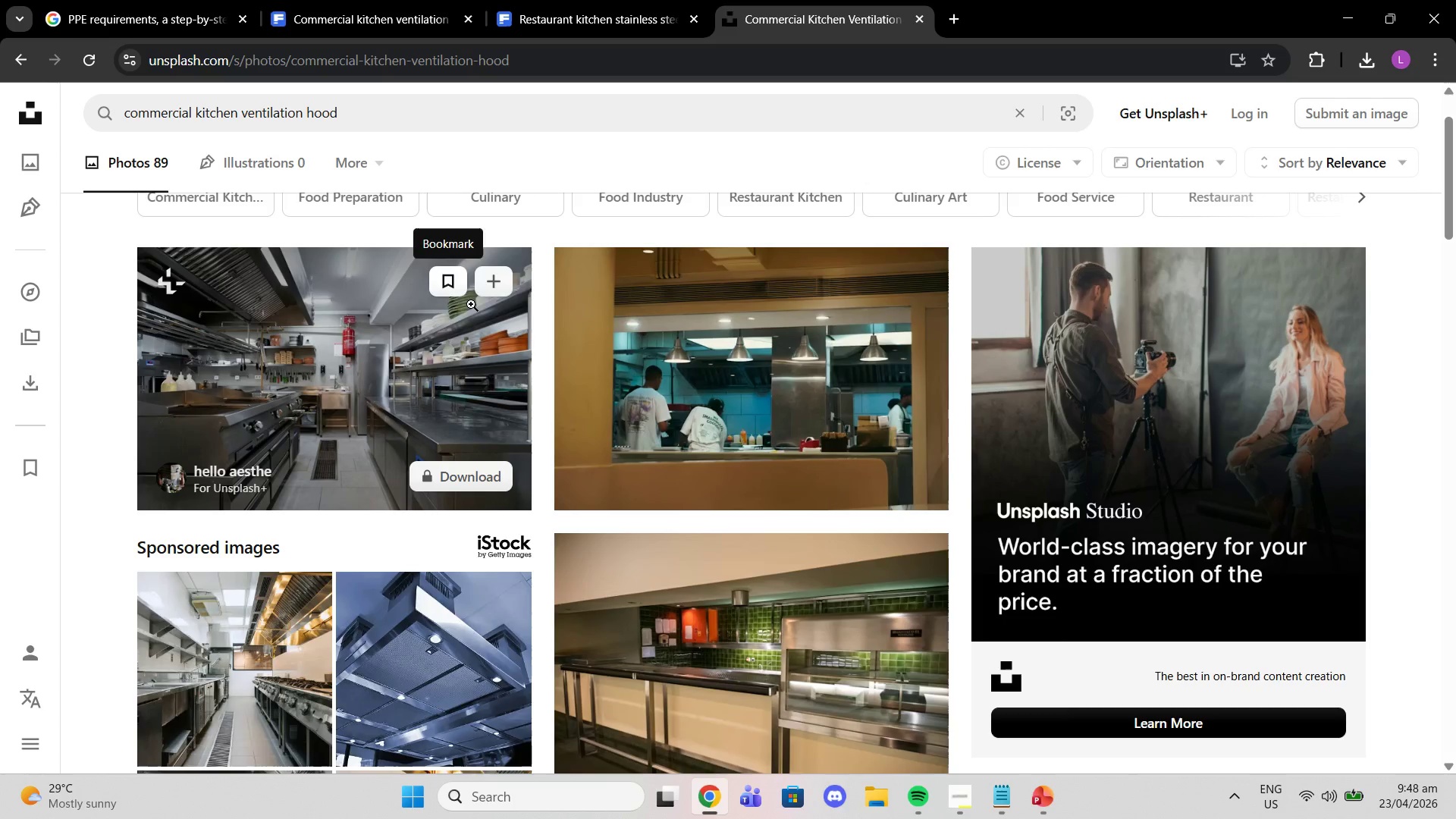 
left_click([469, 339])
 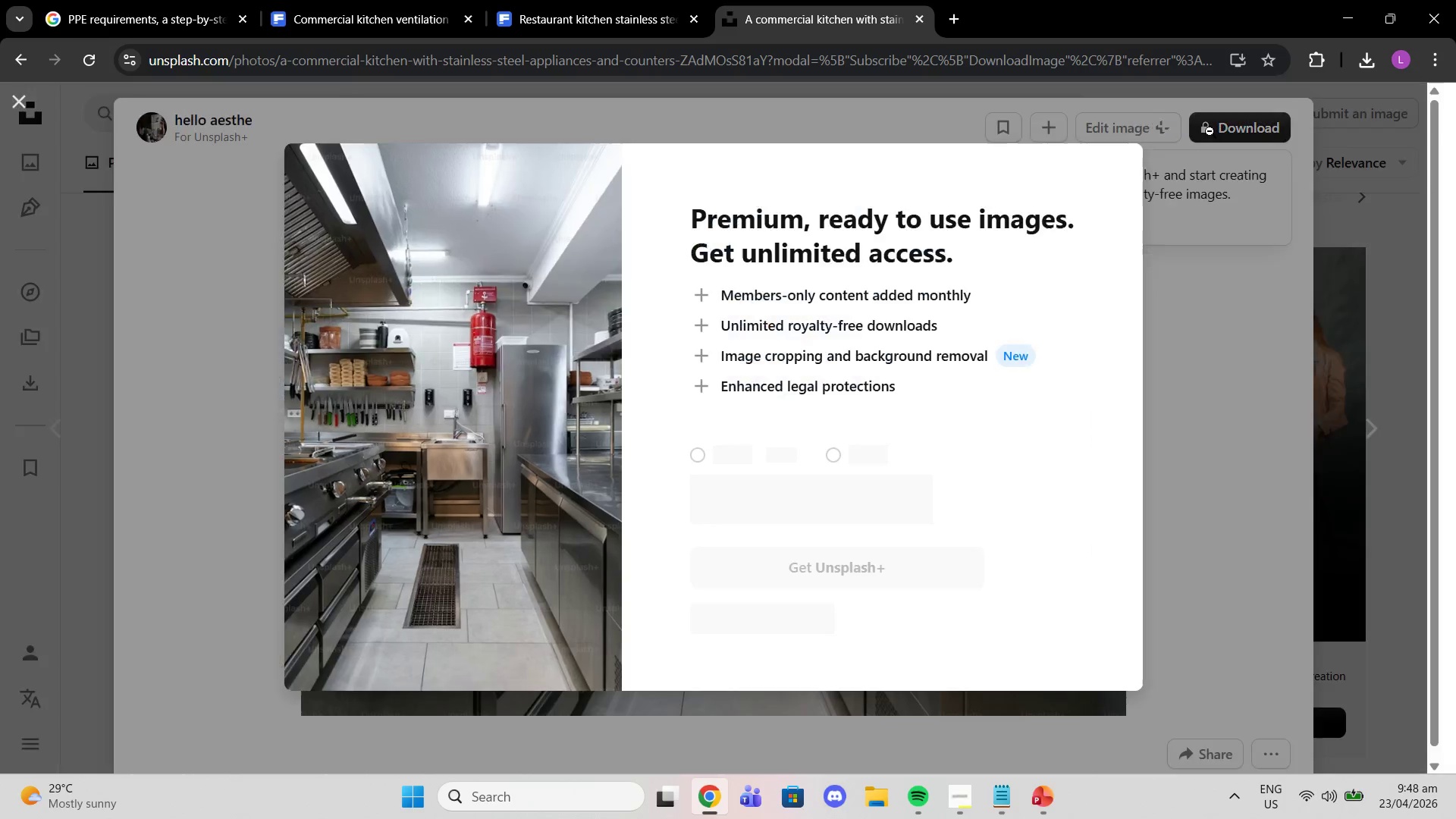 
left_click_drag(start_coordinate=[1201, 293], to_coordinate=[1207, 294])
 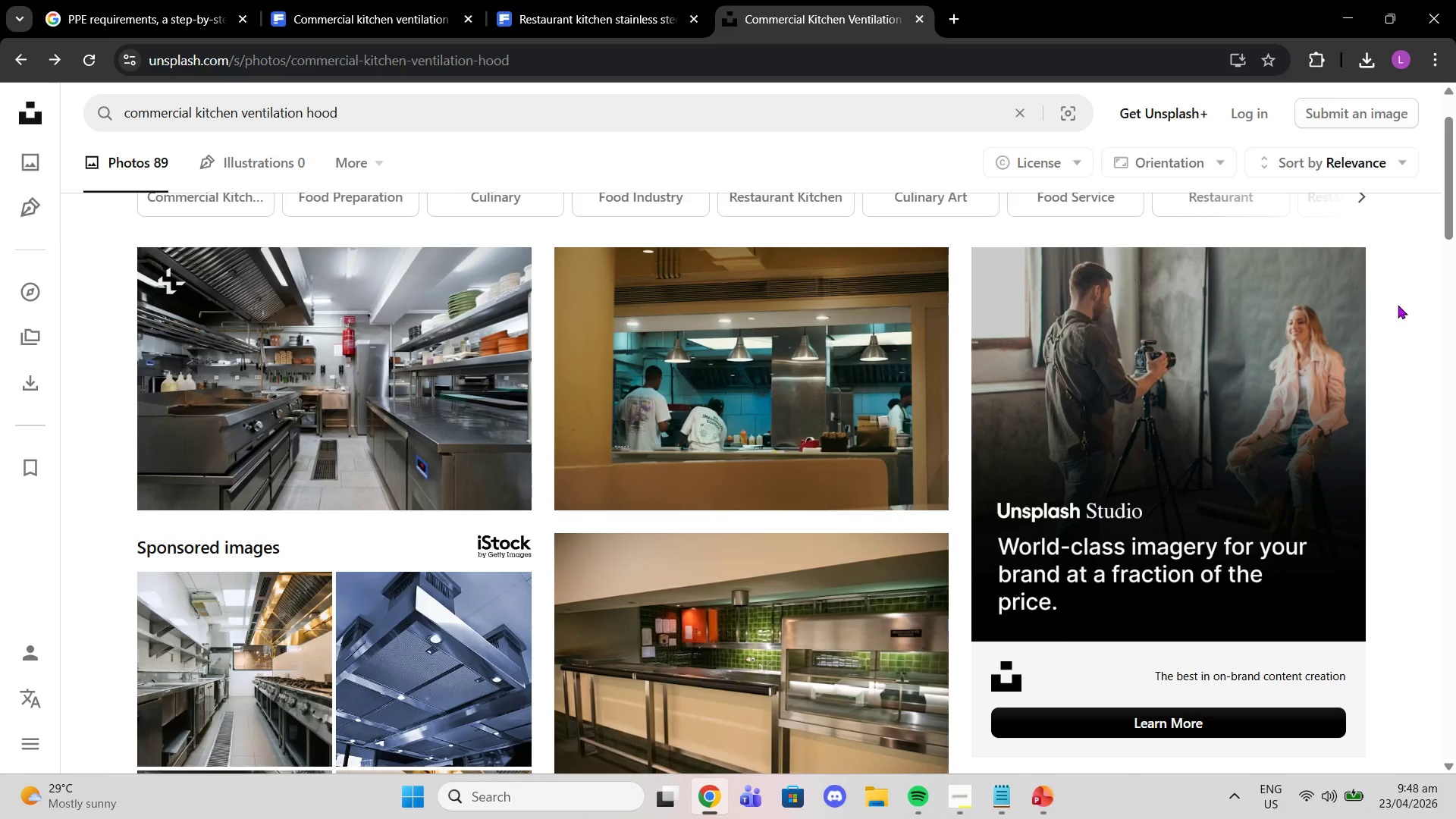 
scroll: coordinate [1332, 335], scroll_direction: up, amount: 4.0
 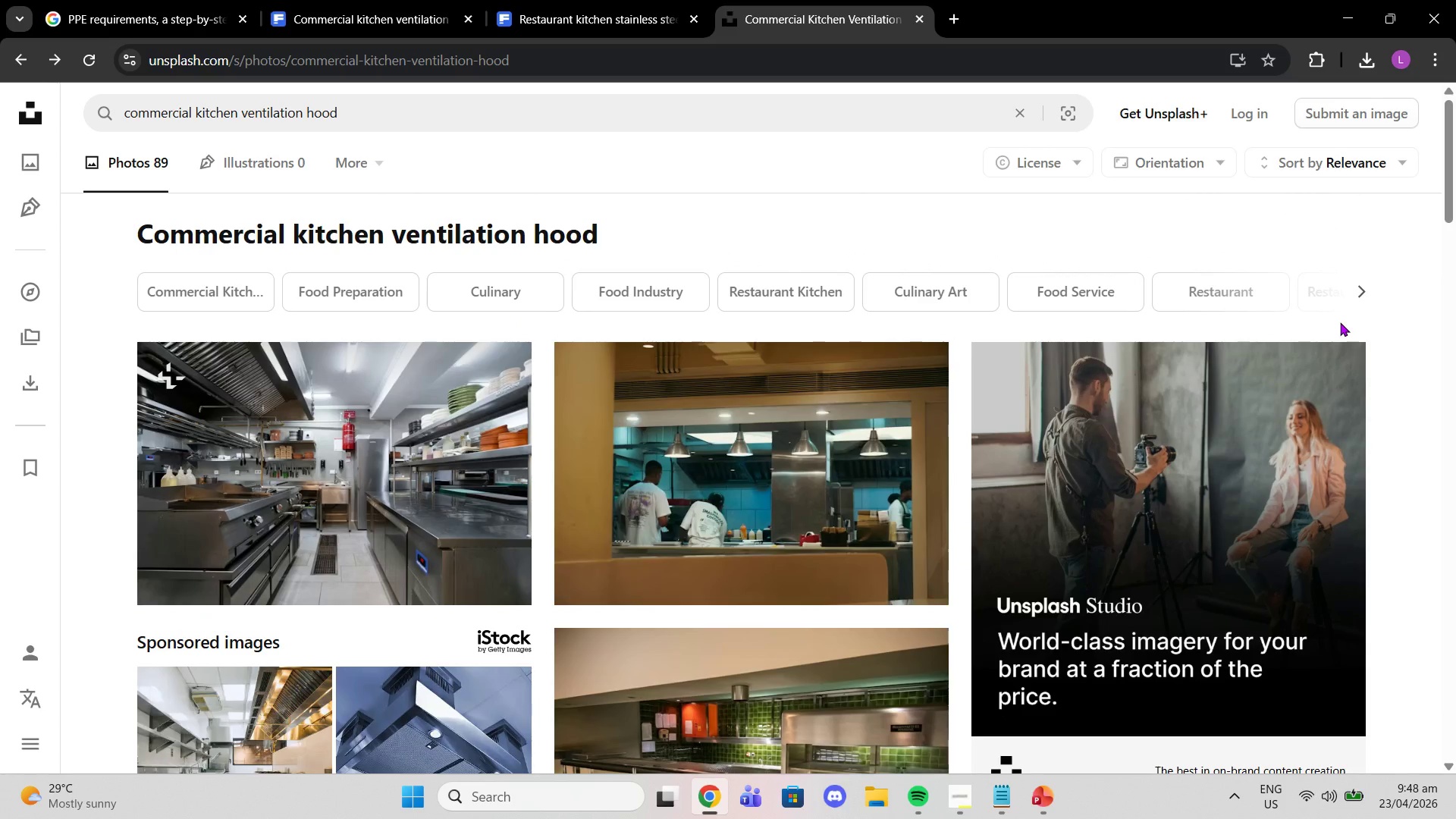 
scroll: coordinate [1340, 331], scroll_direction: down, amount: 9.0
 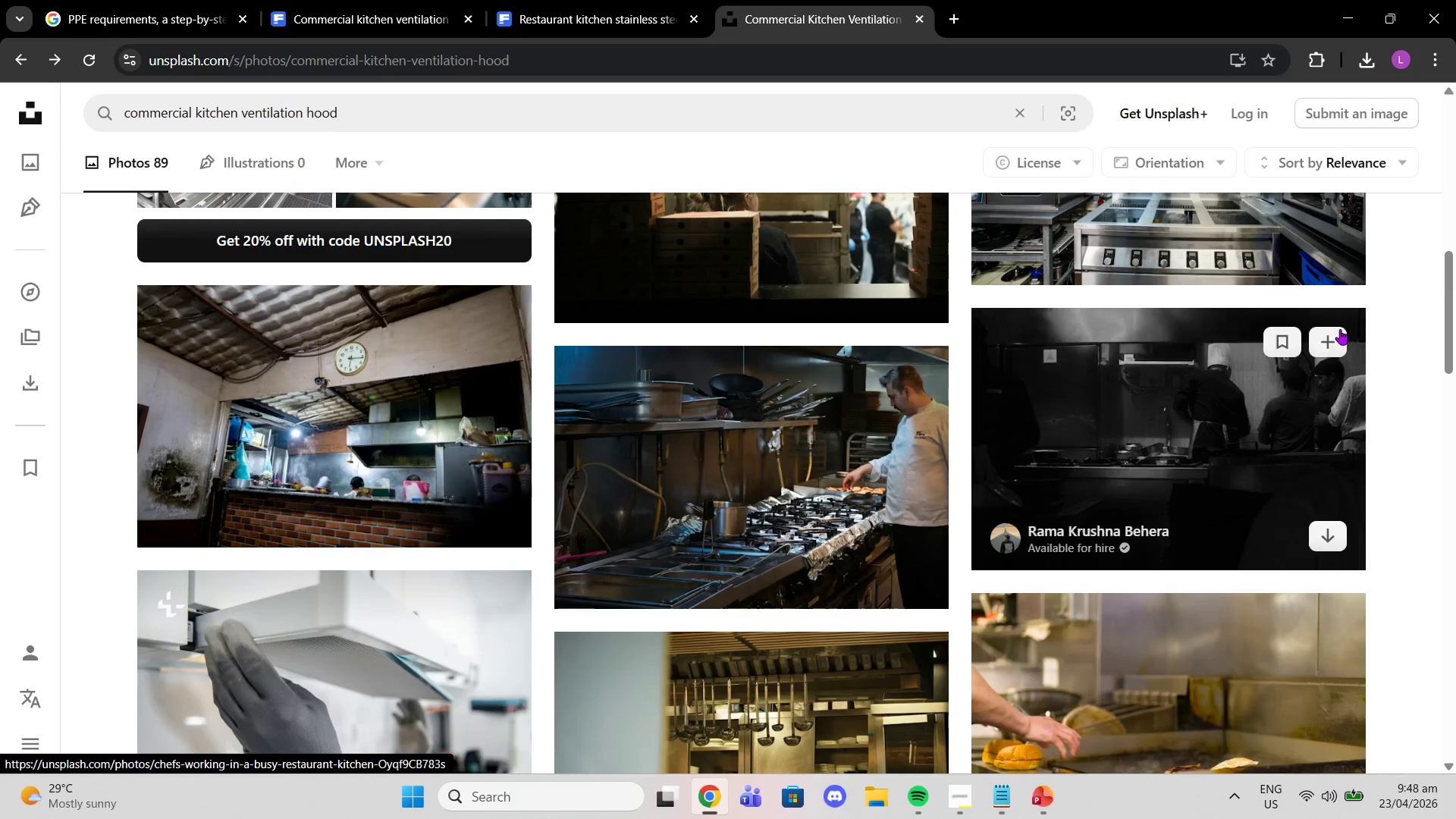 
scroll: coordinate [1310, 306], scroll_direction: up, amount: 3.0
 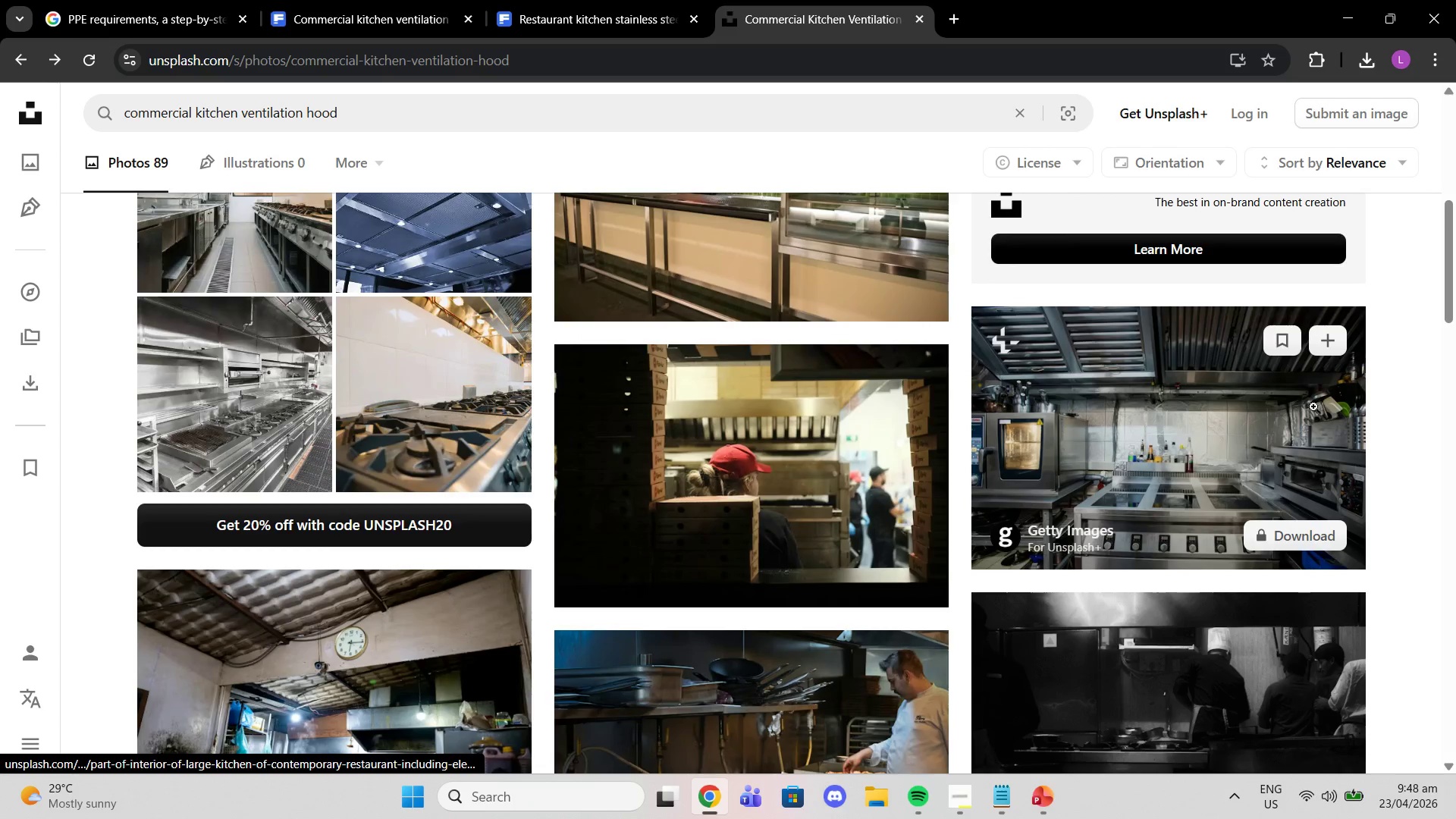 
left_click([1313, 405])
 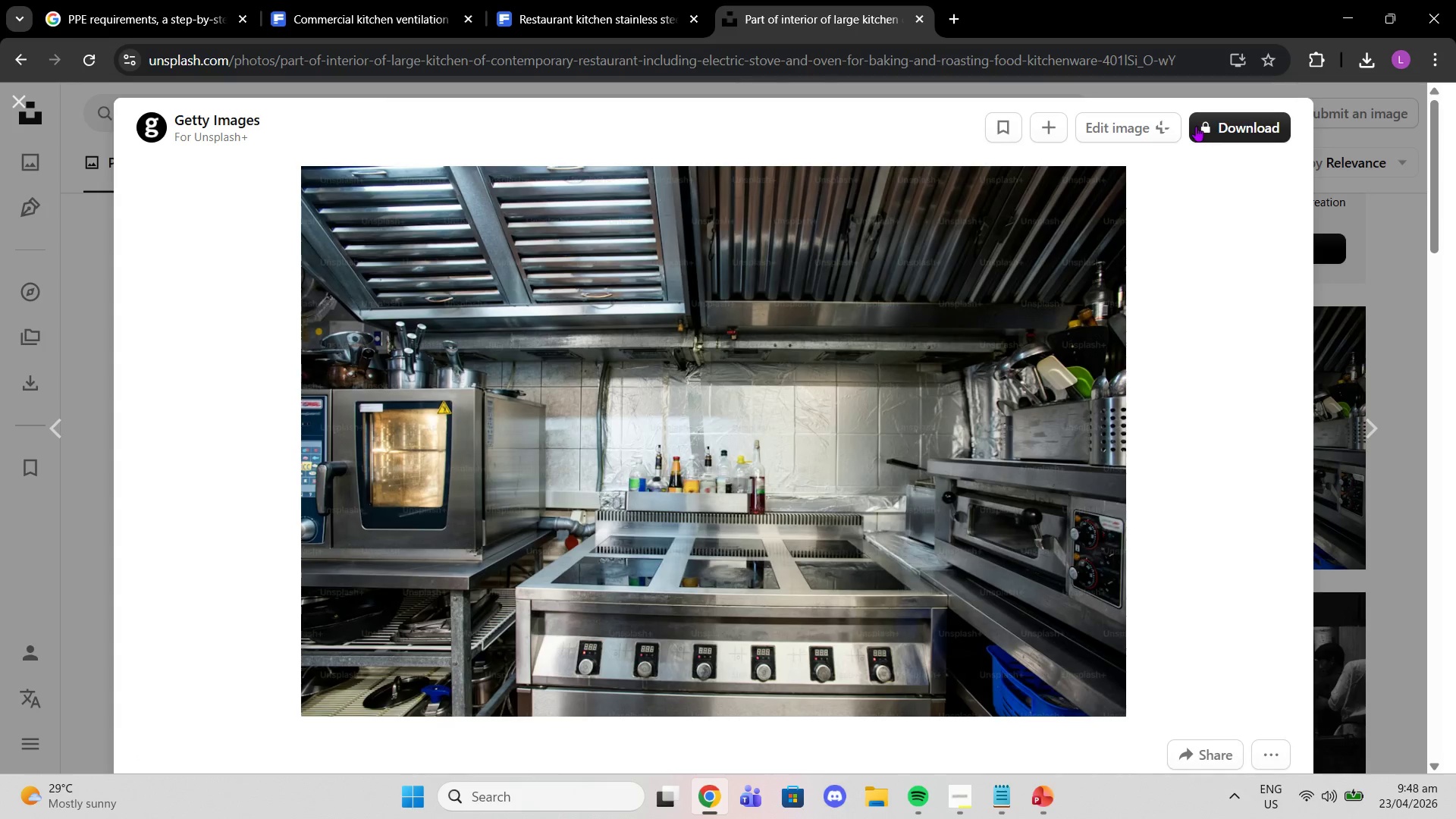 
left_click([1388, 193])
 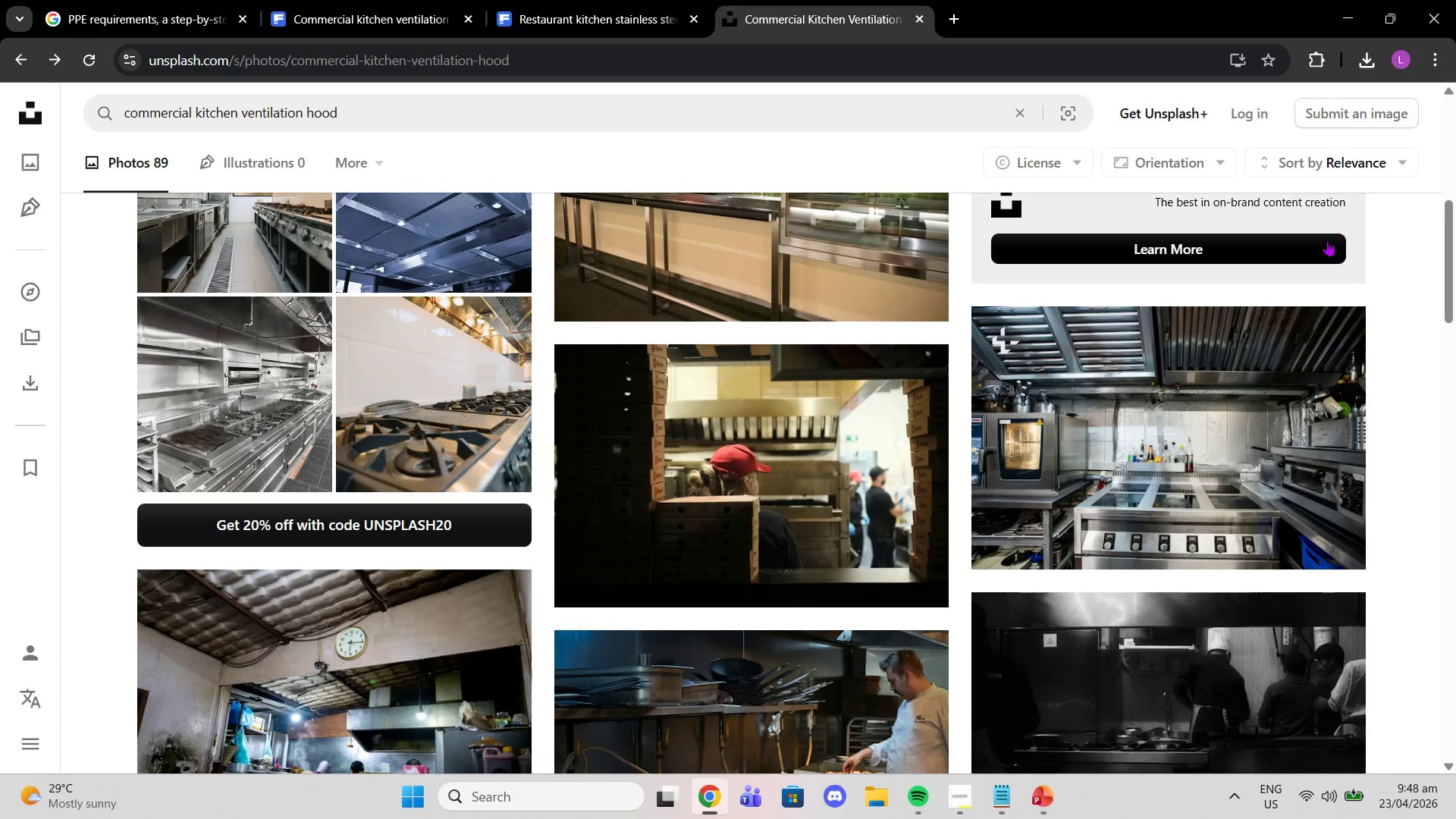 
scroll: coordinate [1231, 359], scroll_direction: down, amount: 4.0
 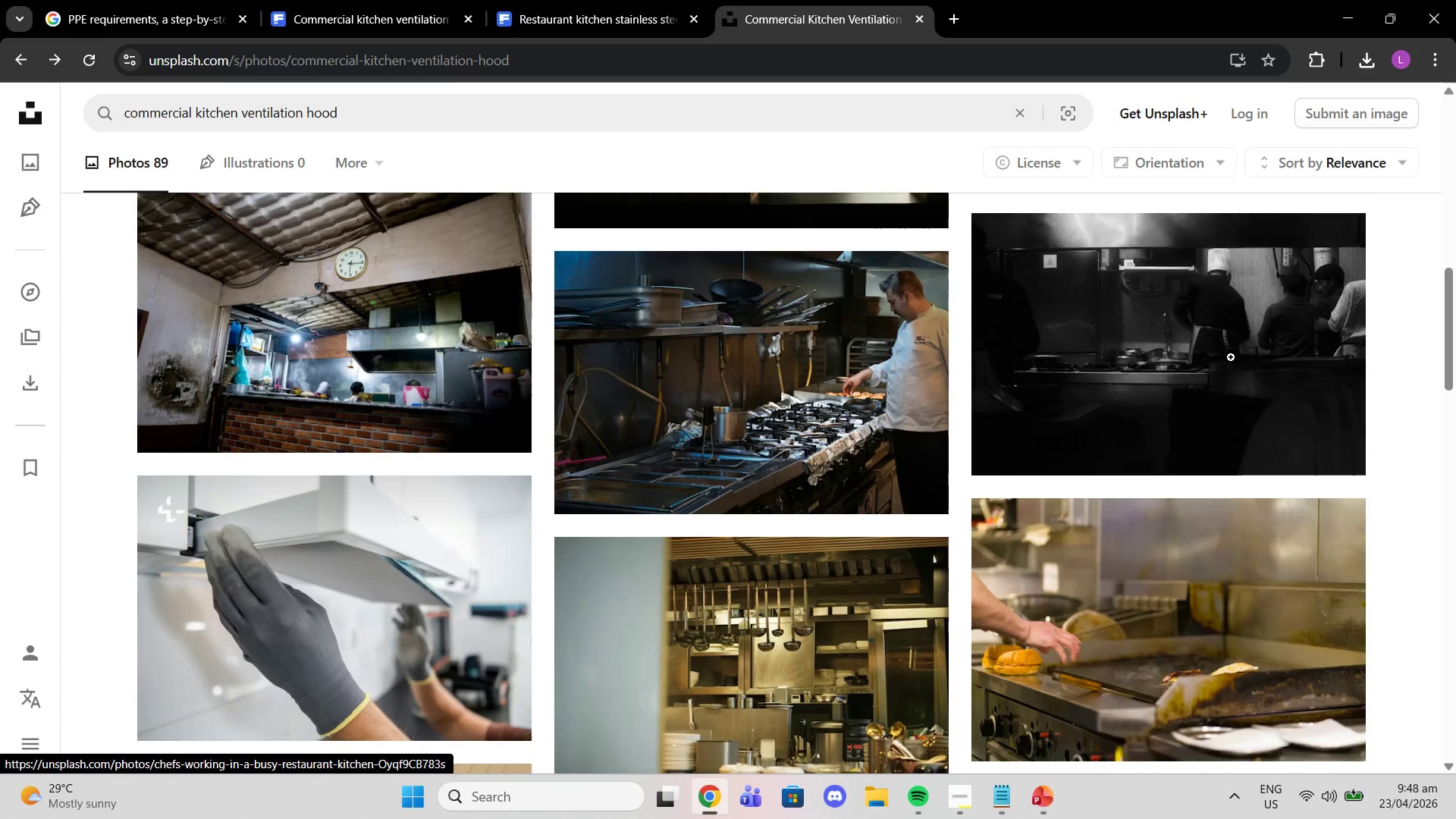 
key(N)
 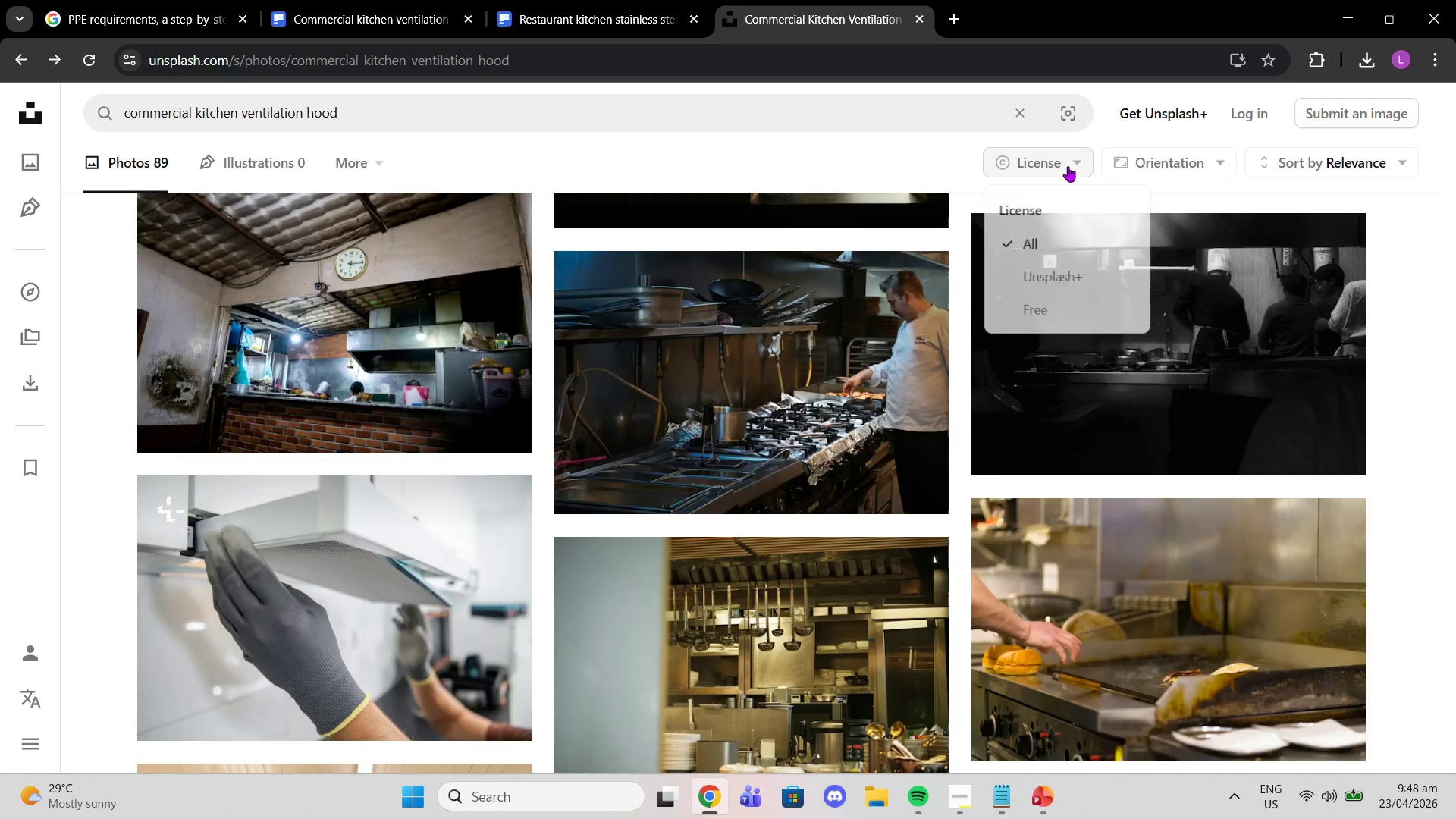 
left_click([1077, 309])
 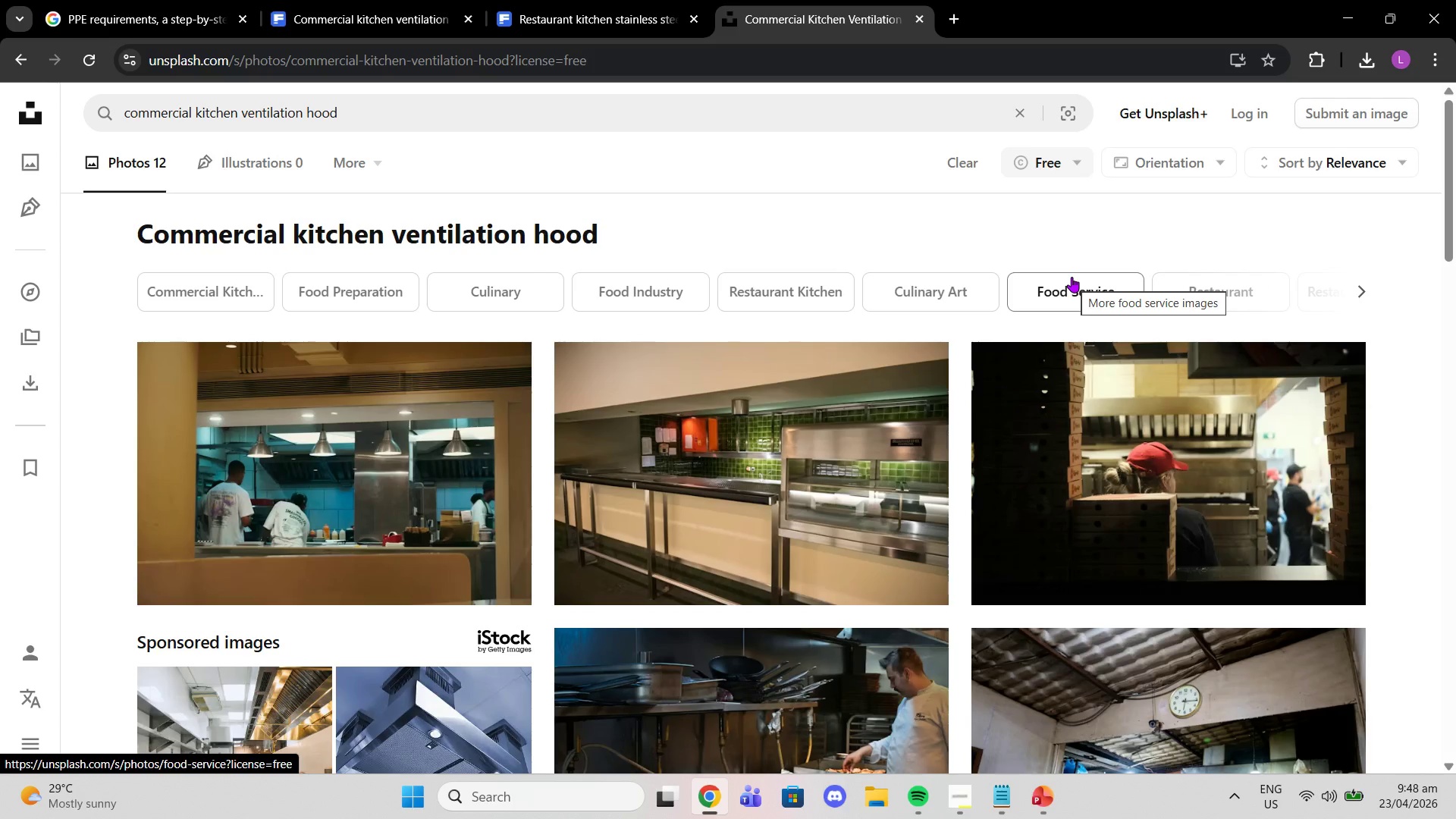 
wait(5.89)
 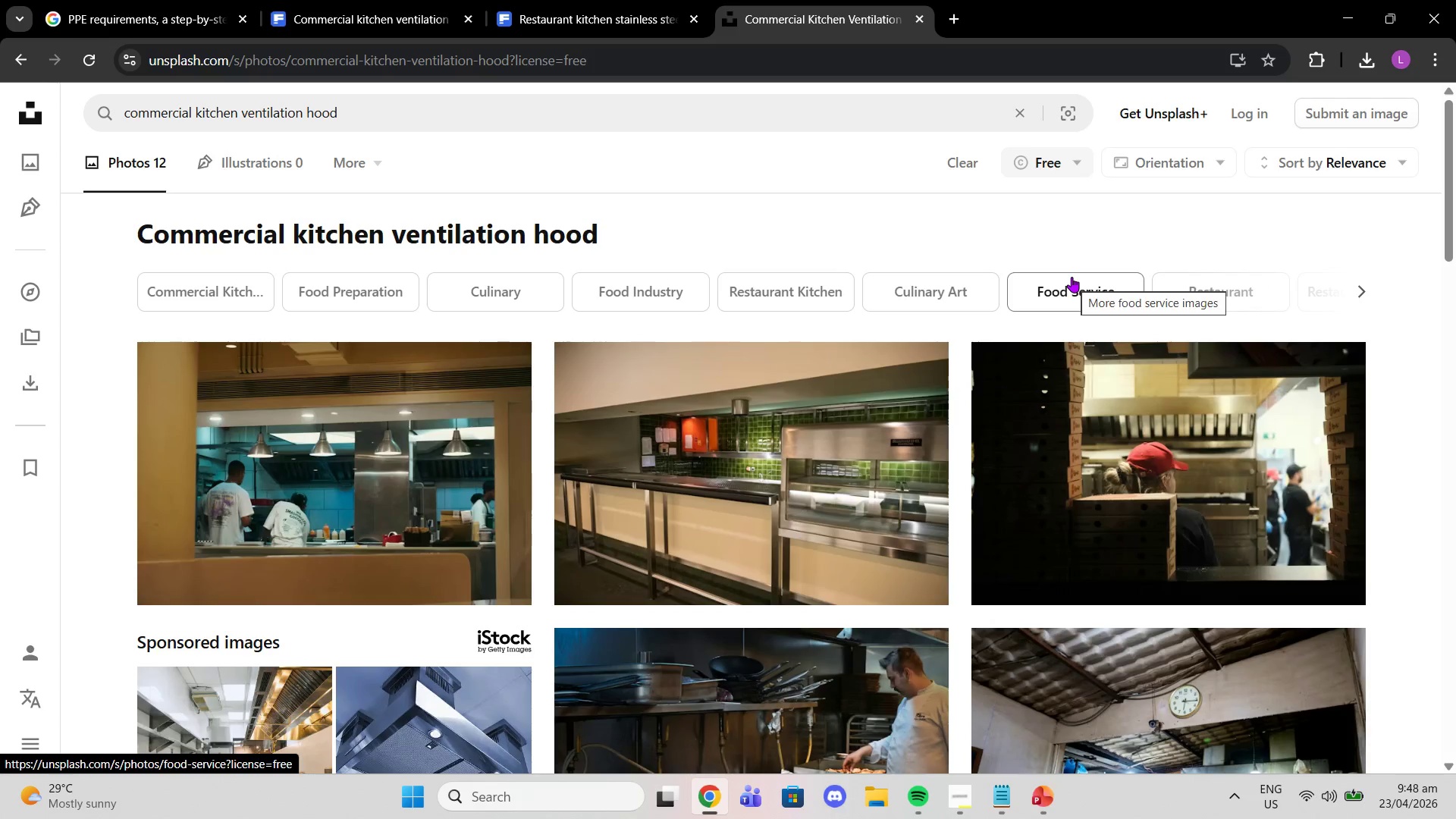 
scroll: coordinate [1023, 442], scroll_direction: down, amount: 14.0
 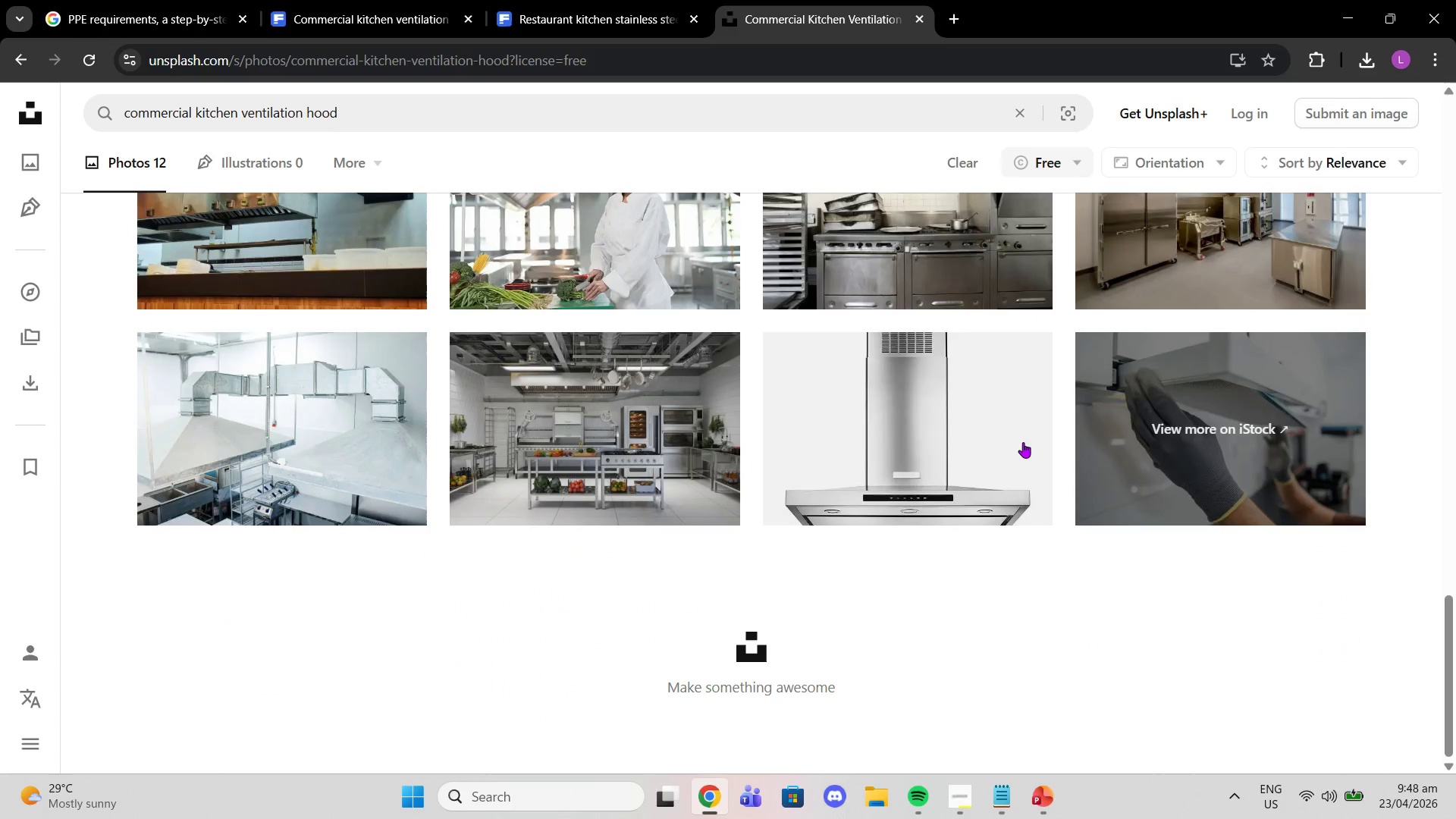 
scroll: coordinate [1022, 443], scroll_direction: down, amount: 3.0
 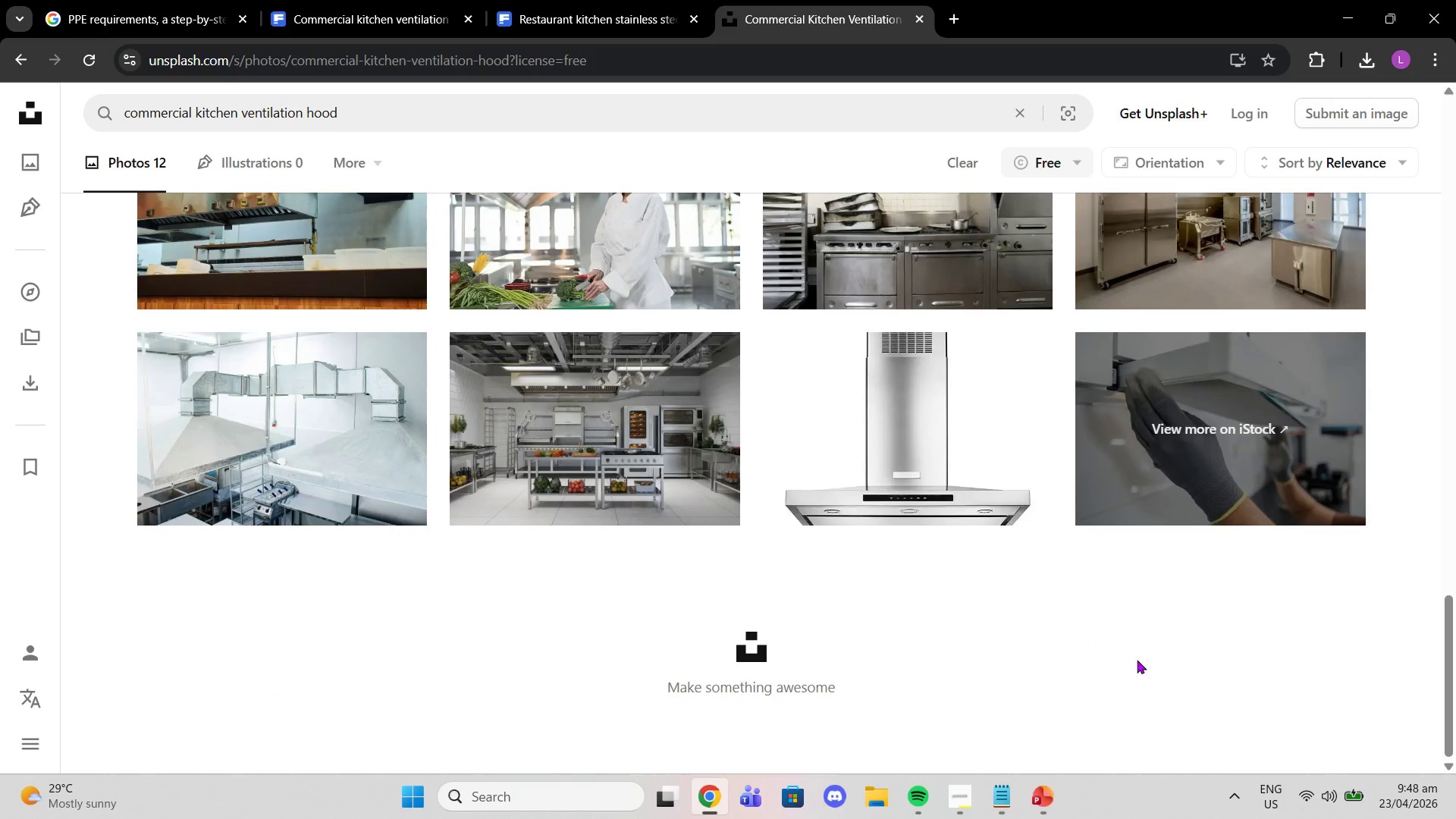 
left_click([1045, 788])
 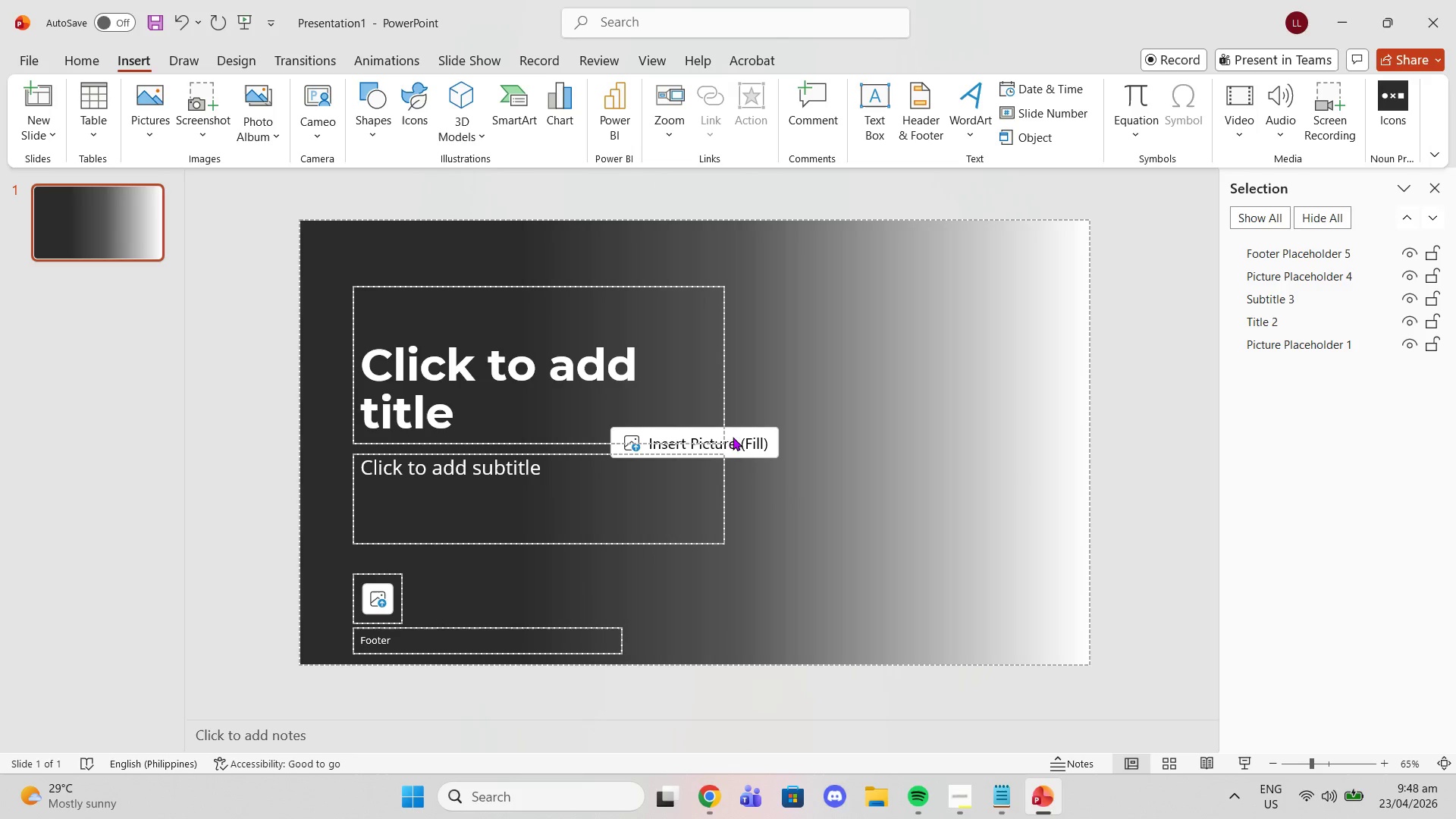 
left_click([747, 441])
 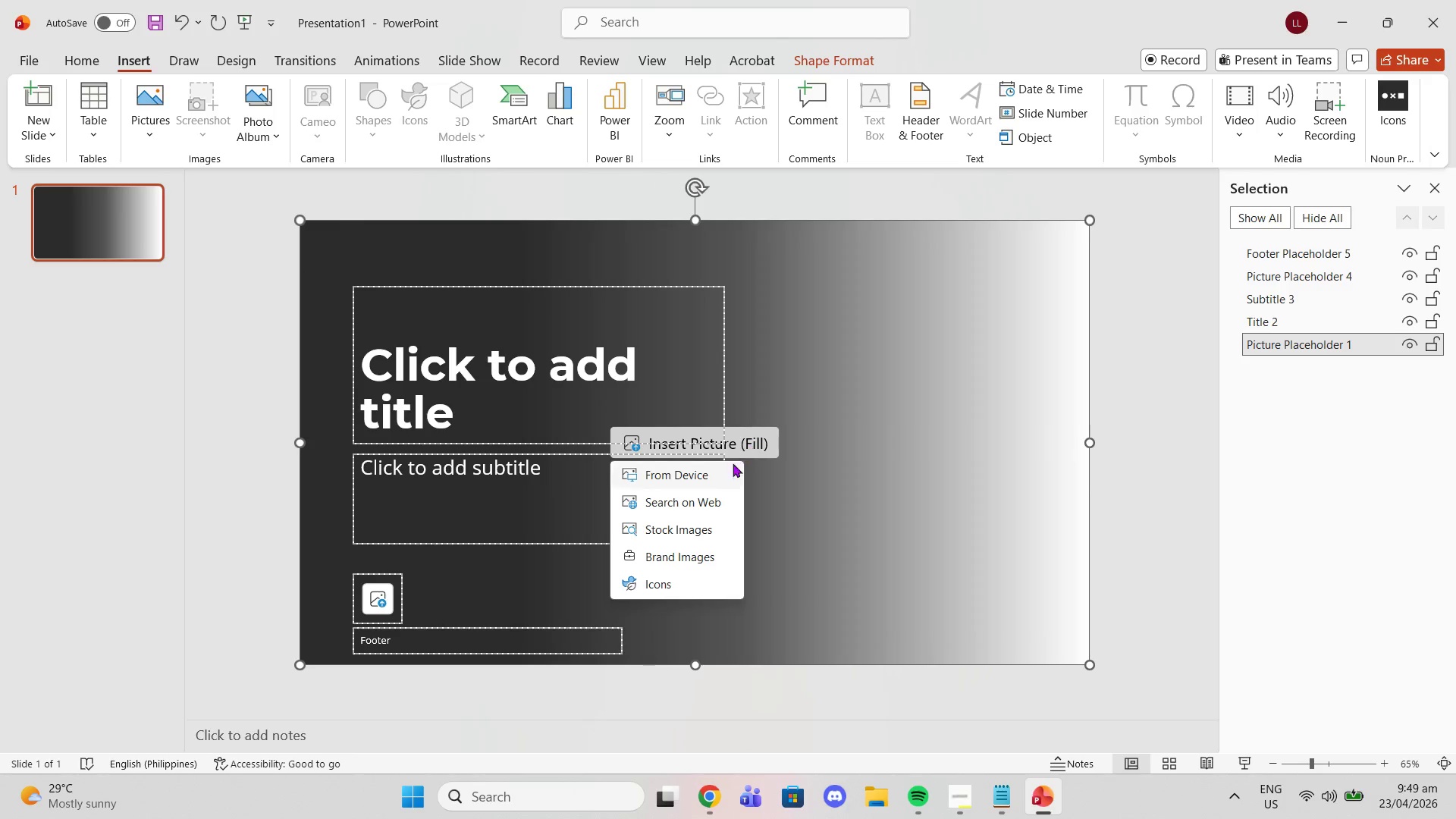 
left_click([694, 484])
 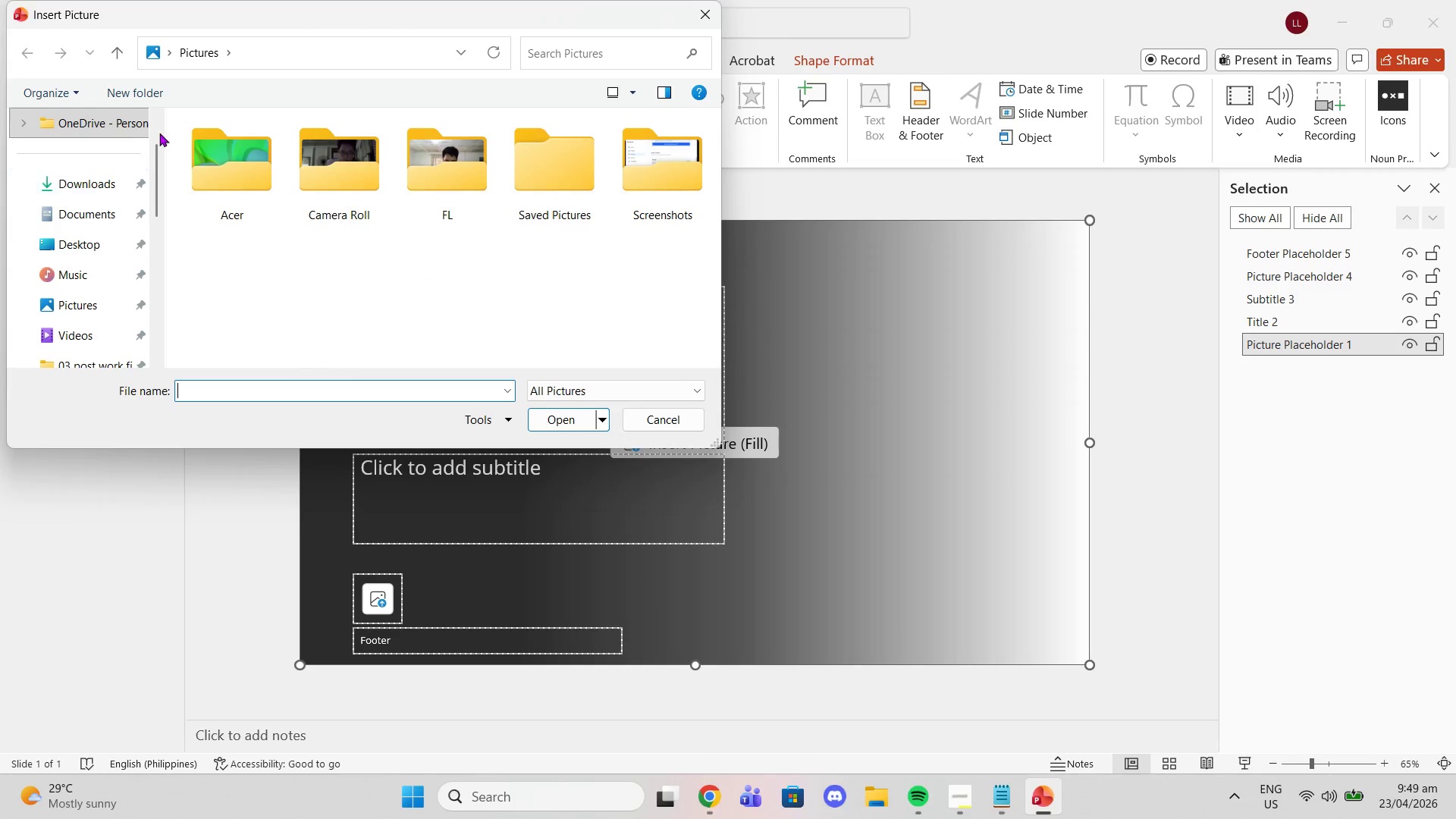 
left_click([121, 177])
 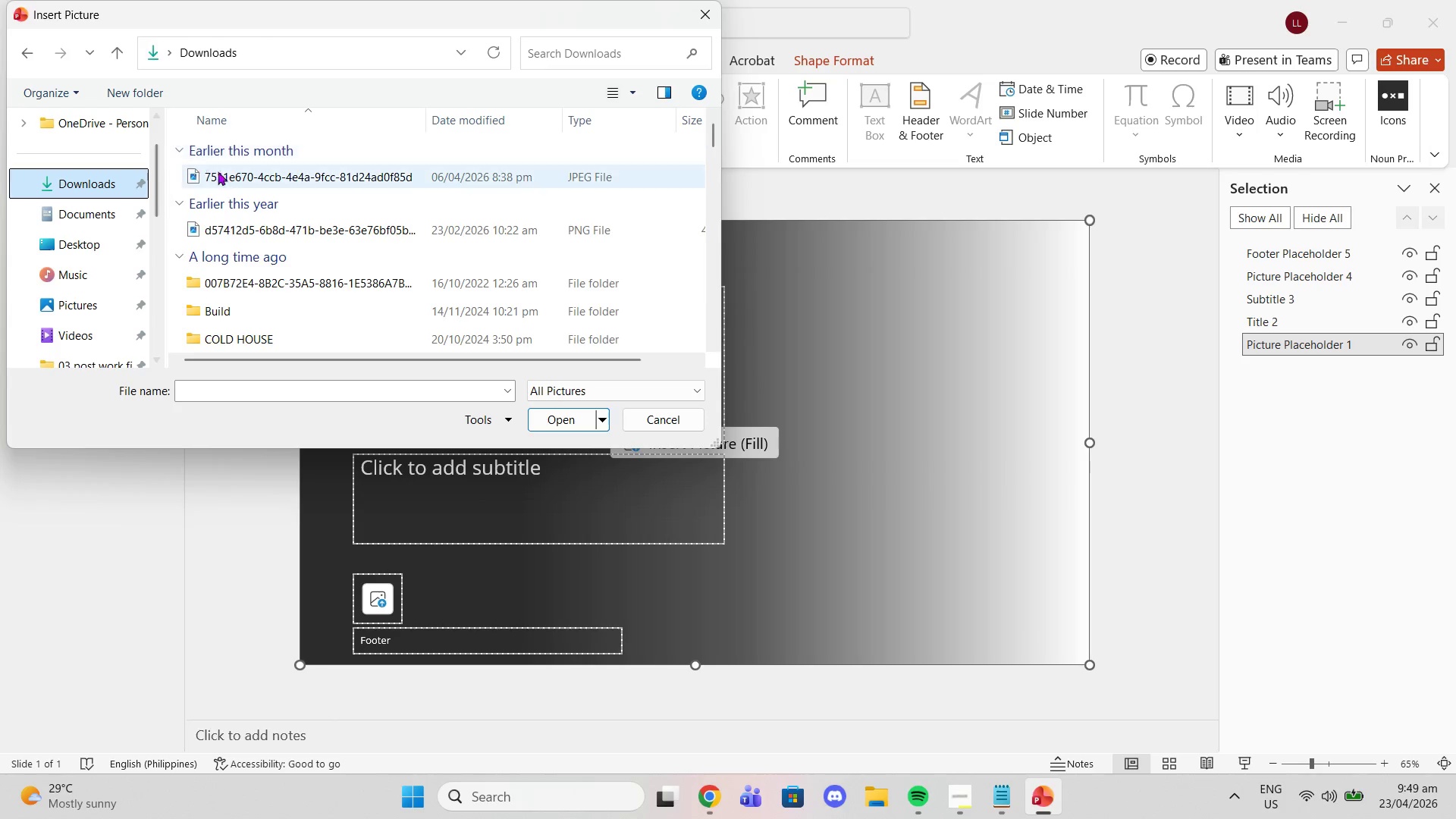 
left_click([228, 181])
 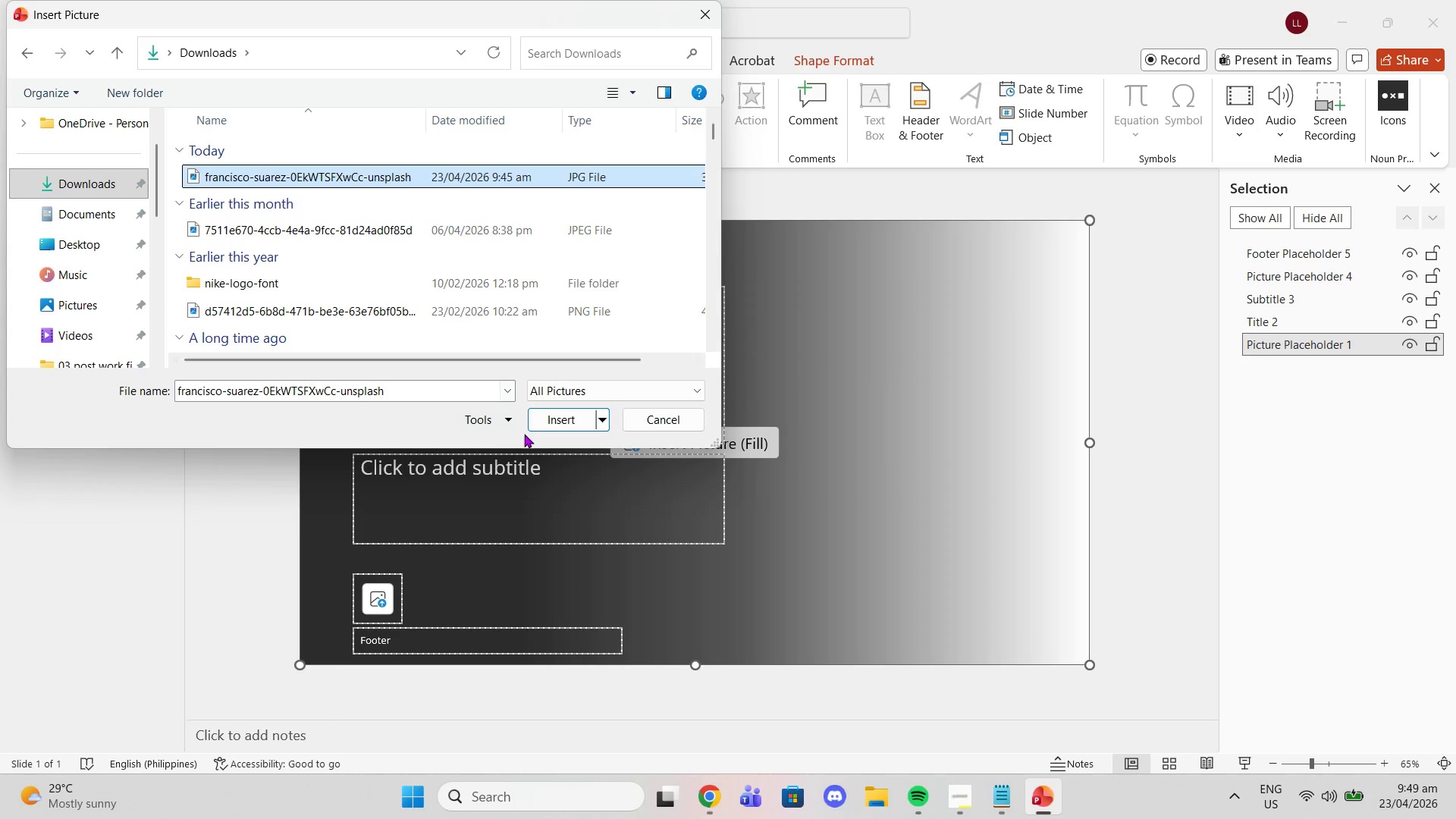 
left_click([535, 424])
 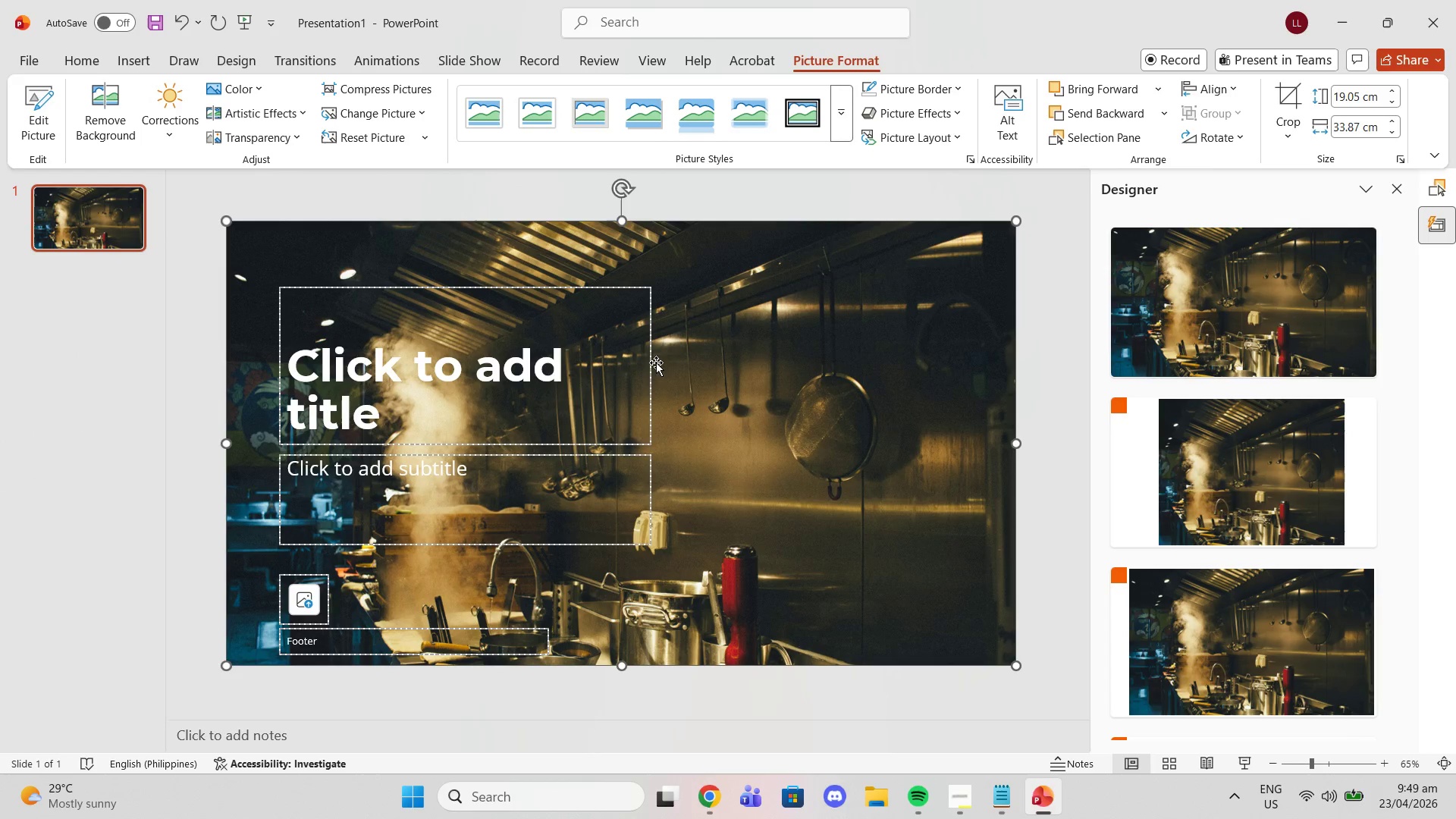 
wait(5.91)
 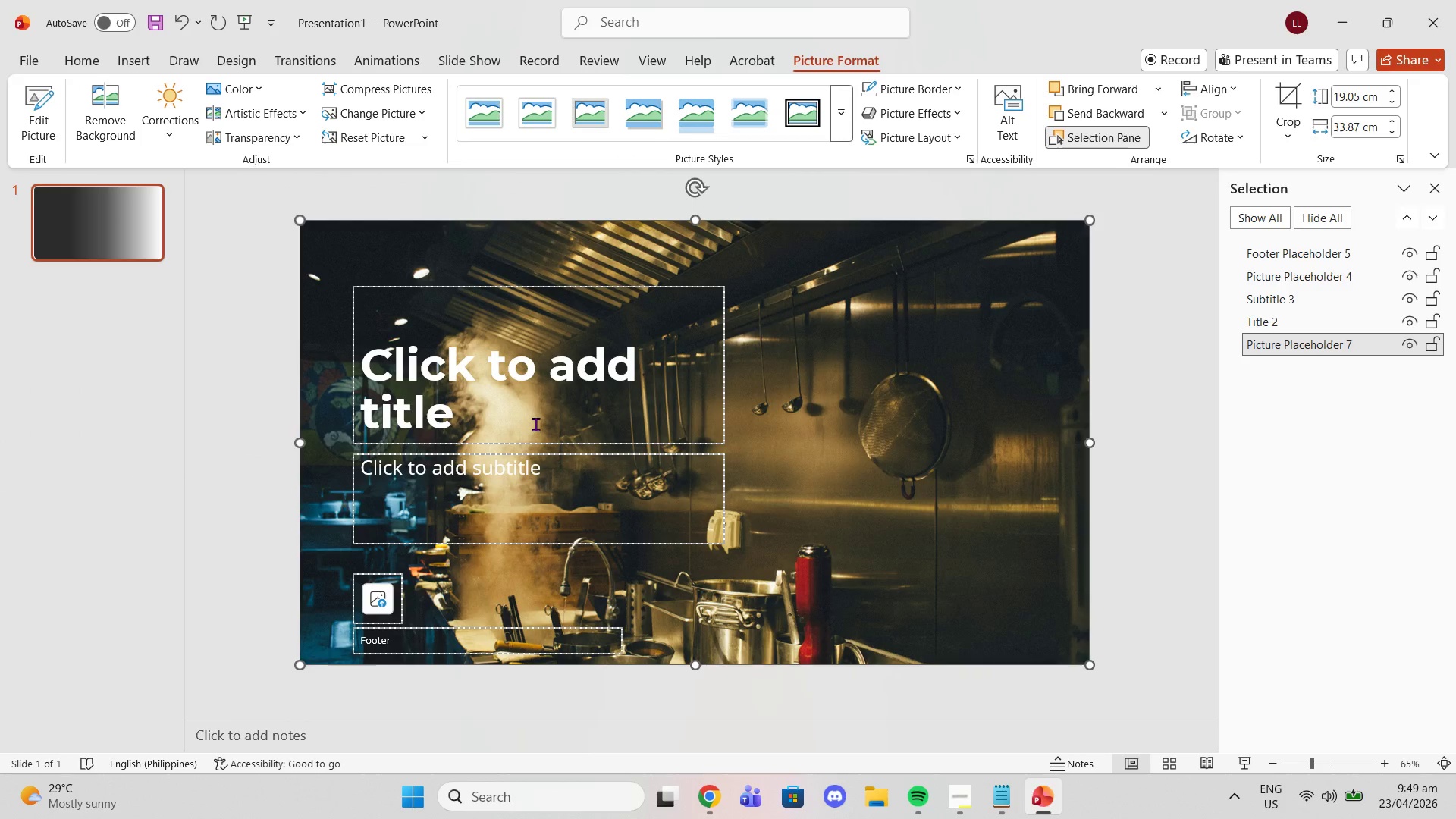 
left_click([1100, 138])
 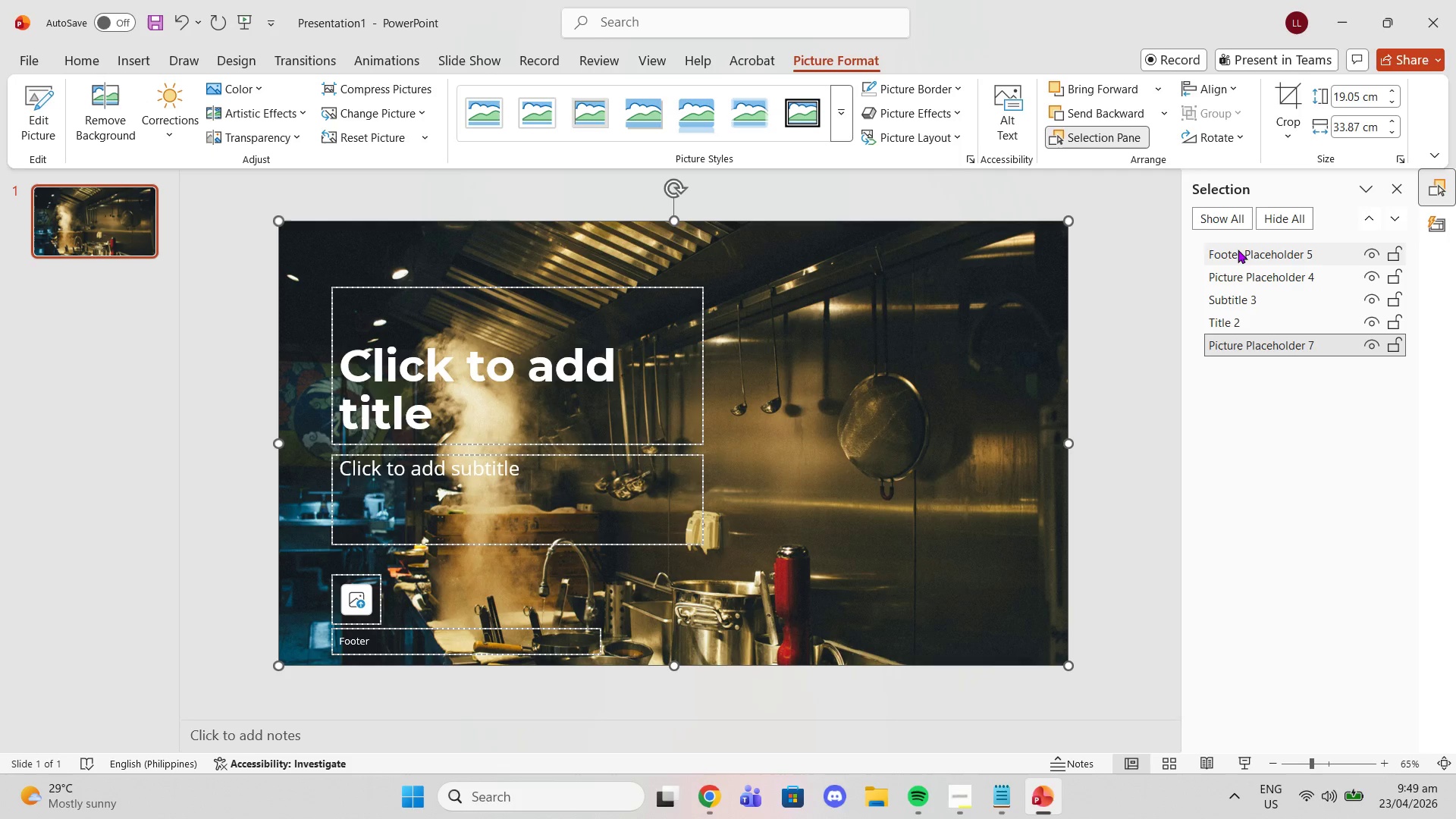 
double_click([988, 350])
 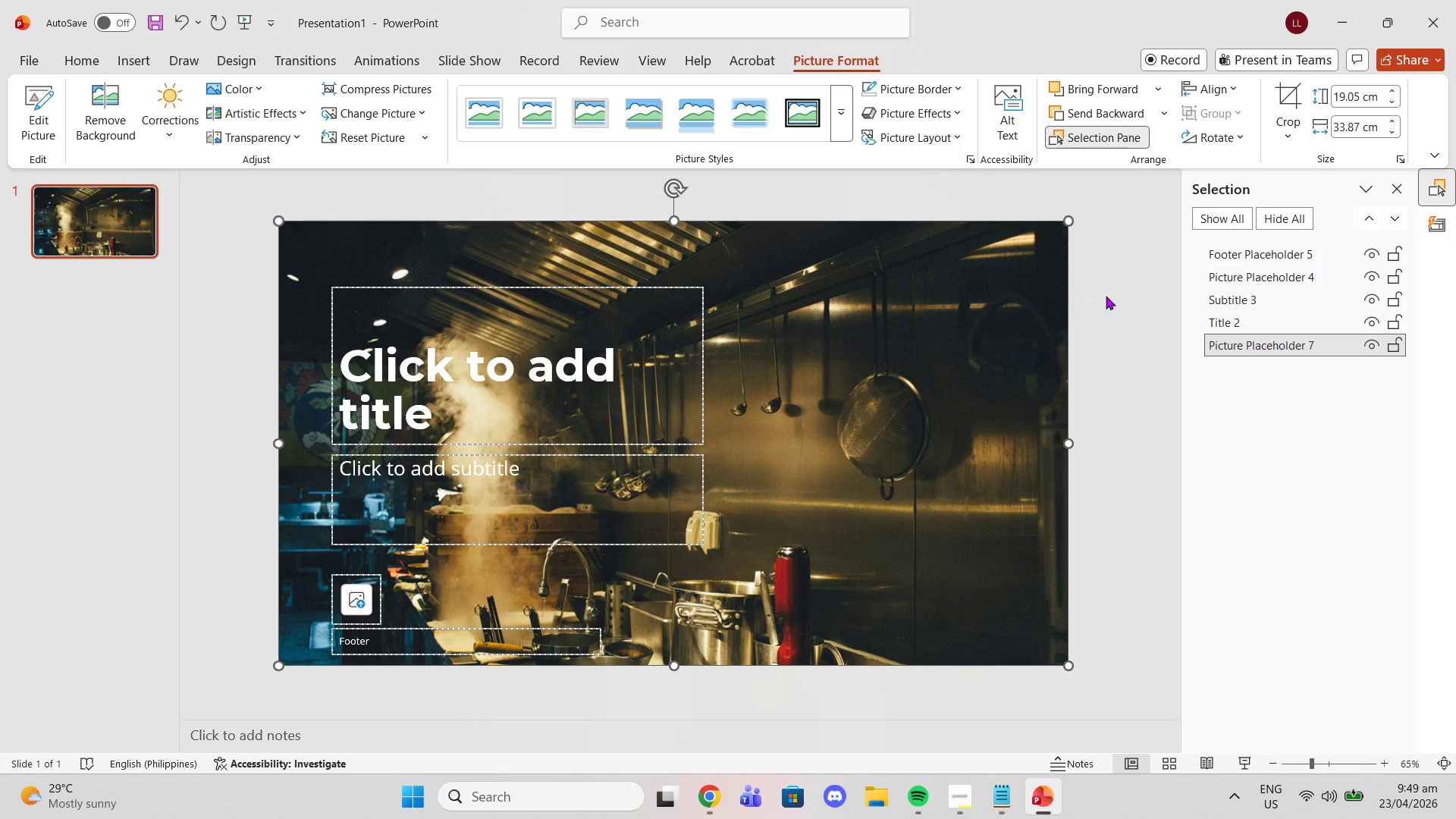 
triple_click([1107, 295])
 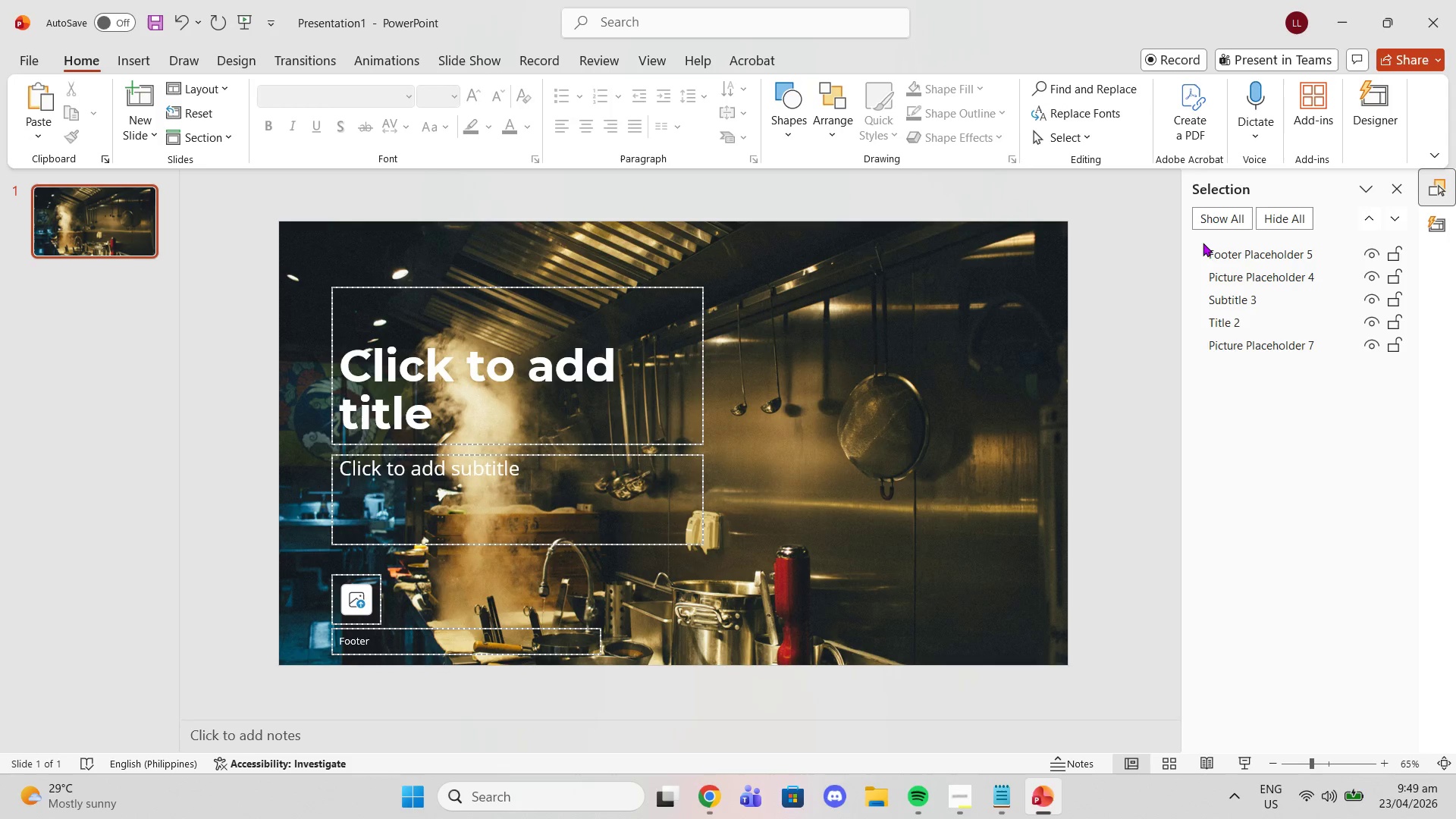 
left_click([1214, 247])
 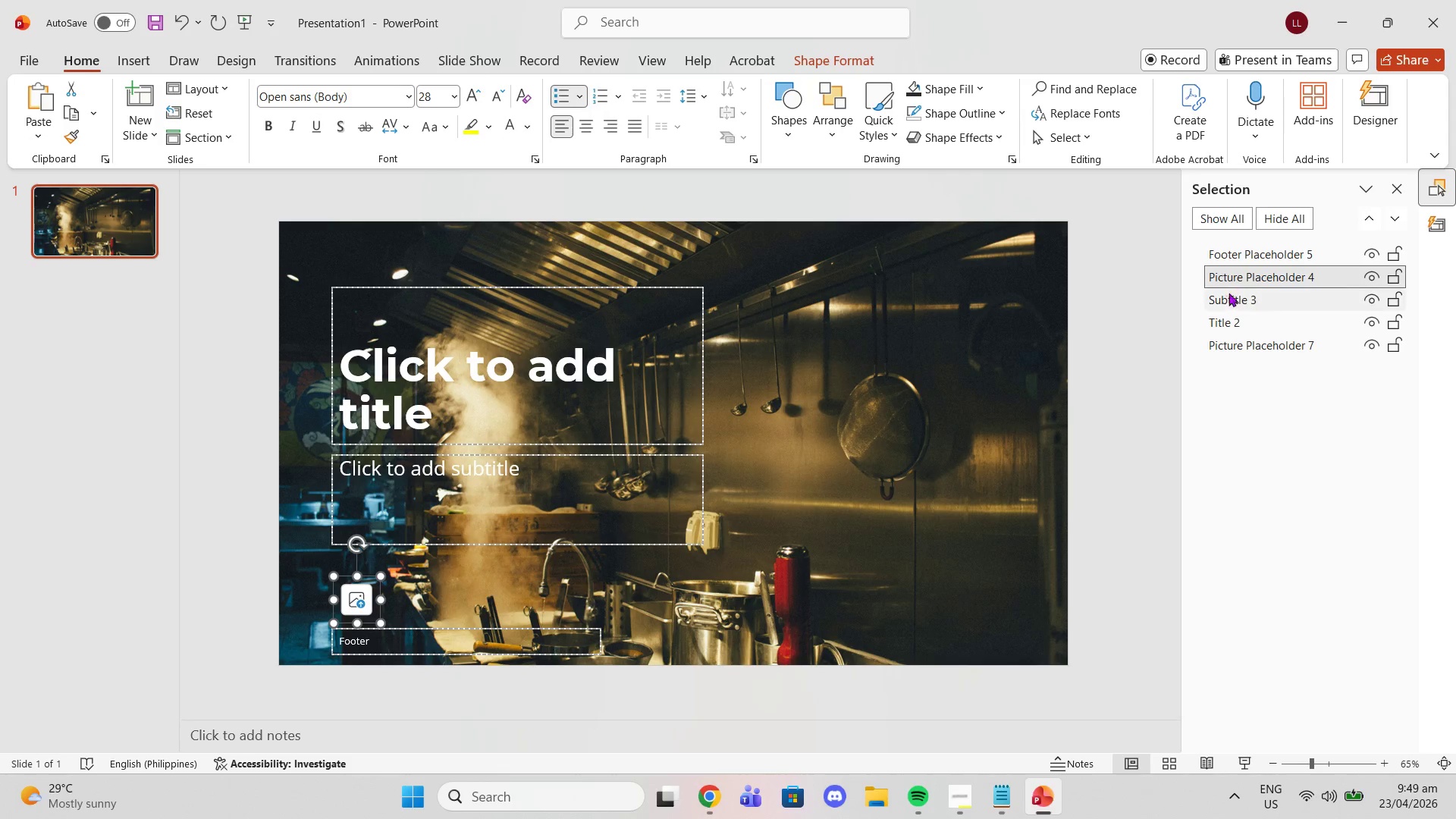 
triple_click([1231, 300])
 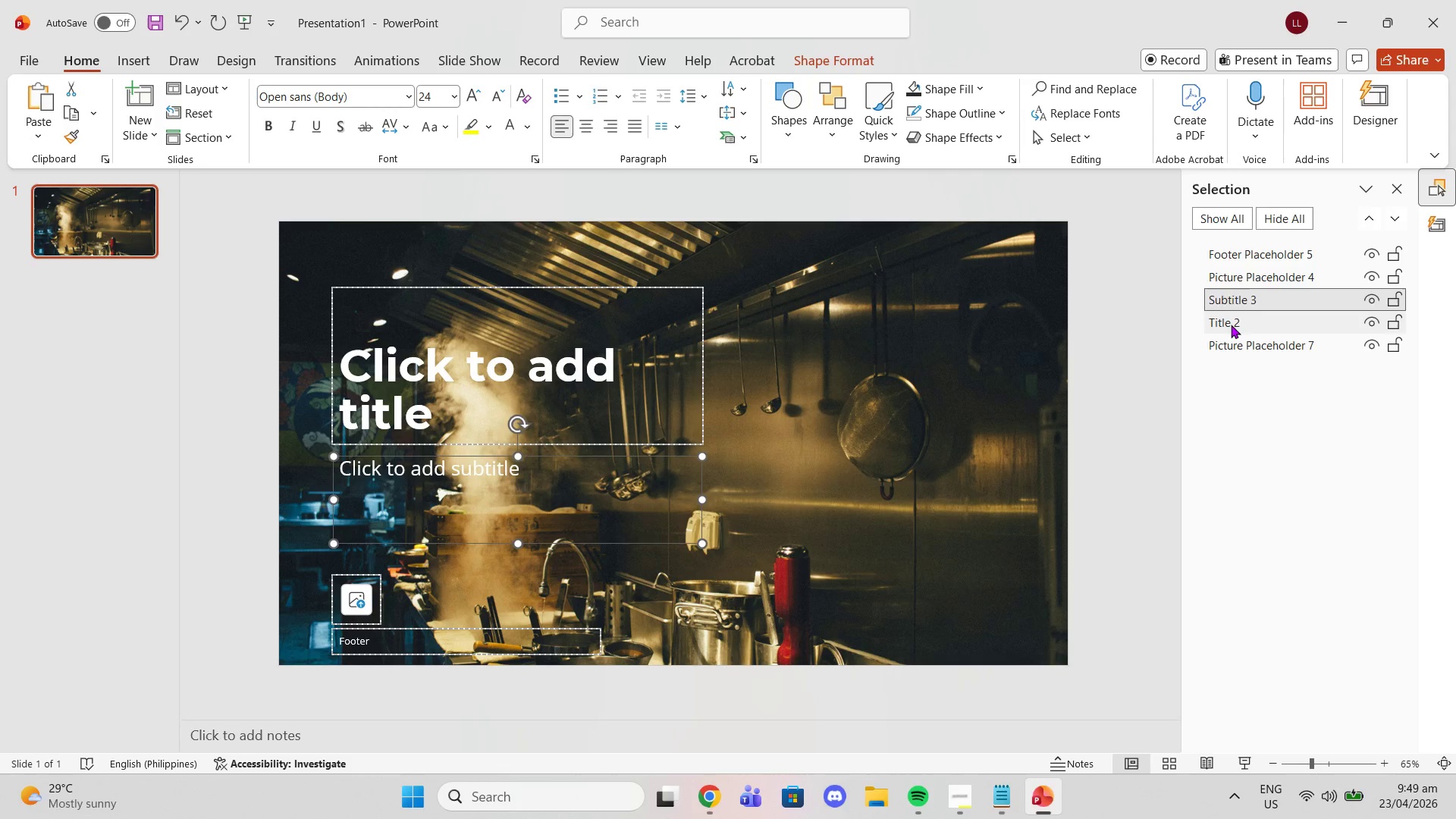 
triple_click([1231, 325])
 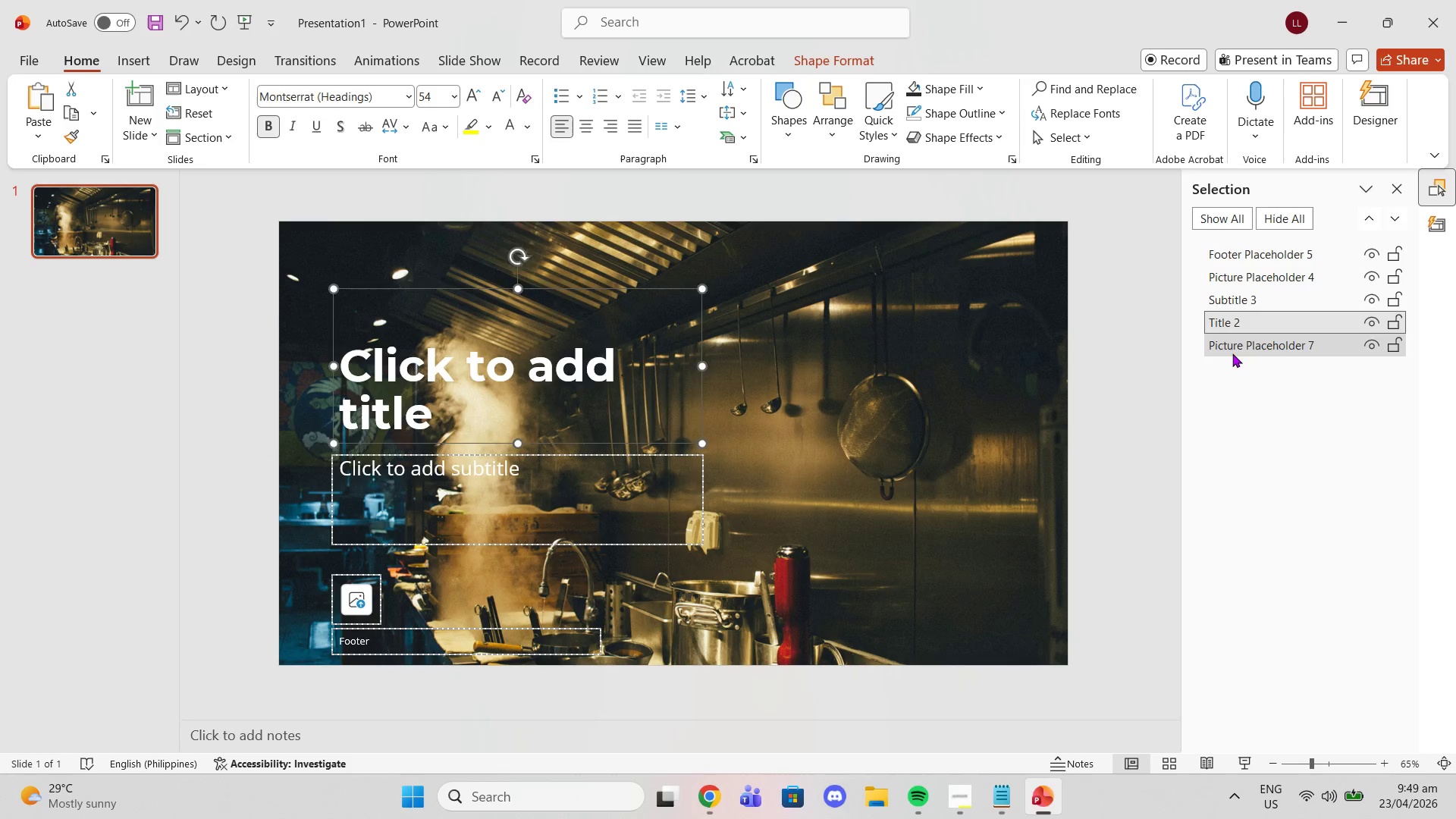 
left_click_drag(start_coordinate=[1229, 347], to_coordinate=[1228, 394])
 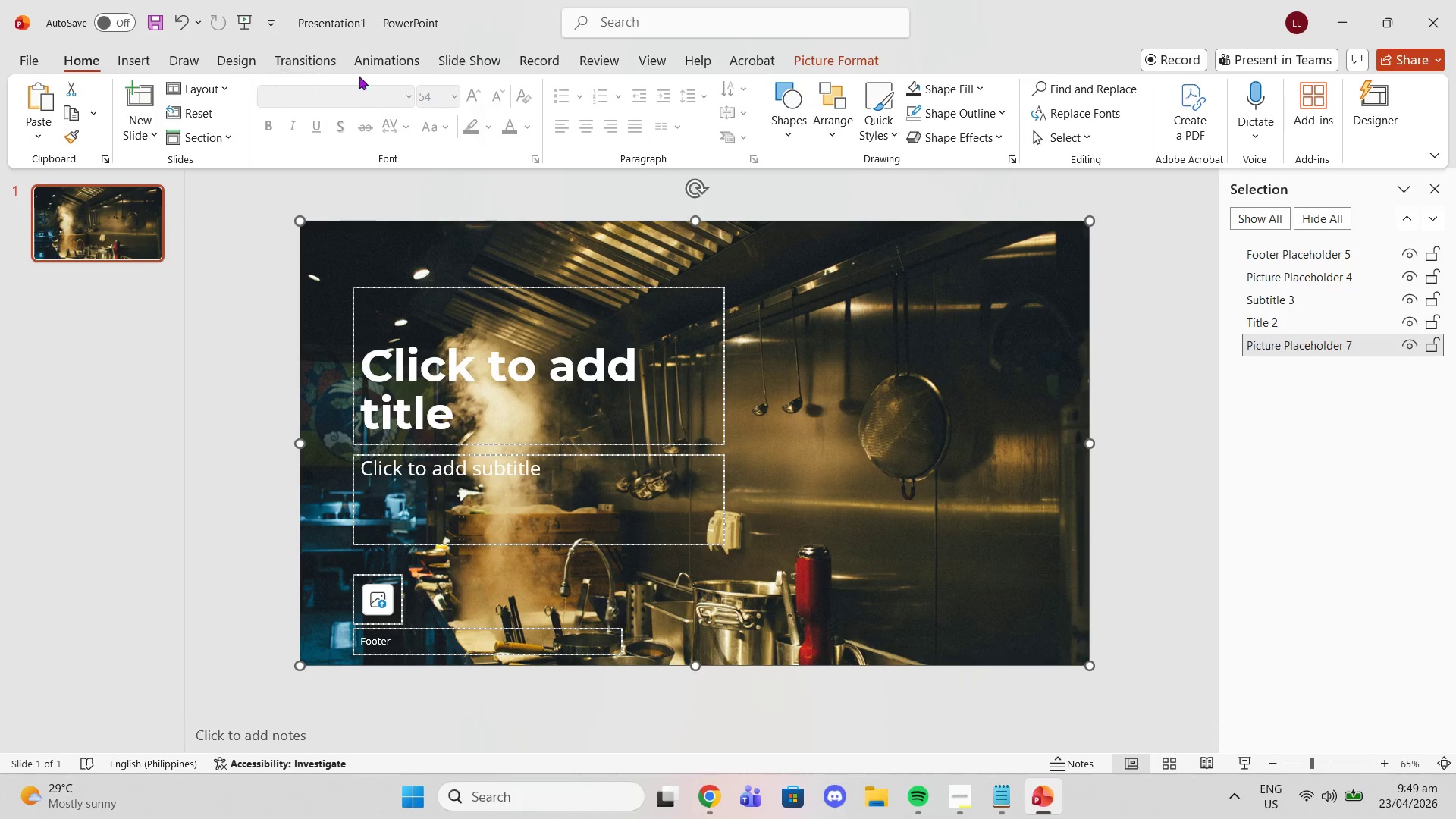 
left_click([661, 58])
 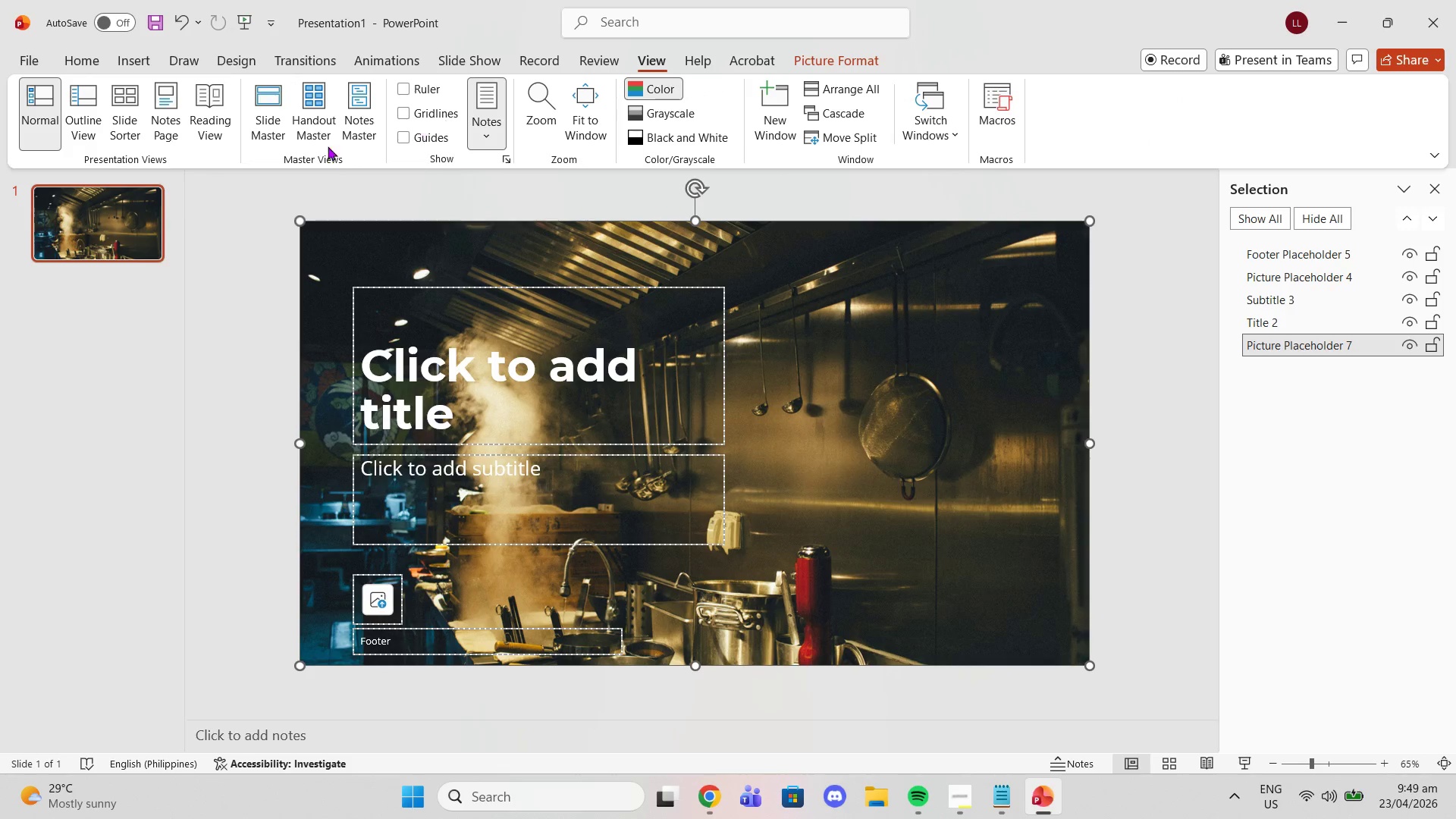 
left_click([267, 132])
 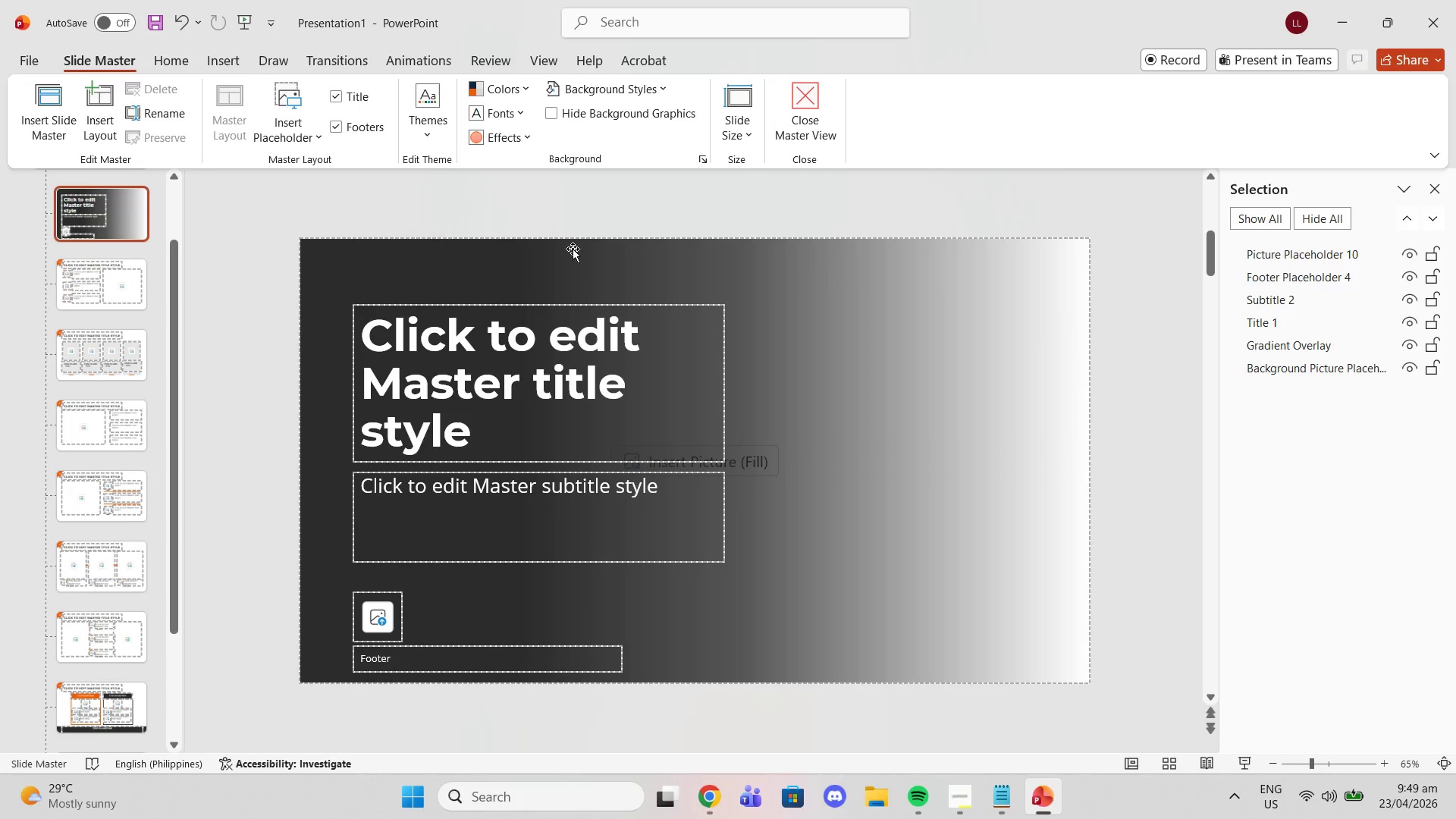 
scroll: coordinate [262, 259], scroll_direction: up, amount: 3.0
 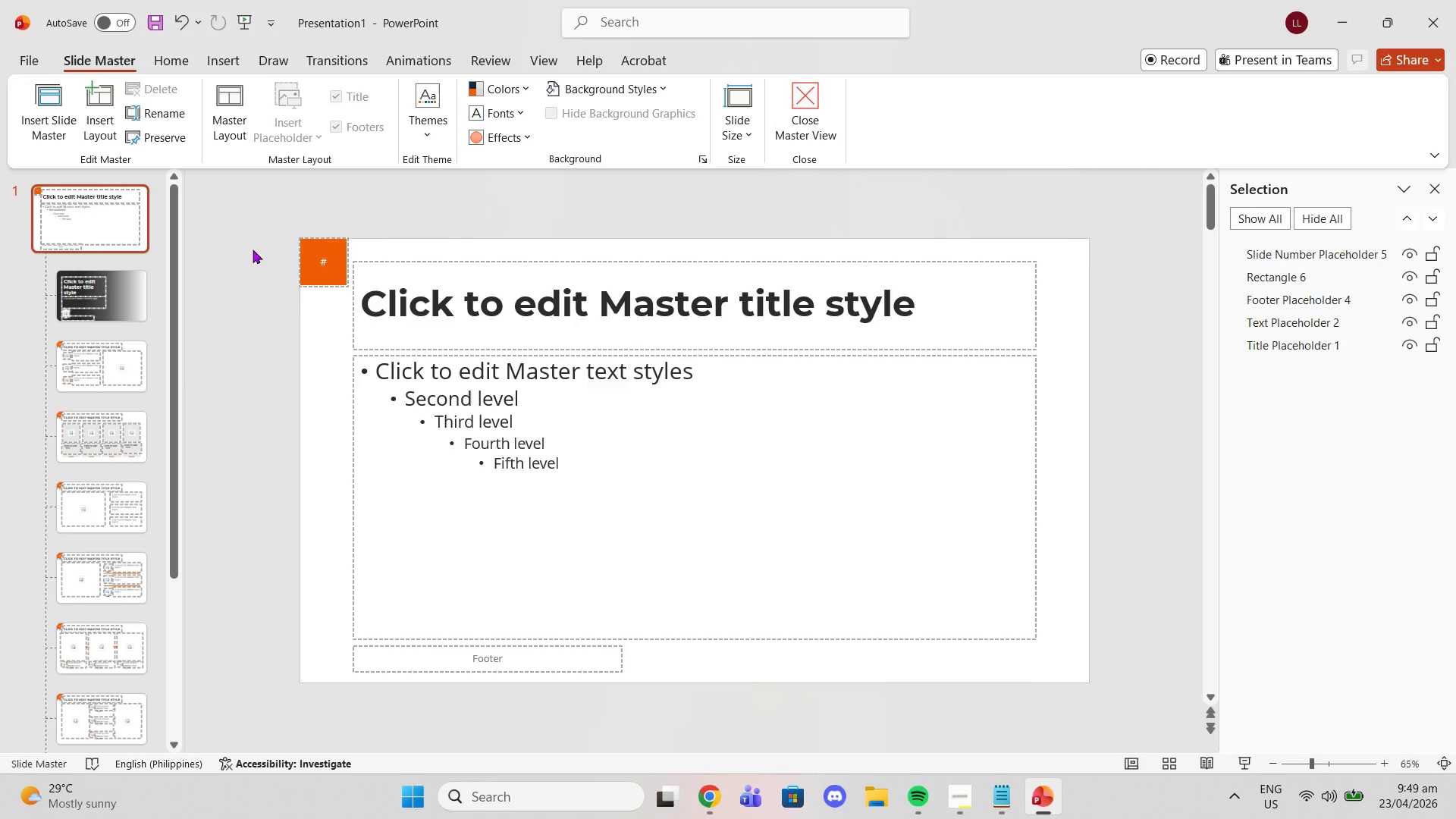 
scroll: coordinate [253, 249], scroll_direction: down, amount: 1.0
 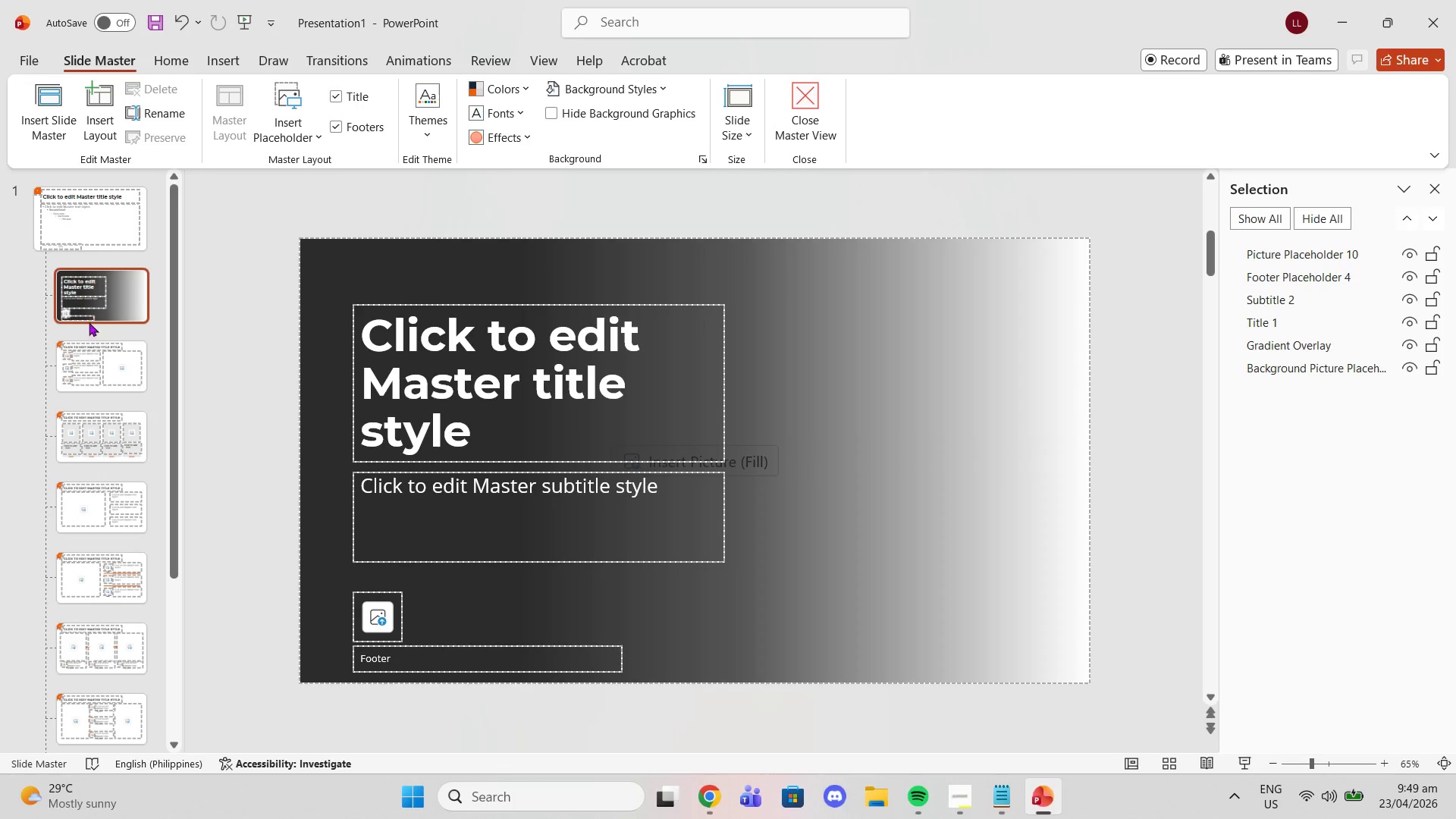 
left_click([85, 290])
 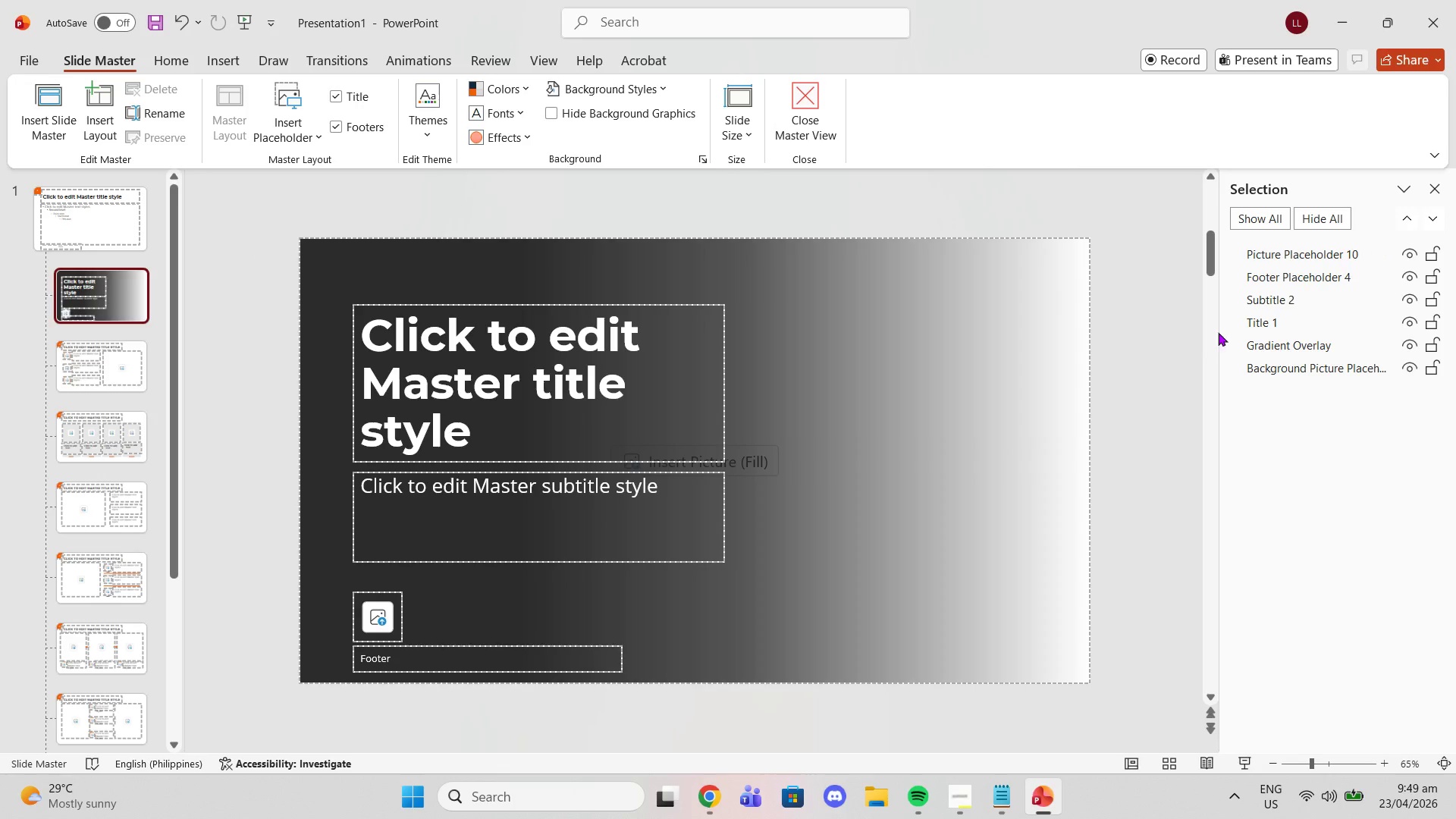 
left_click([1276, 341])
 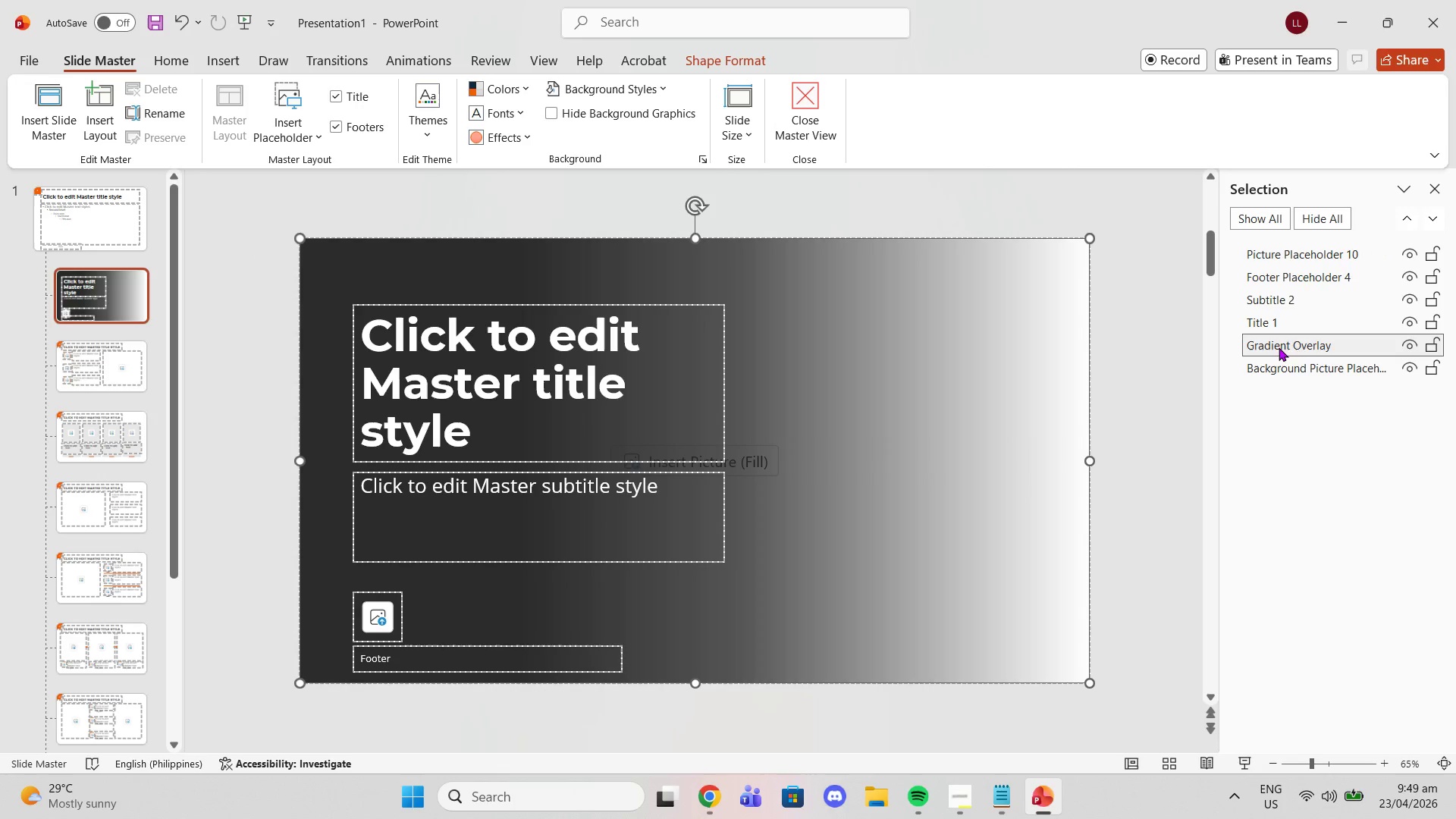 
left_click_drag(start_coordinate=[1279, 347], to_coordinate=[1274, 353])
 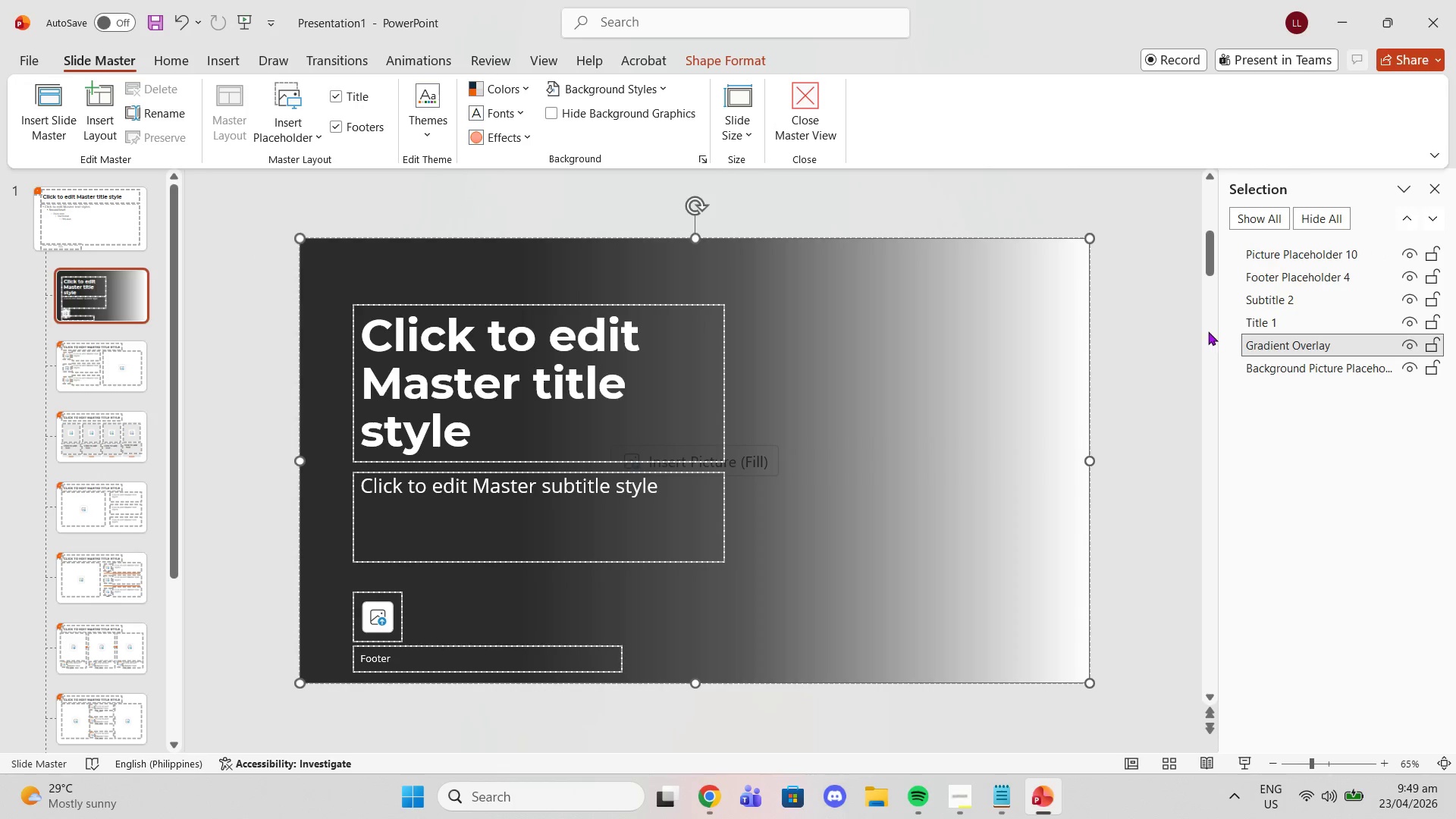 
left_click([1206, 331])
 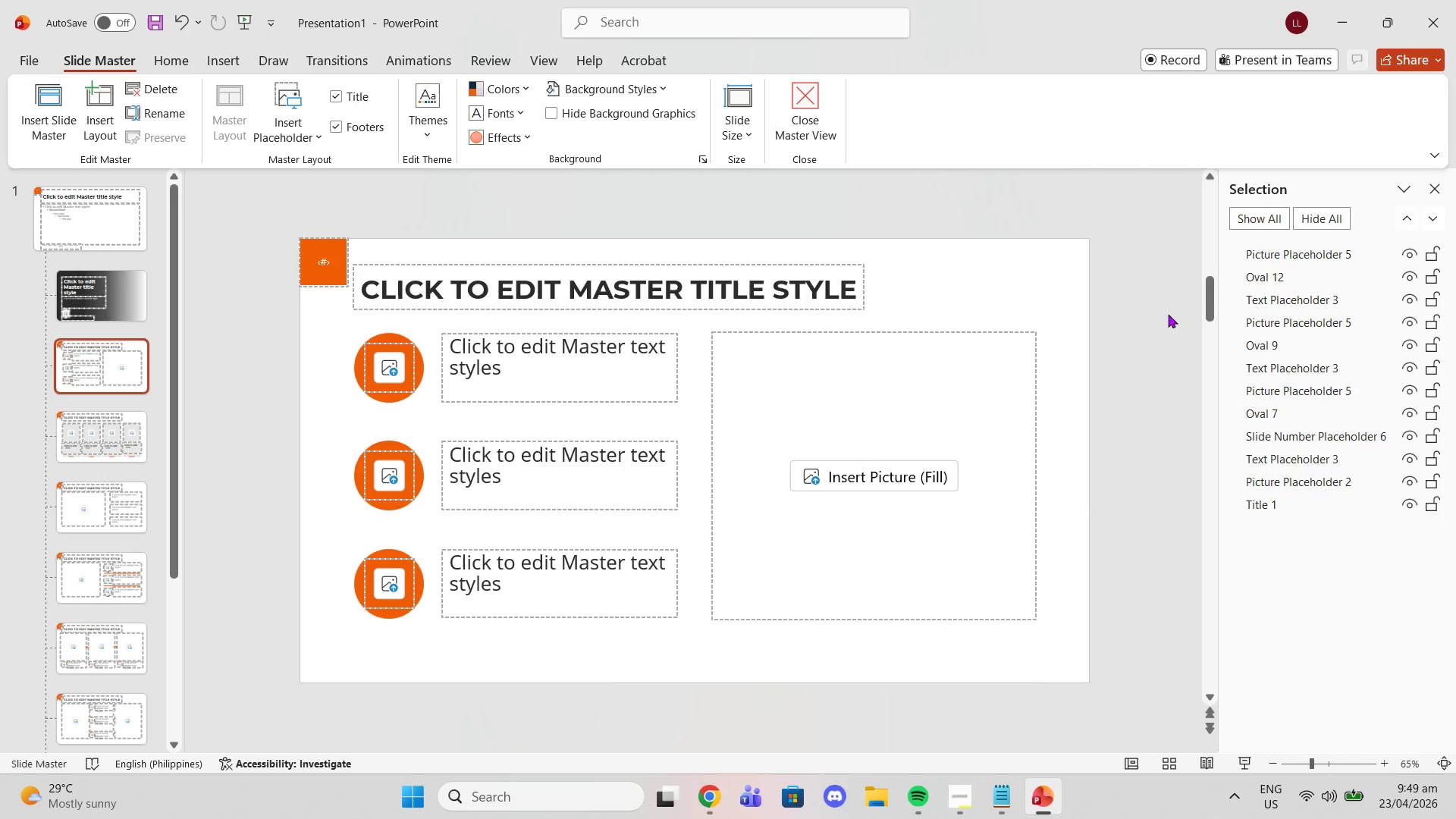 
scroll: coordinate [1159, 312], scroll_direction: up, amount: 1.0
 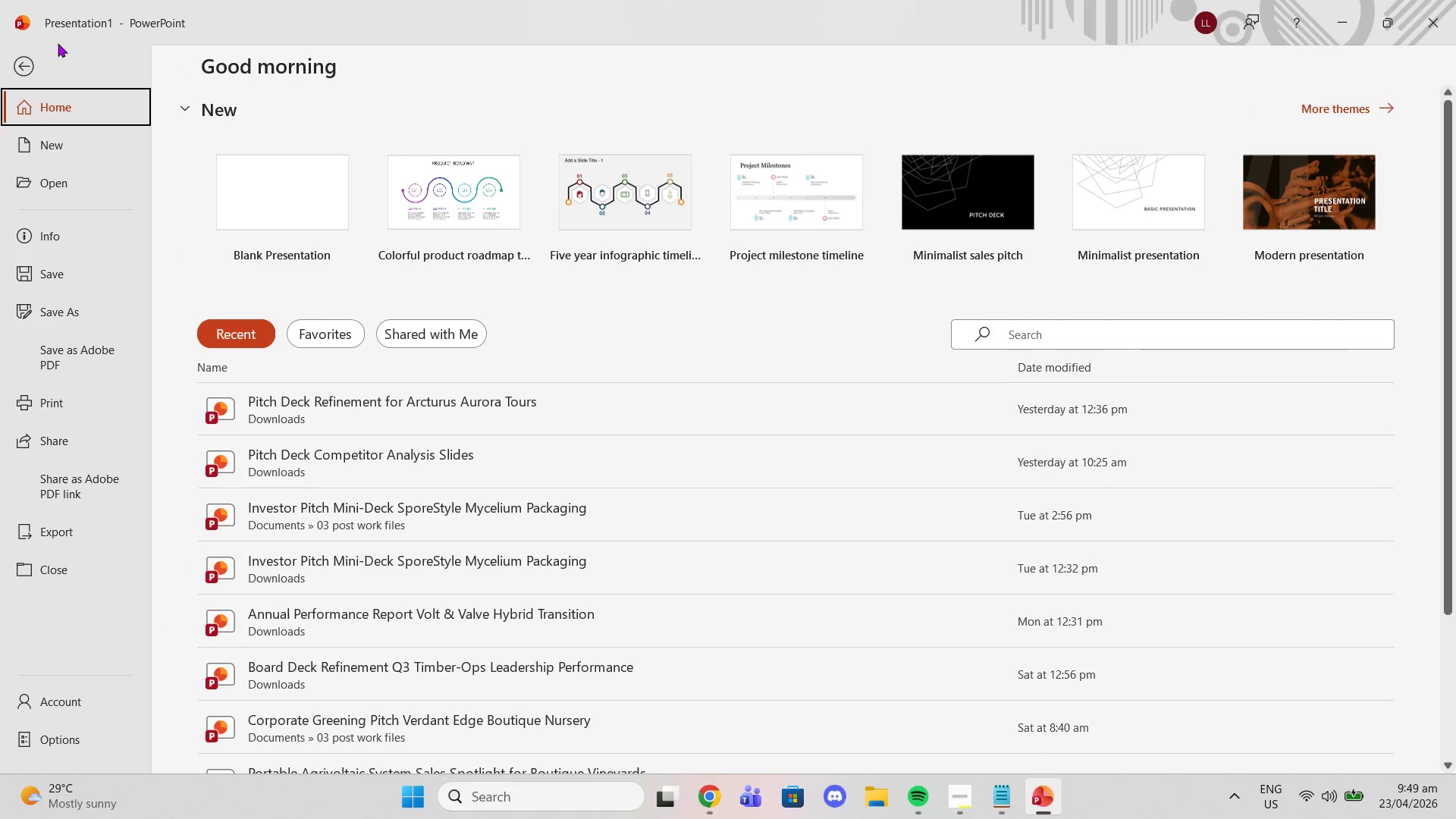 
left_click([19, 59])
 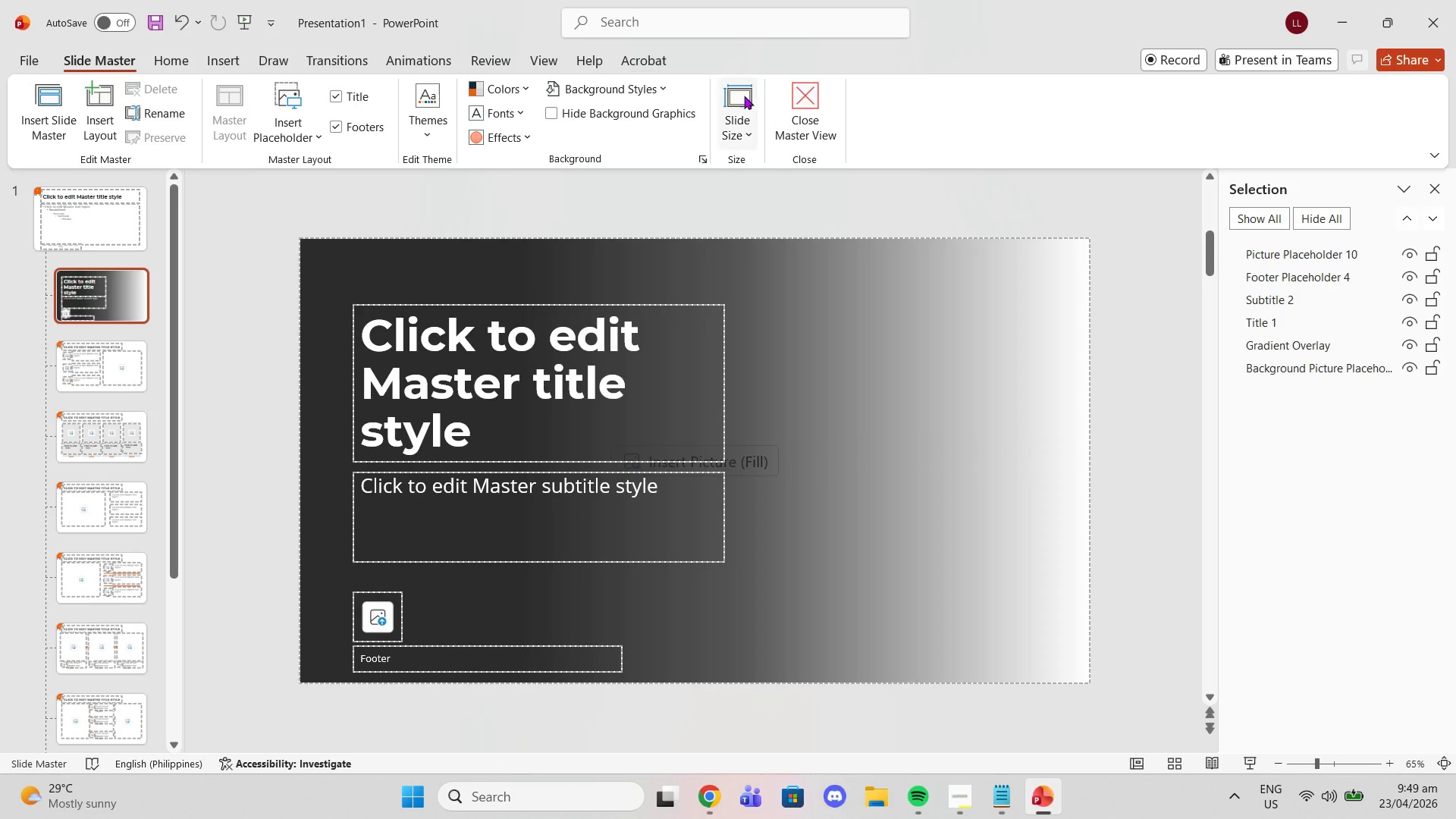 
left_click([789, 101])
 